 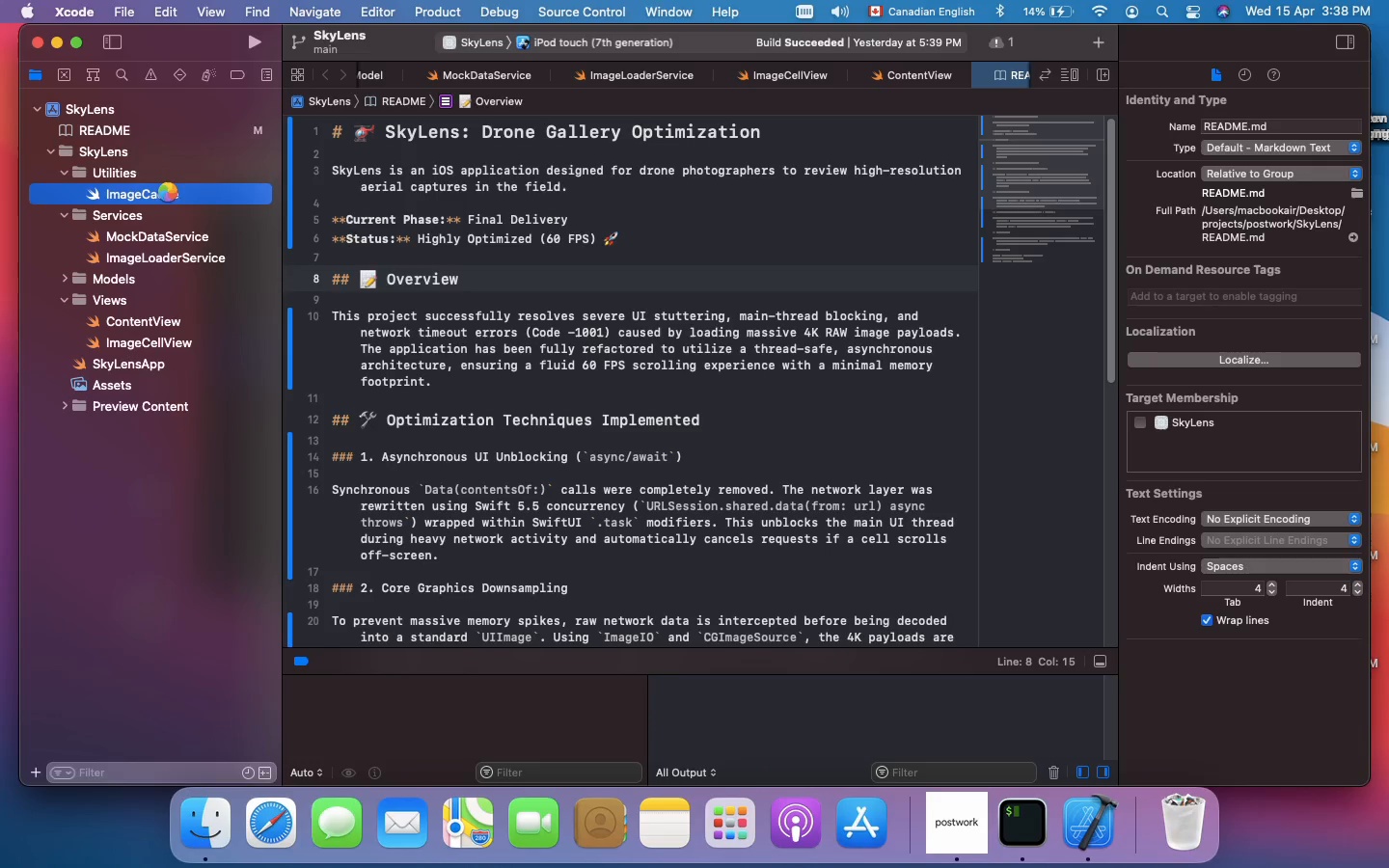 
left_click([669, 316])
 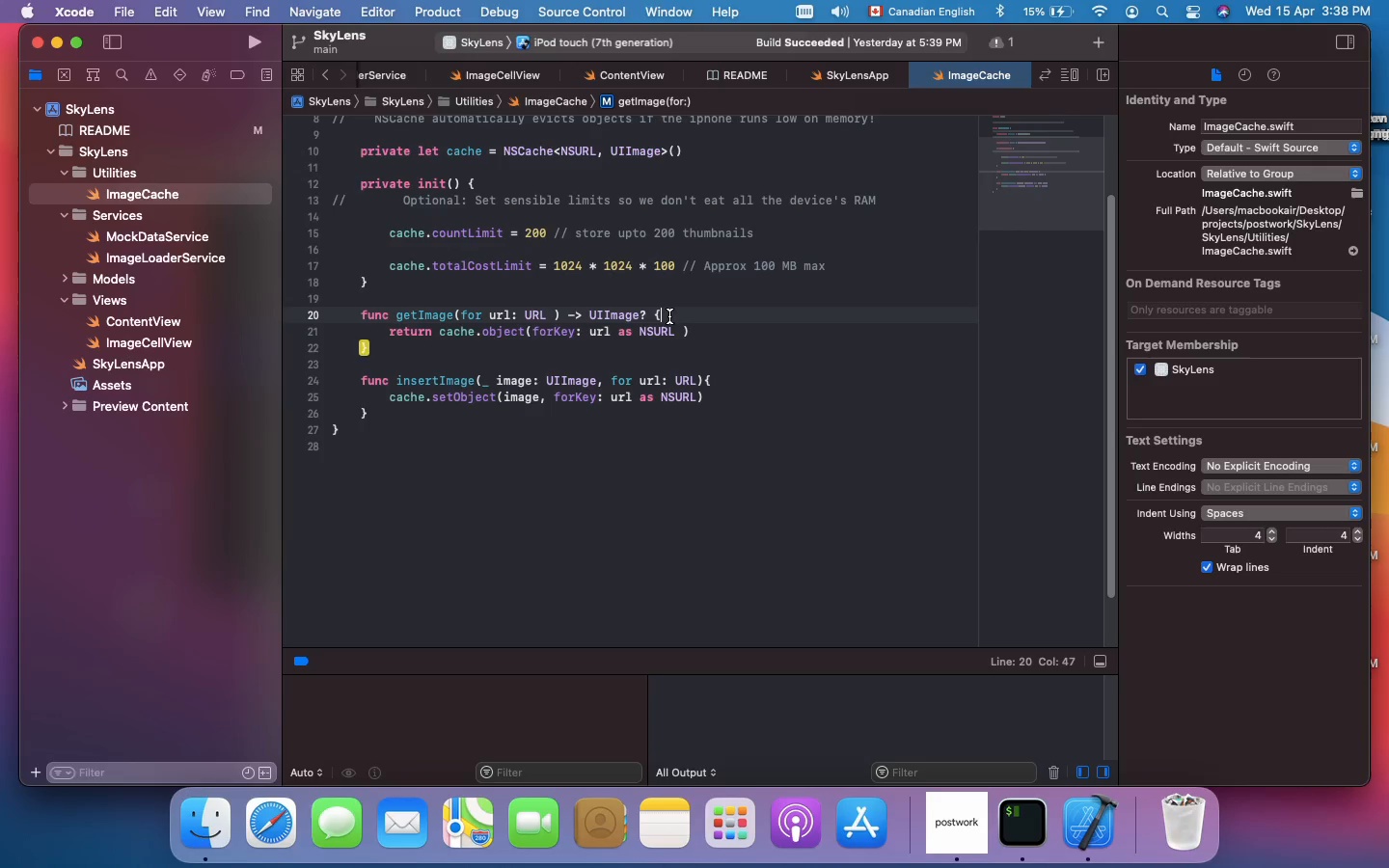 
key(Meta+Shift+A)
 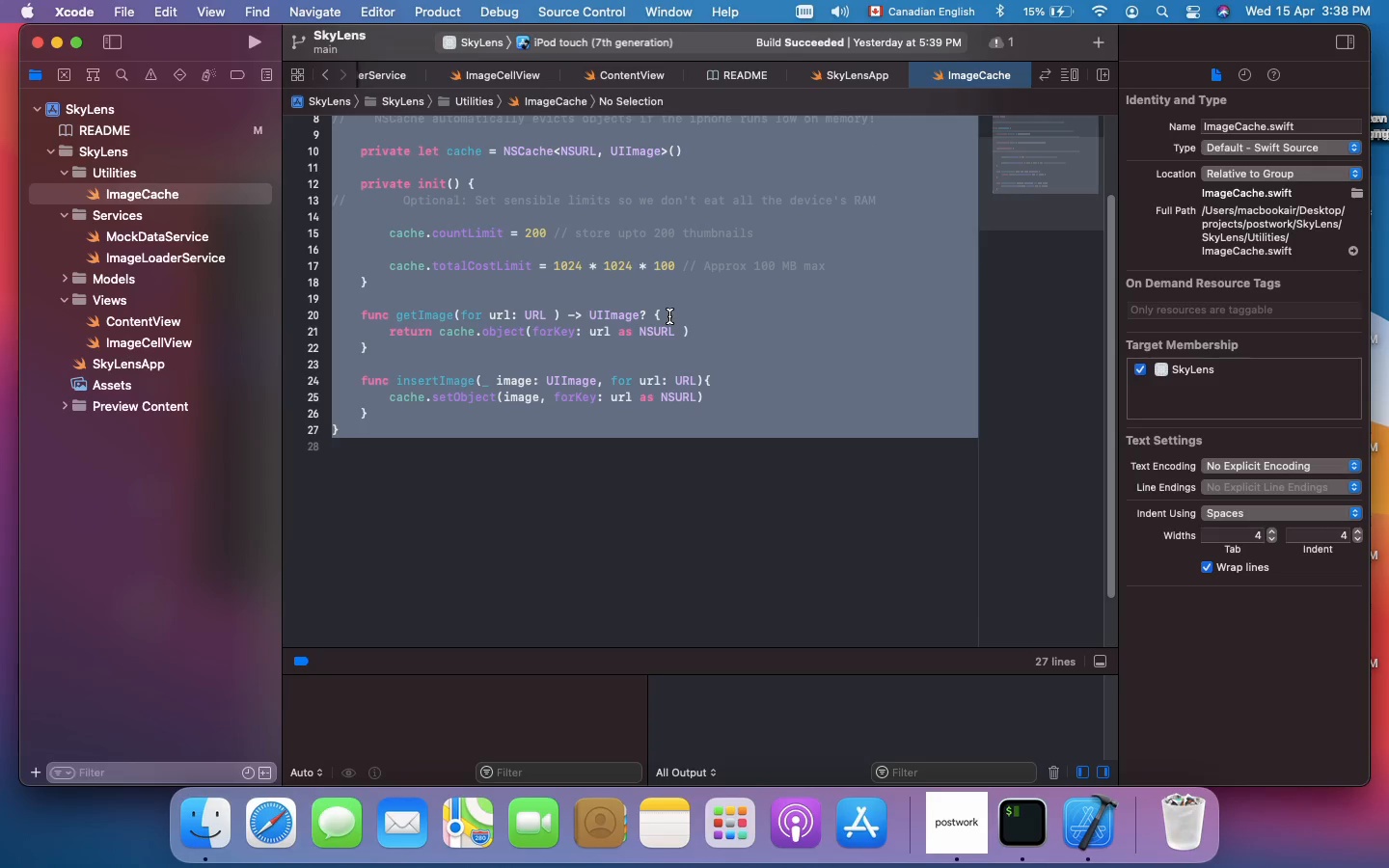 
key(Shift+Backspace)
 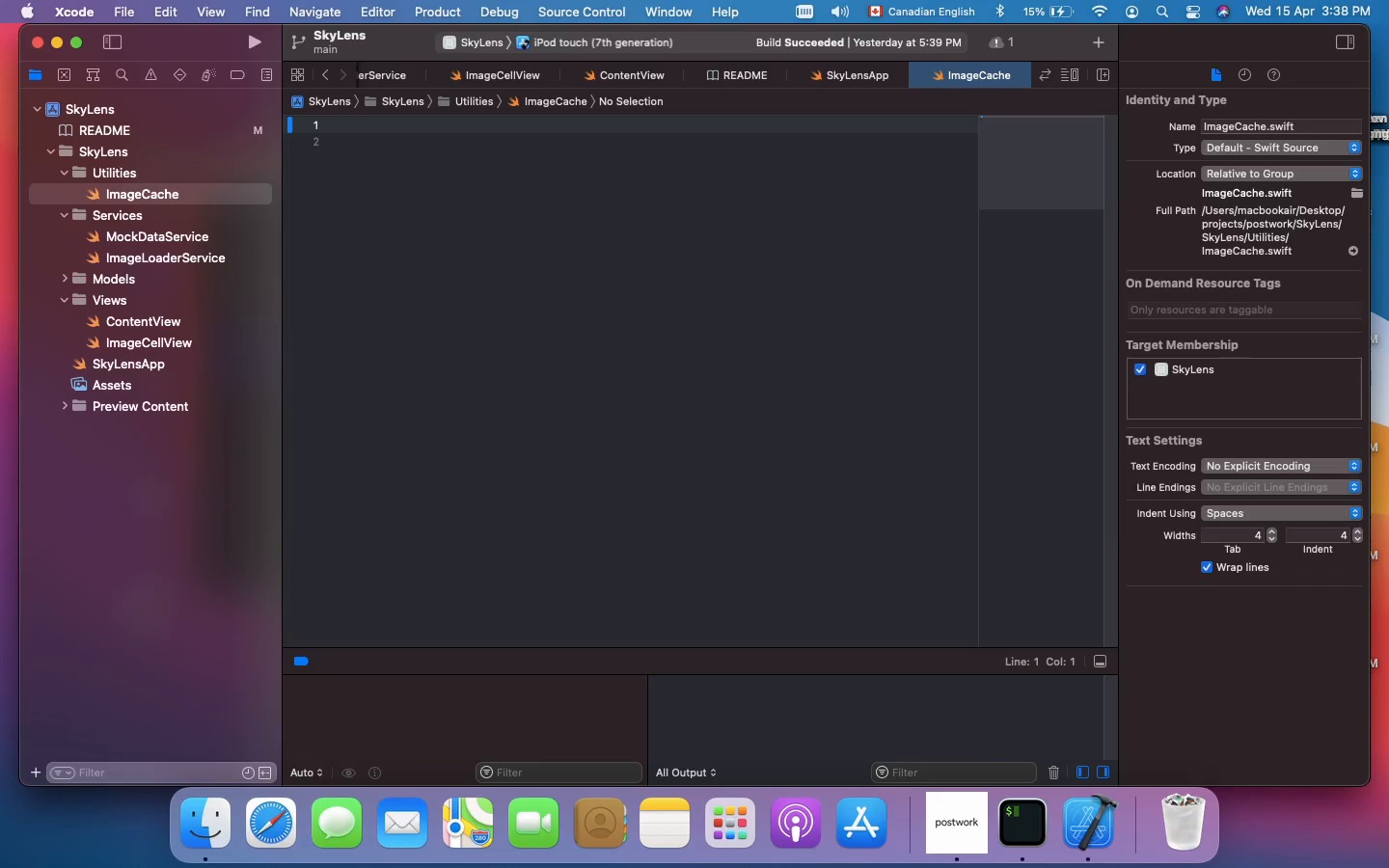 
scroll: coordinate [669, 316], scroll_direction: up, amount: 183.0
 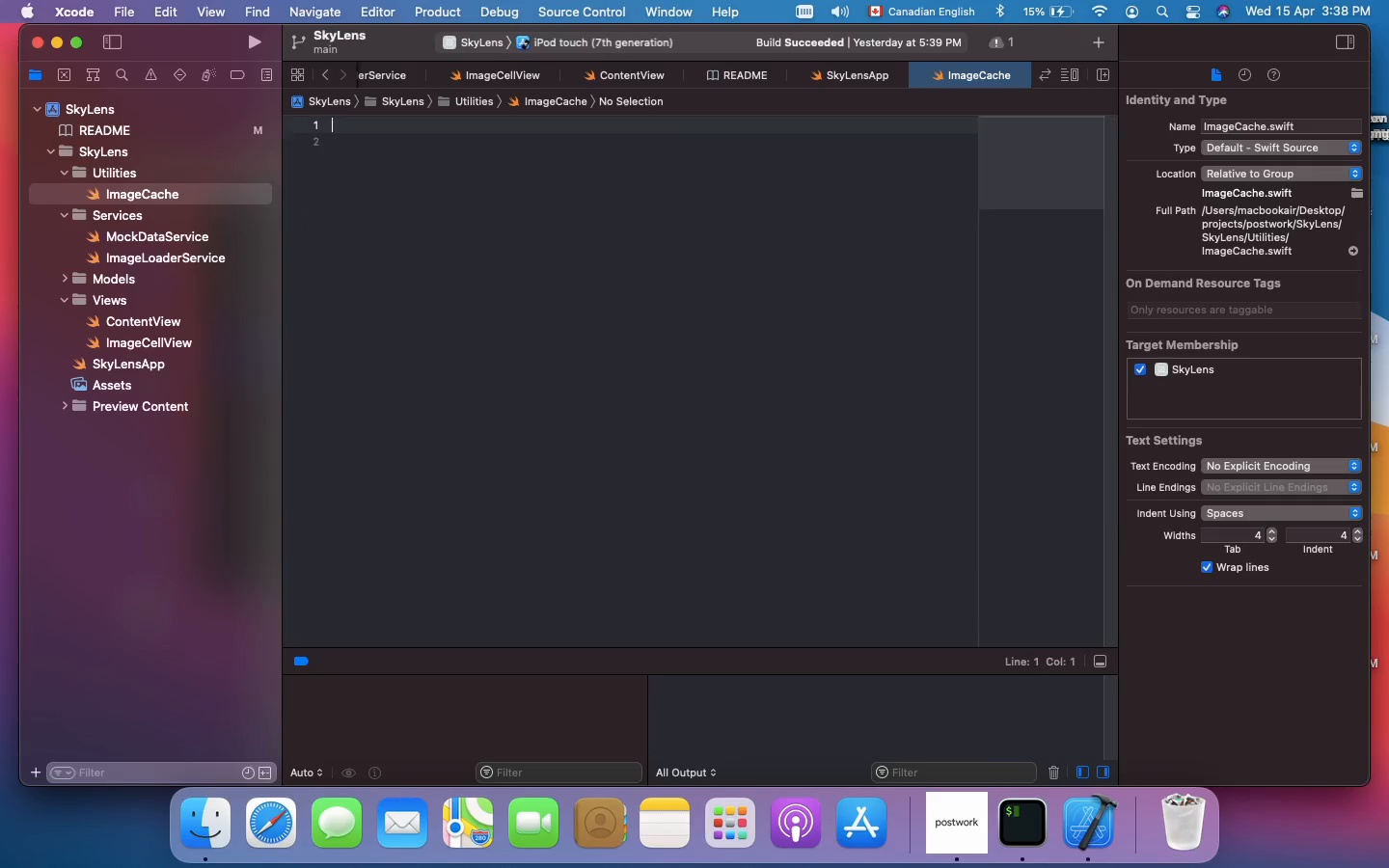 
wait(7.32)
 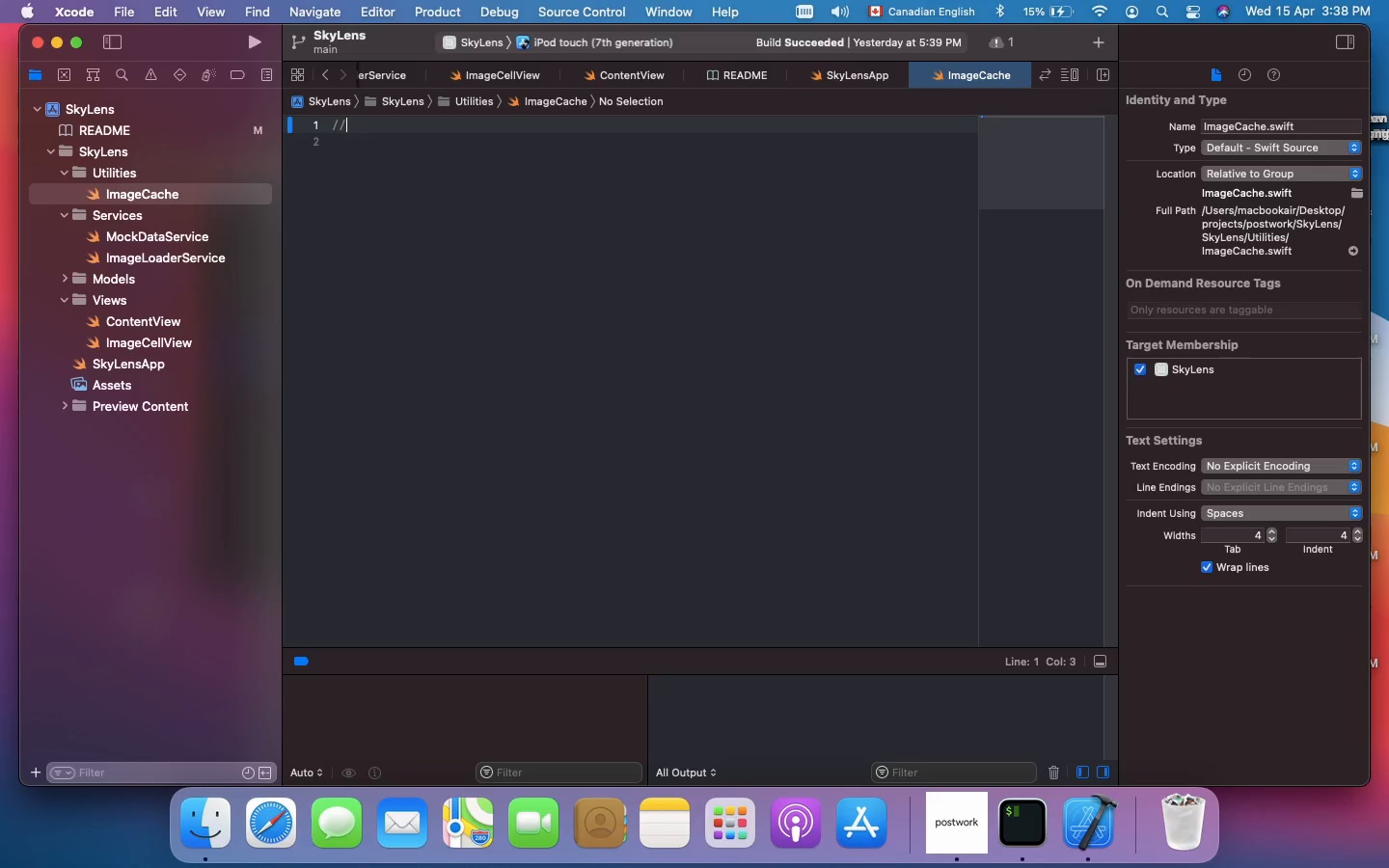 
key(Meta+Shift+Slash)
 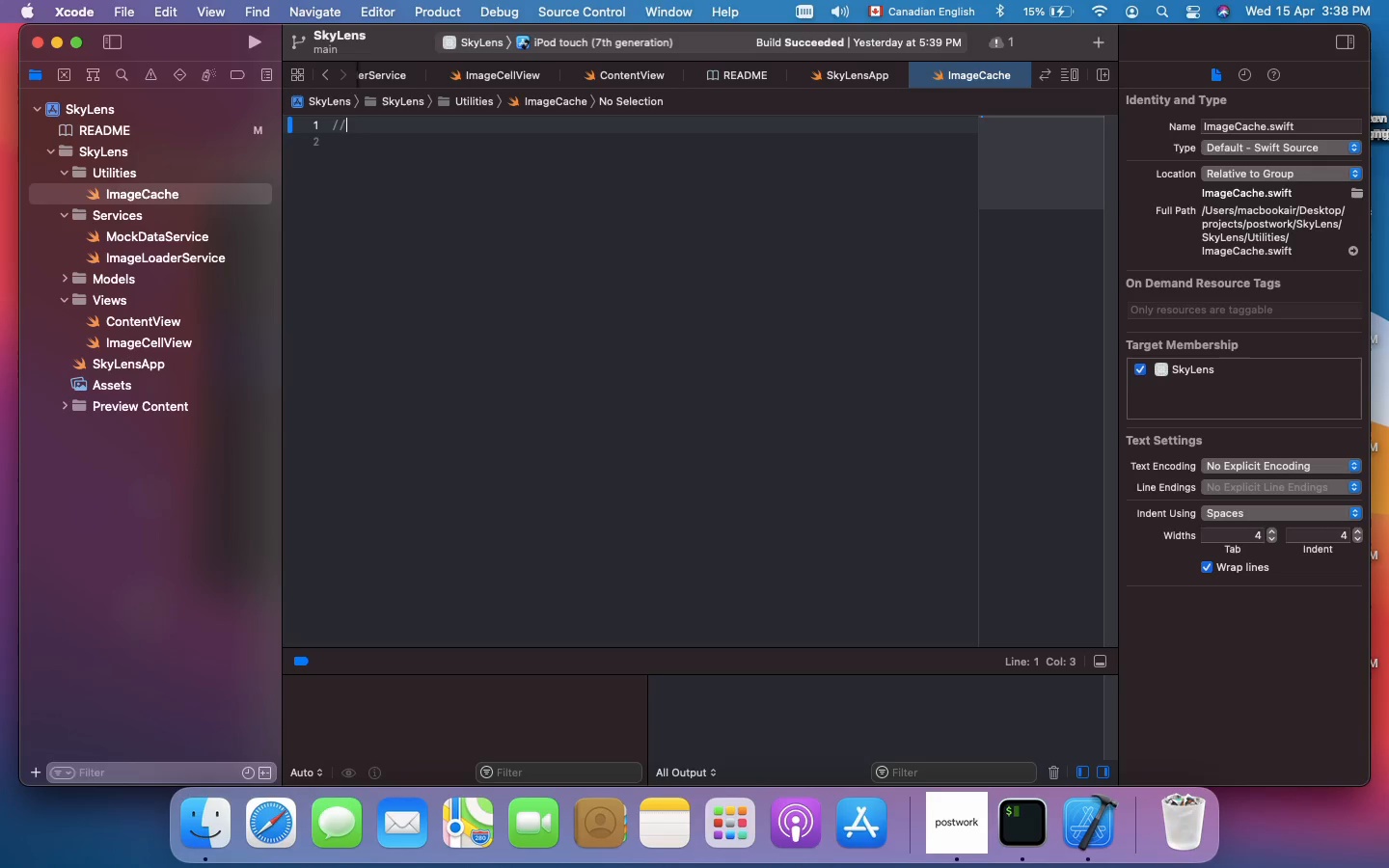 
type( WE WILL UPGRADE THE IMAGECACHING COMPLETE:Y)
key(Backspace)
key(Backspace)
type(LY)
 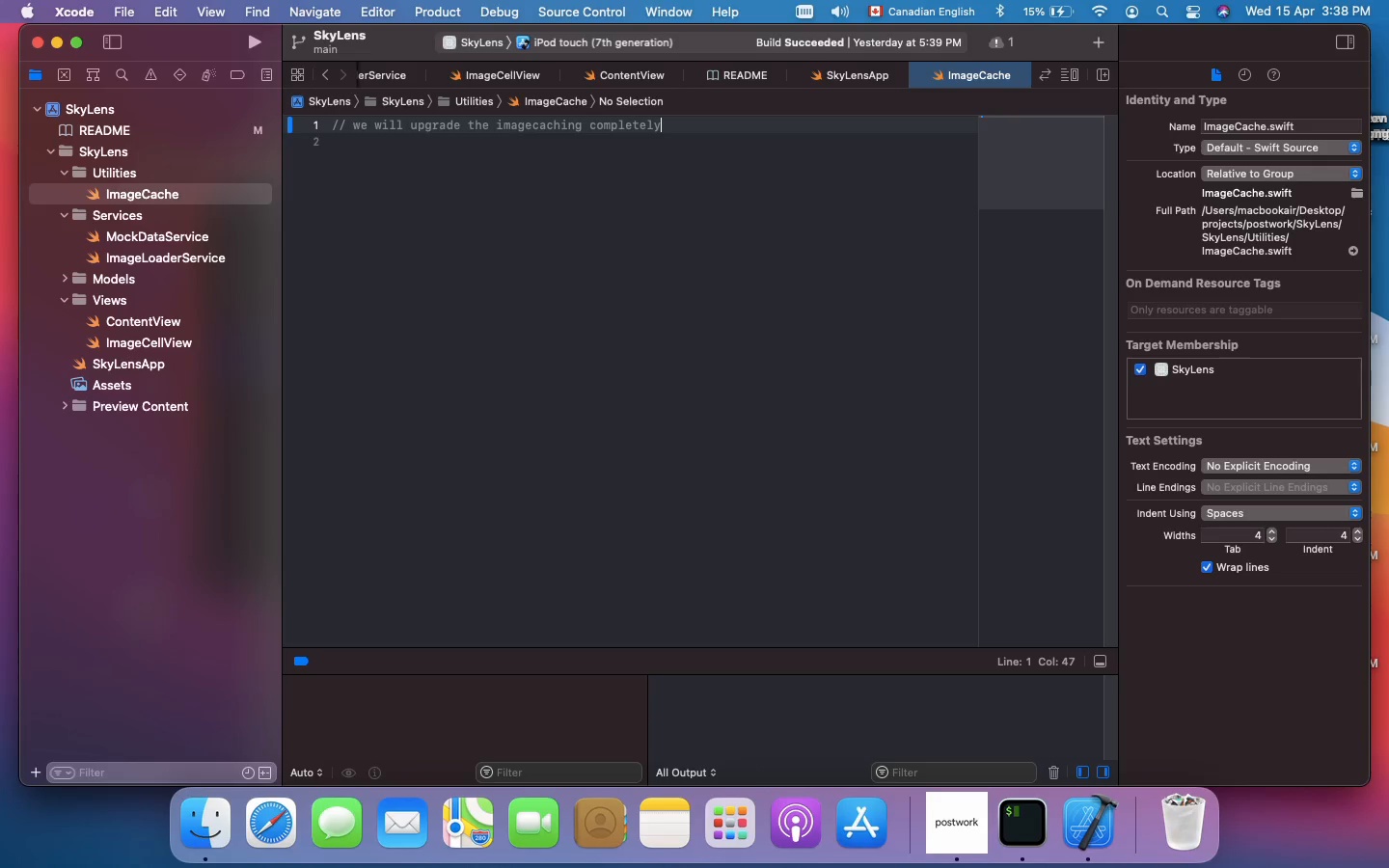 
key(Meta+Shift+A)
 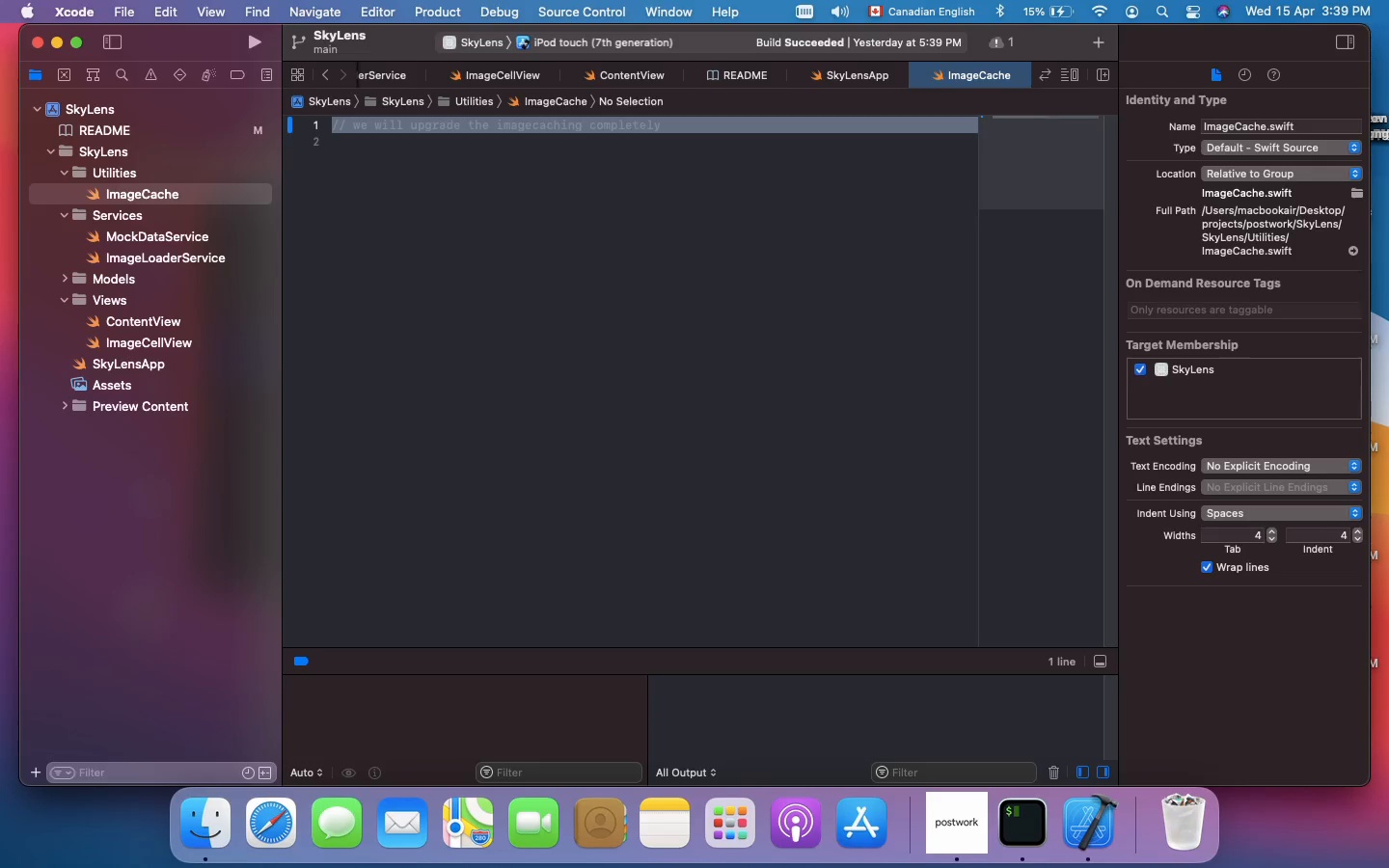 
key(Shift+Backspace)
 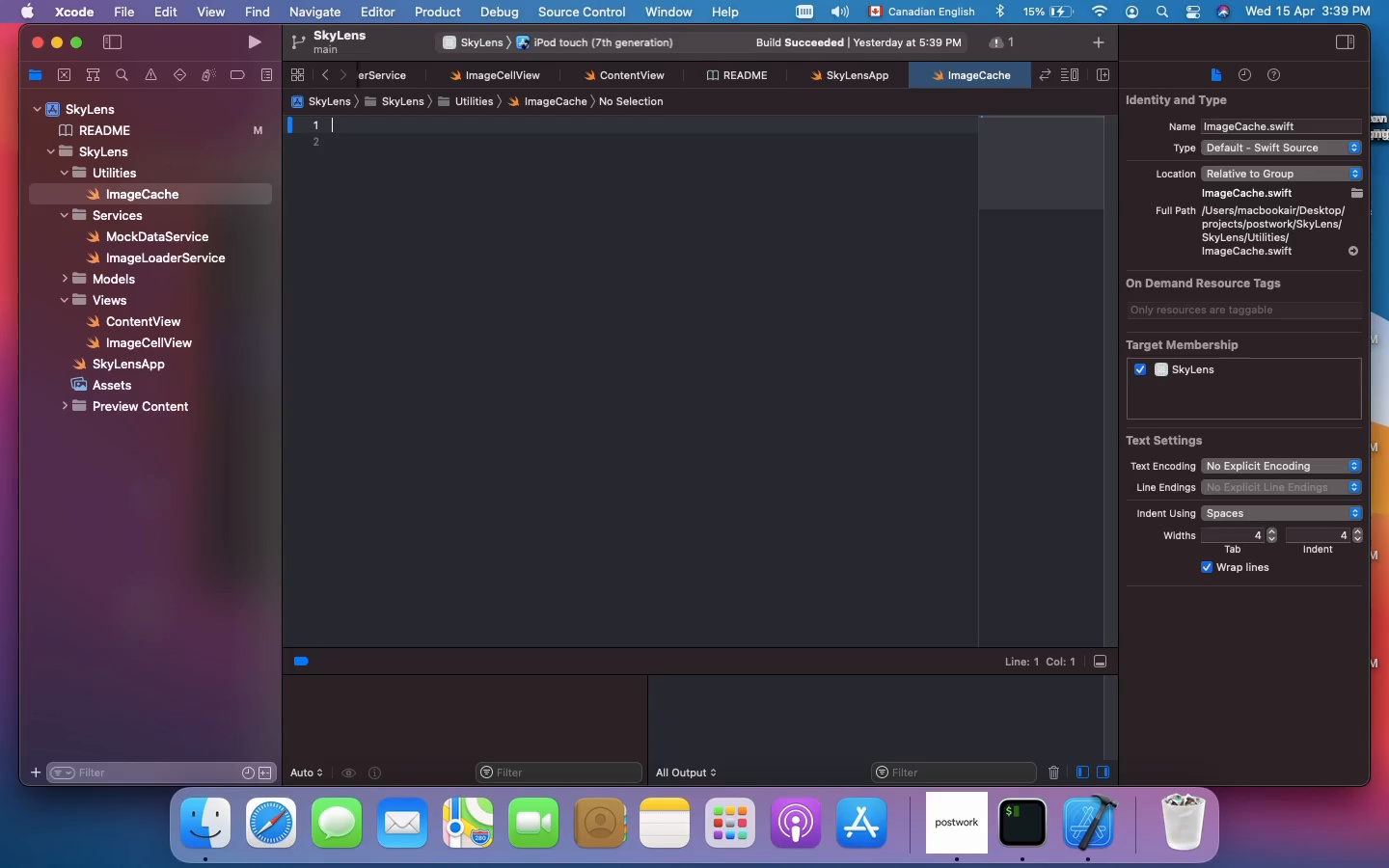 
type(IMPORT UIKIT)
 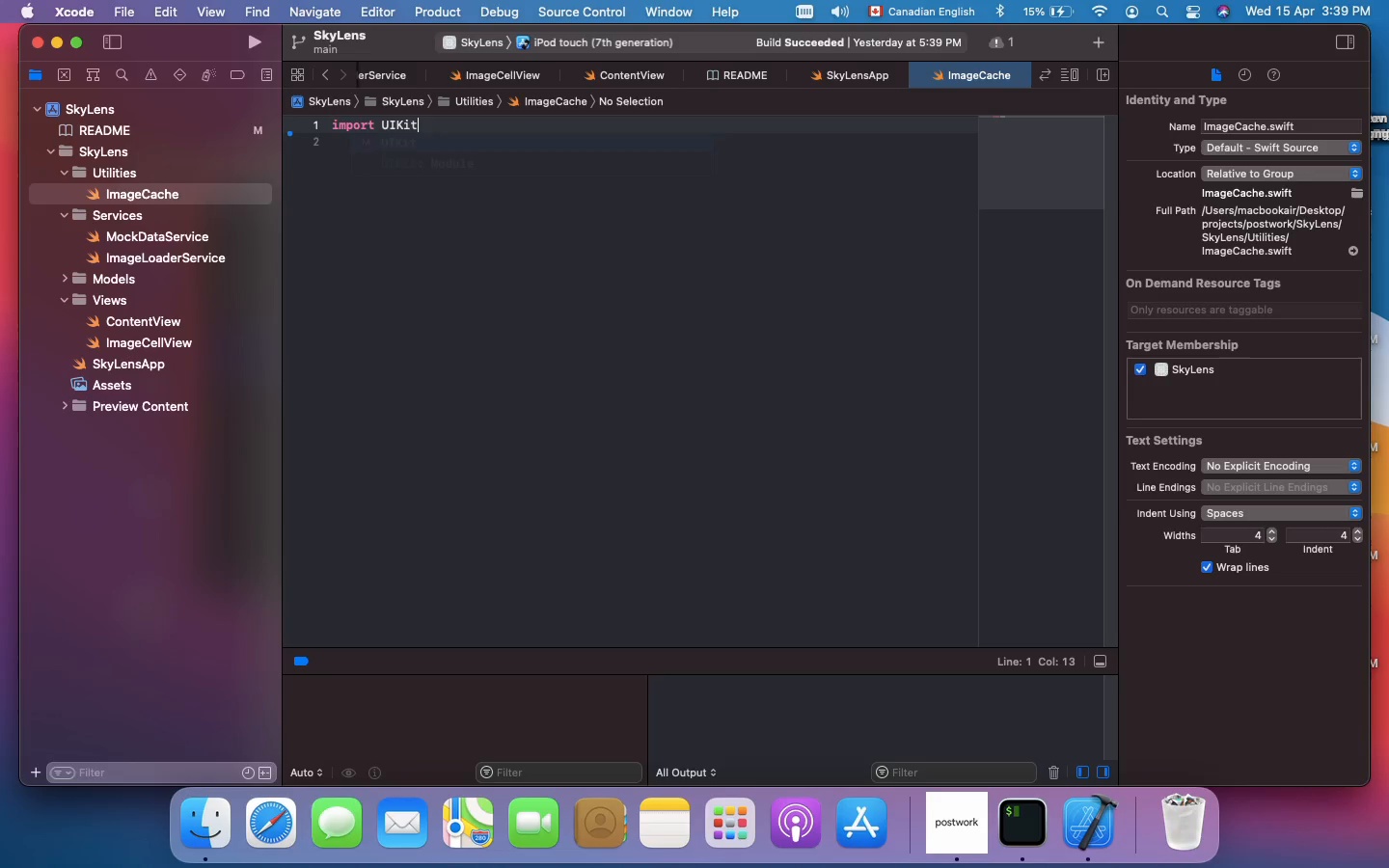 
key(Shift+Enter)
 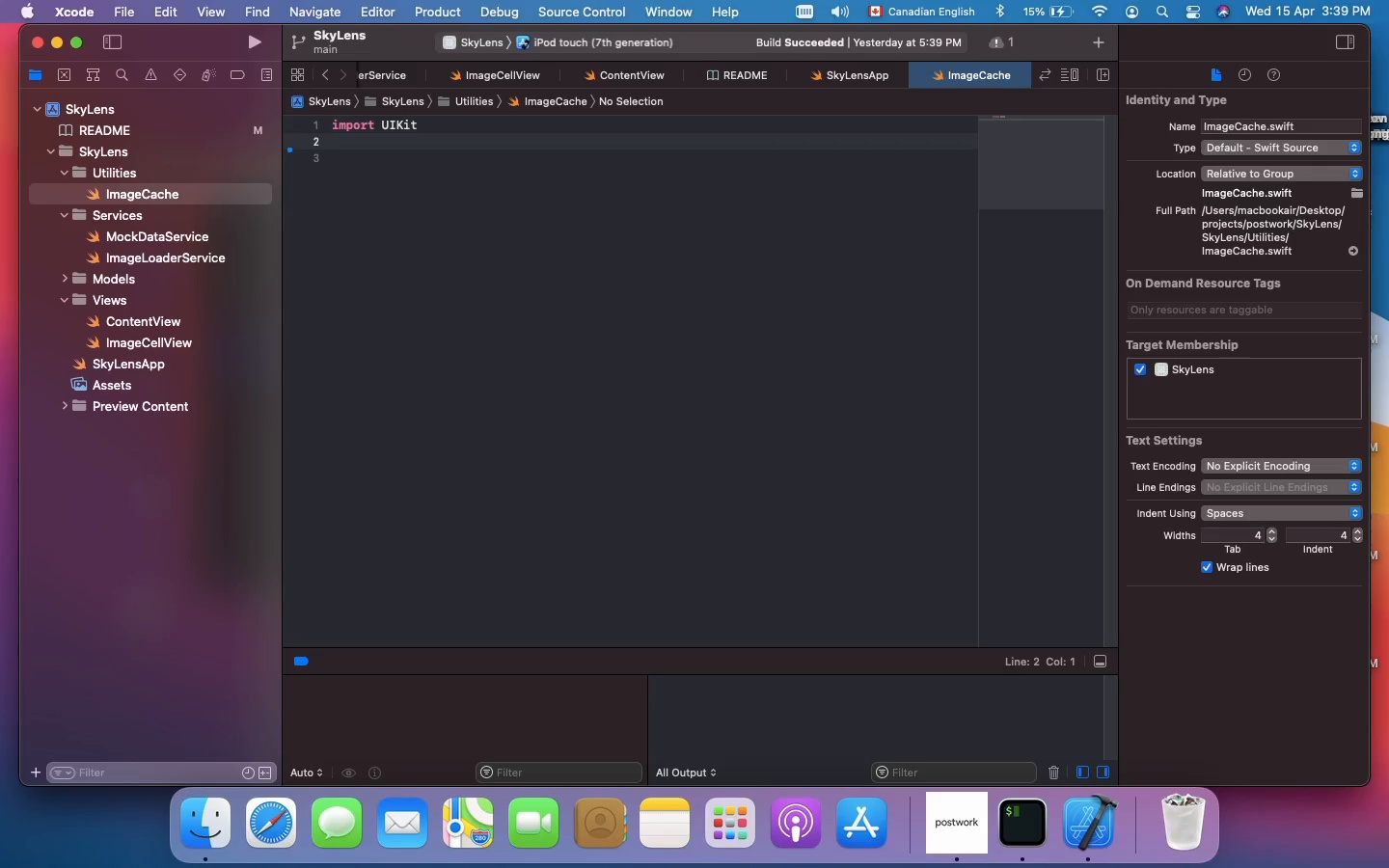 
key(Shift+Enter)
 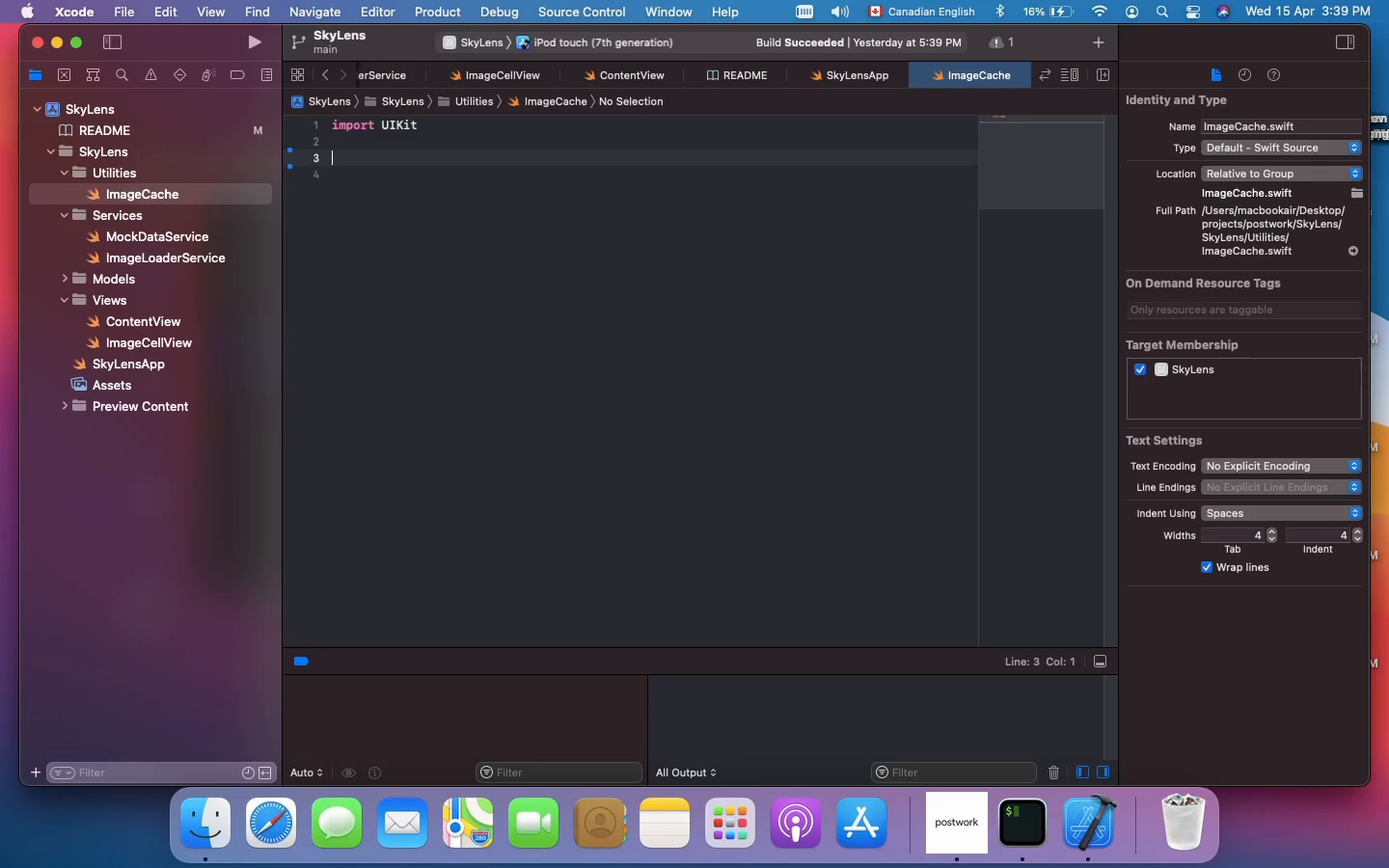 
wait(10.89)
 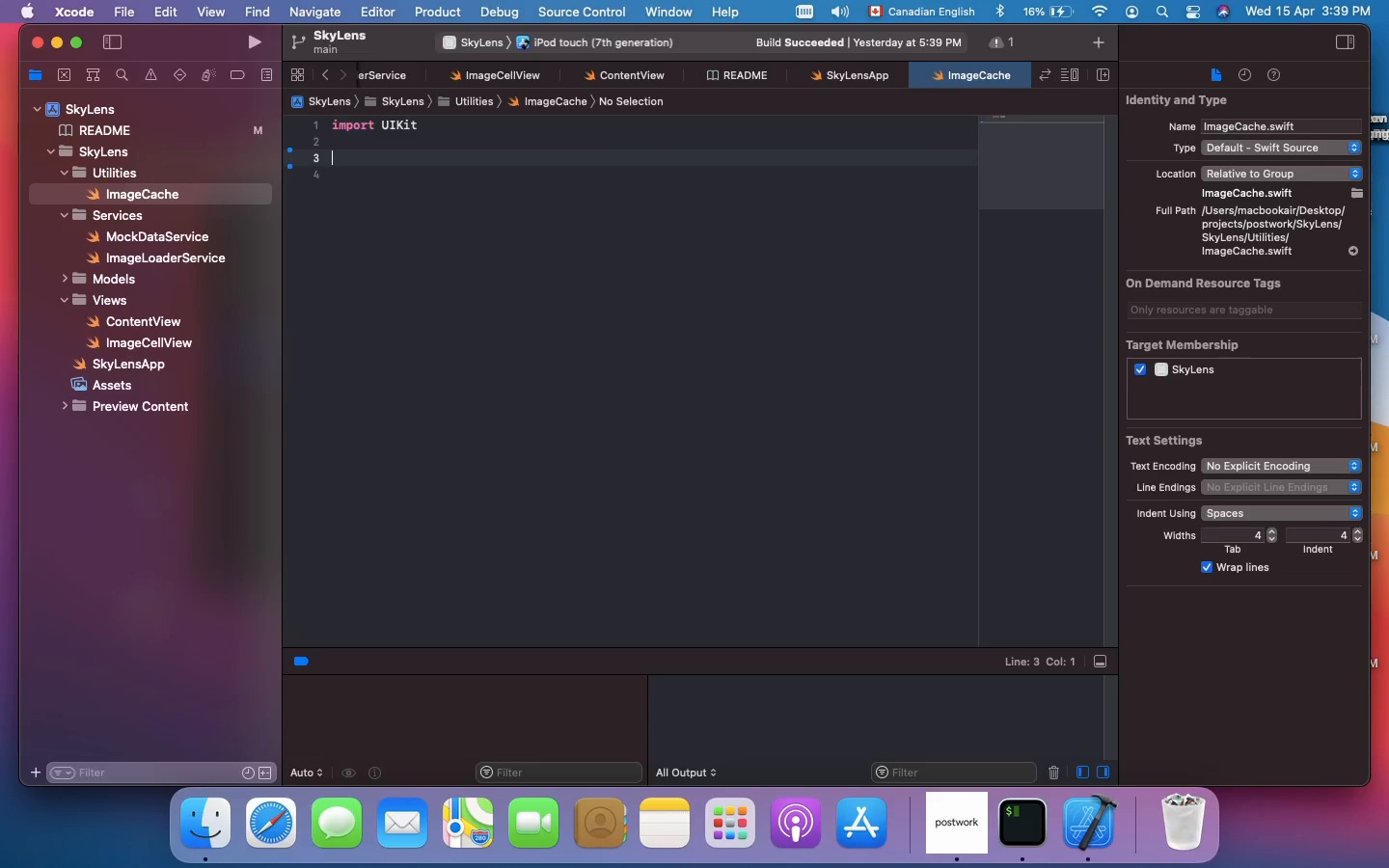 
type(ACTOR IMAGECACHE {)
 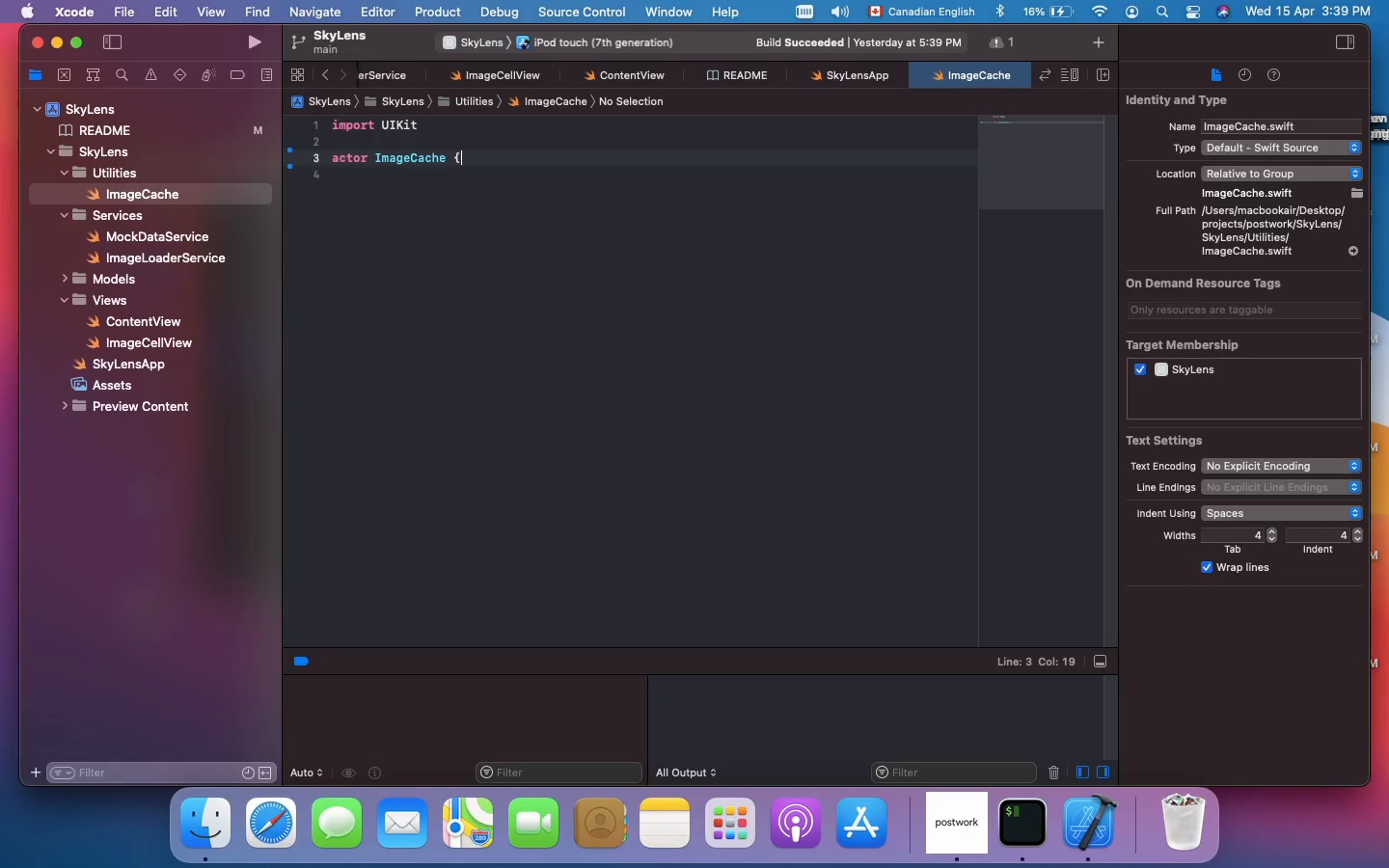 
 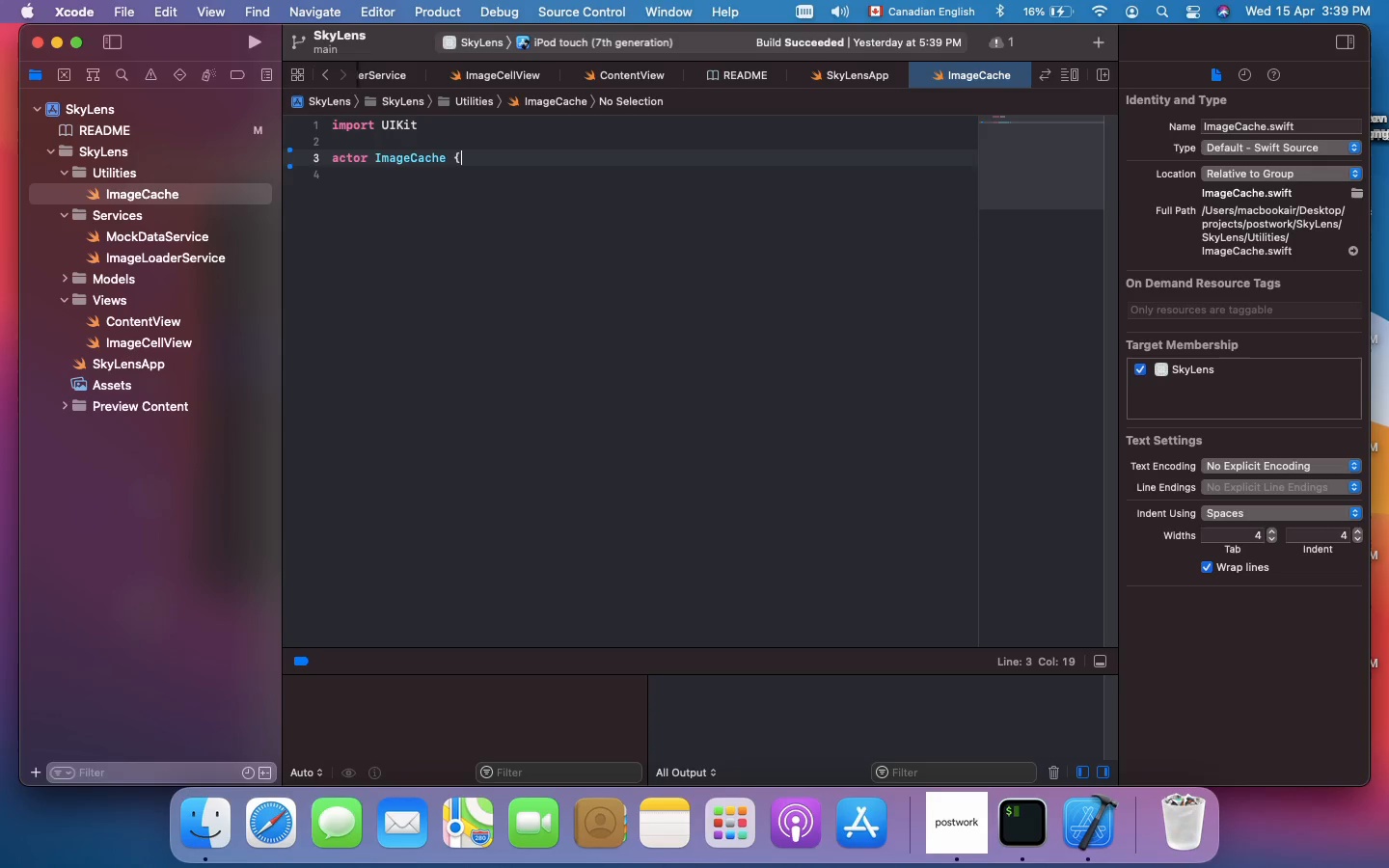 
key(Shift+Enter)
 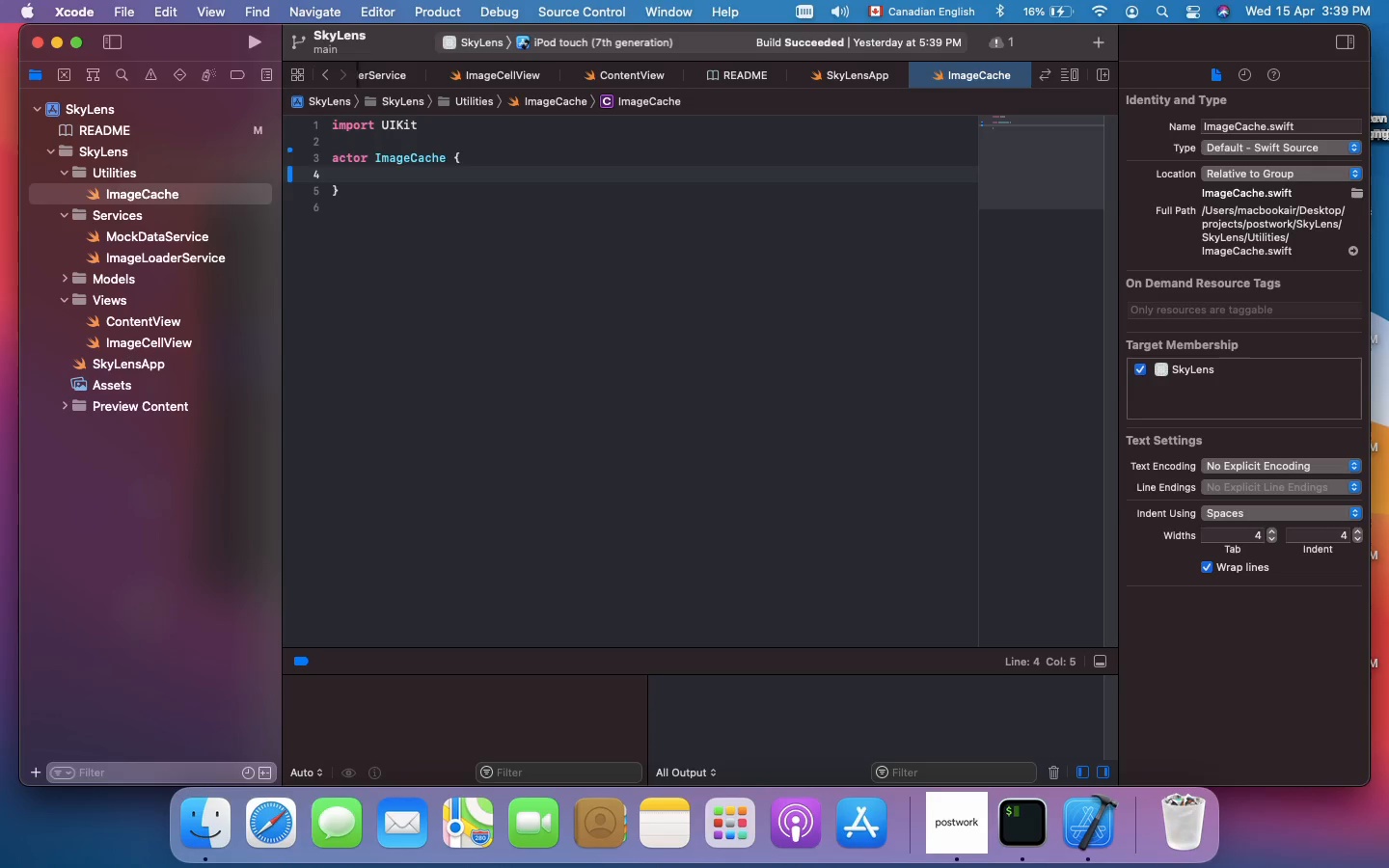 
type(STATIC LET SHARED + IMAGECACHE())
 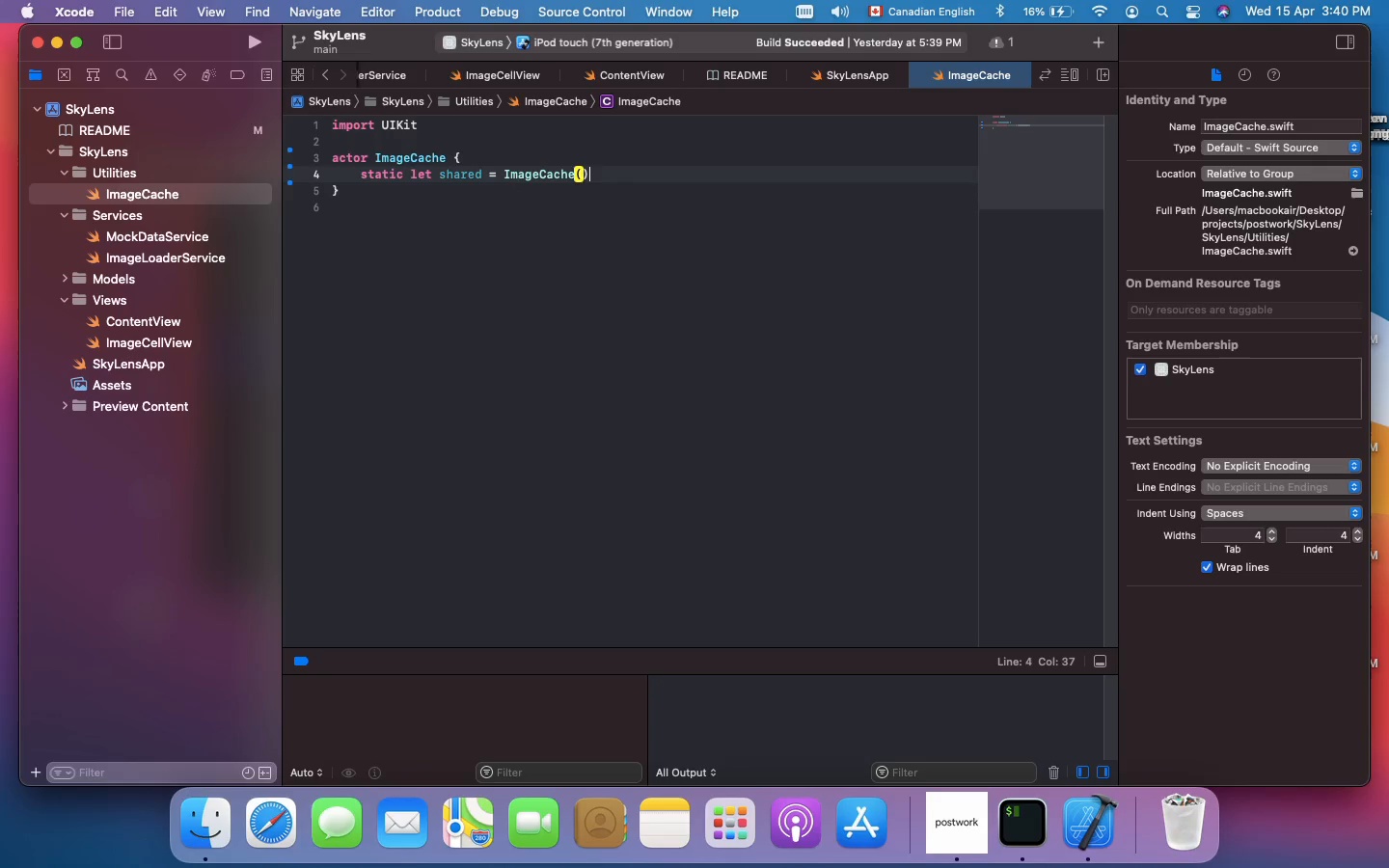 
key(Shift+Enter)
 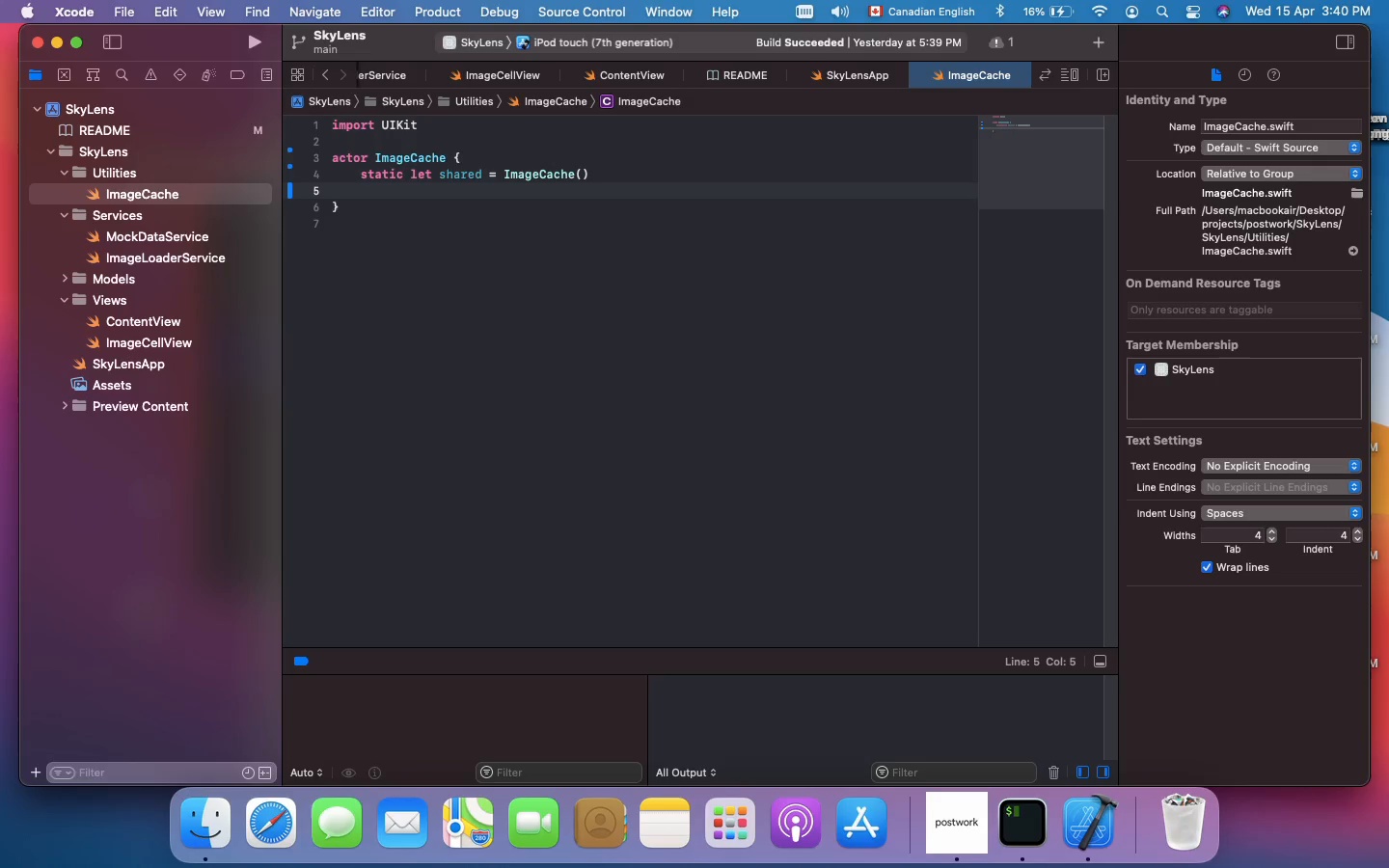 
wait(5.55)
 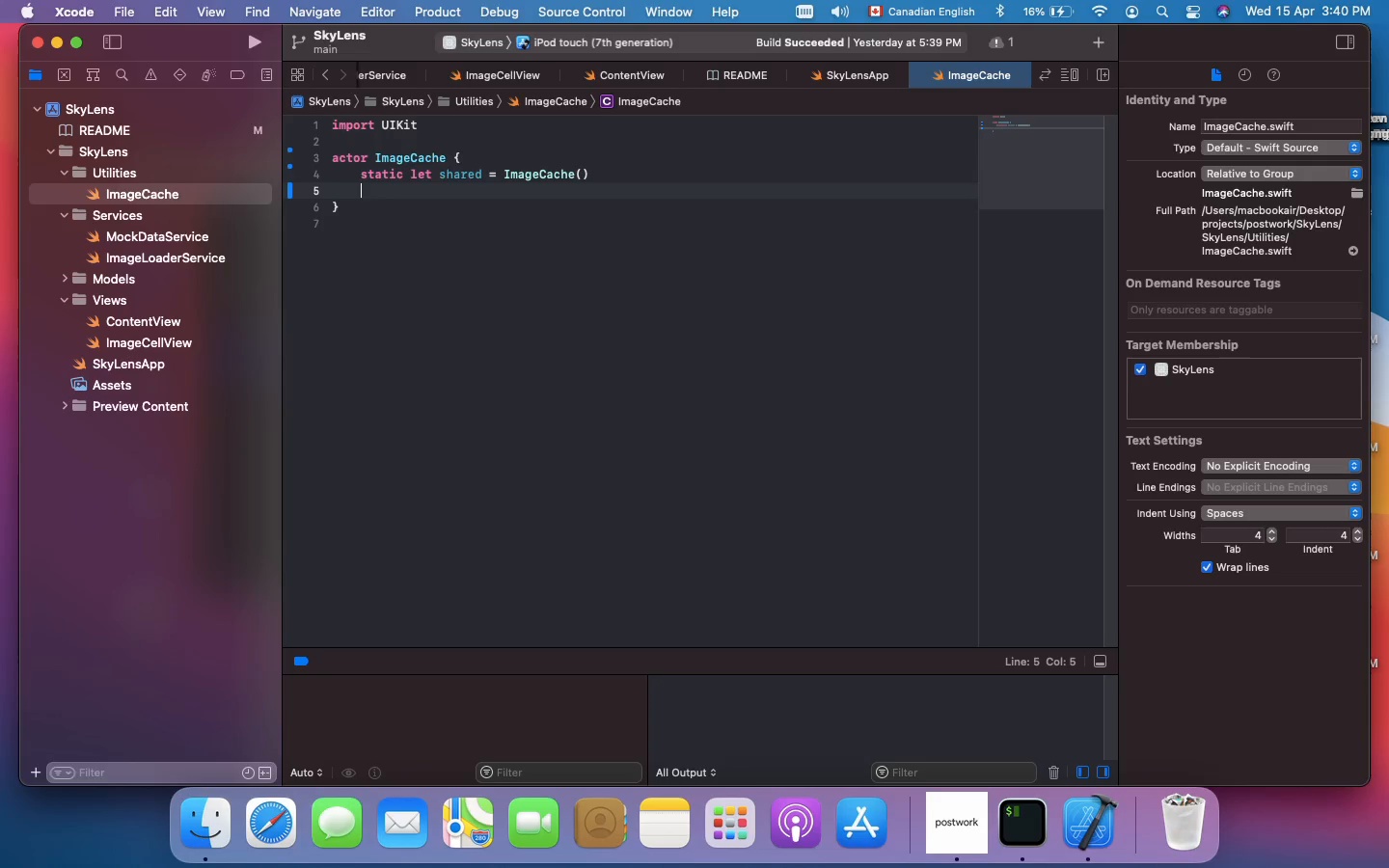 
key(Shift+Enter)
 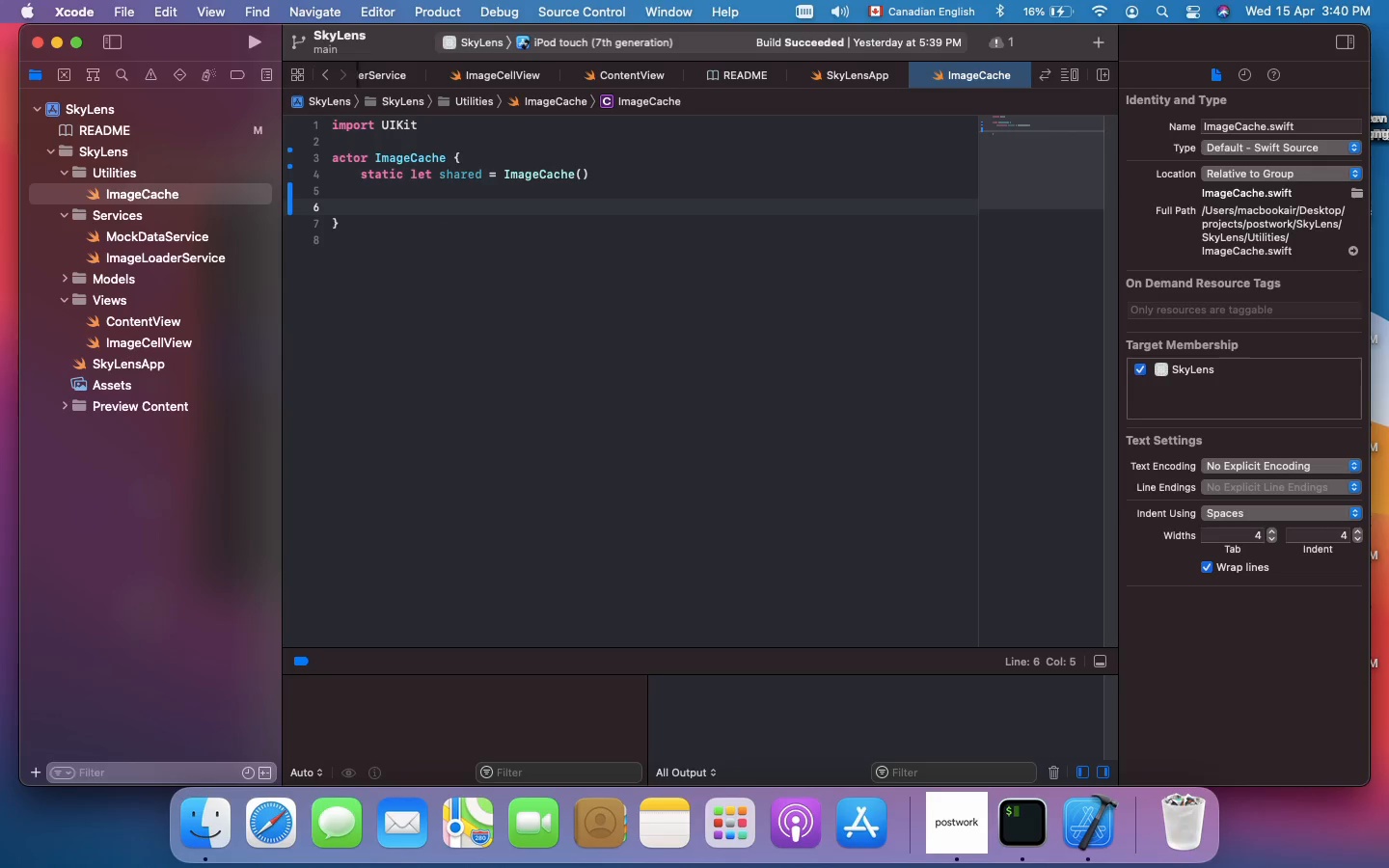 
key(Meta+Shift+Slash)
 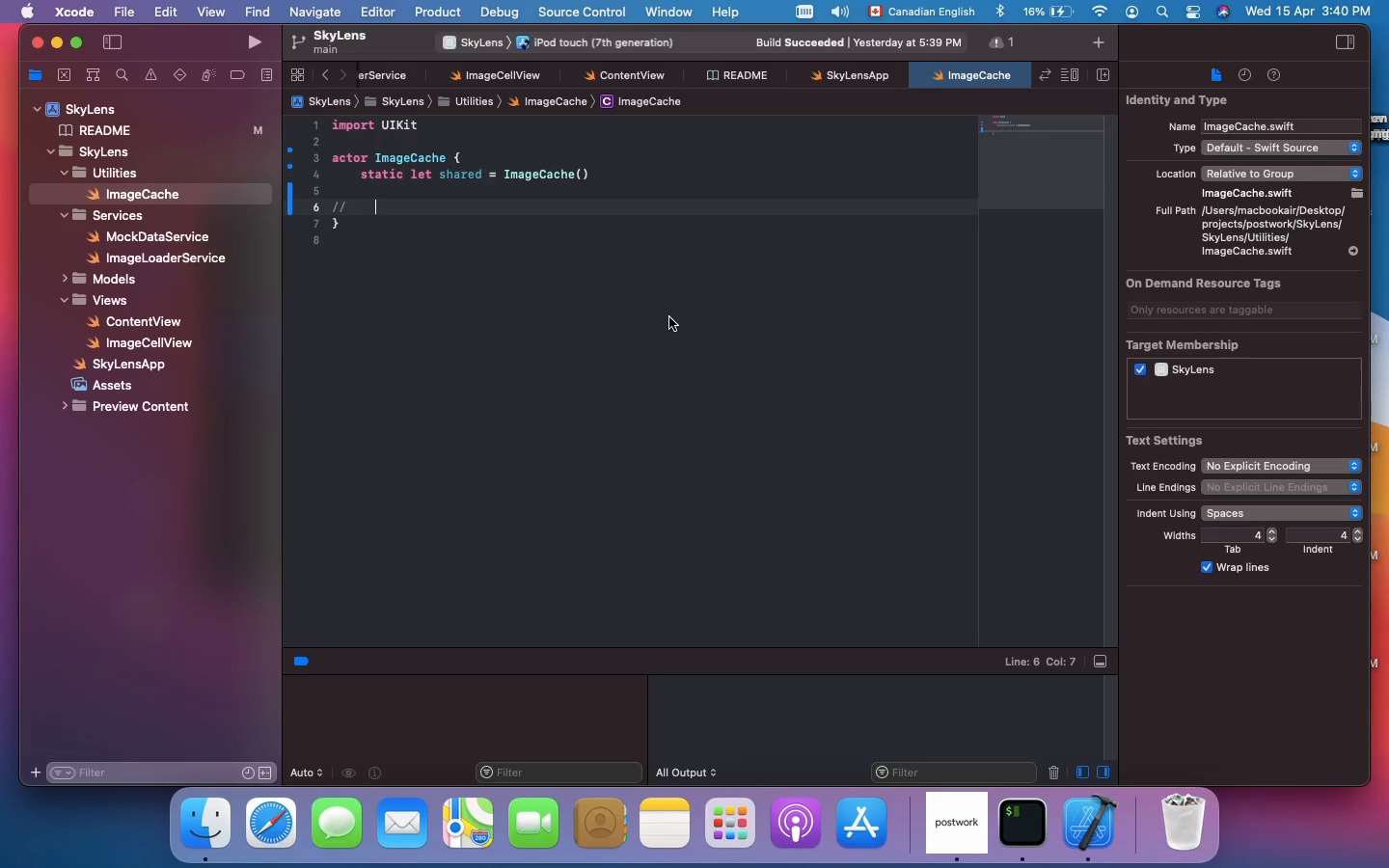 
wait(5.28)
 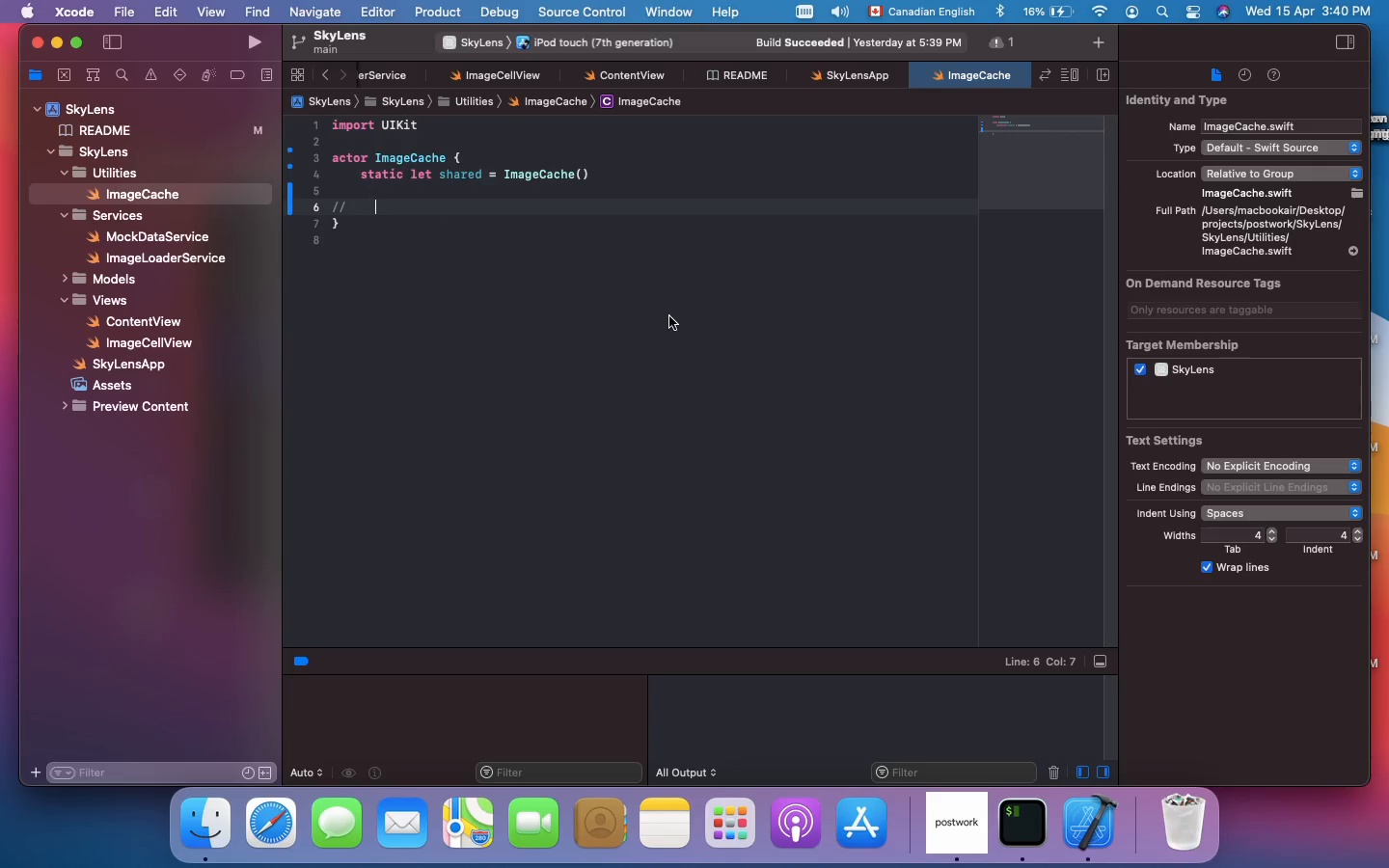 
type(TIER !: )
 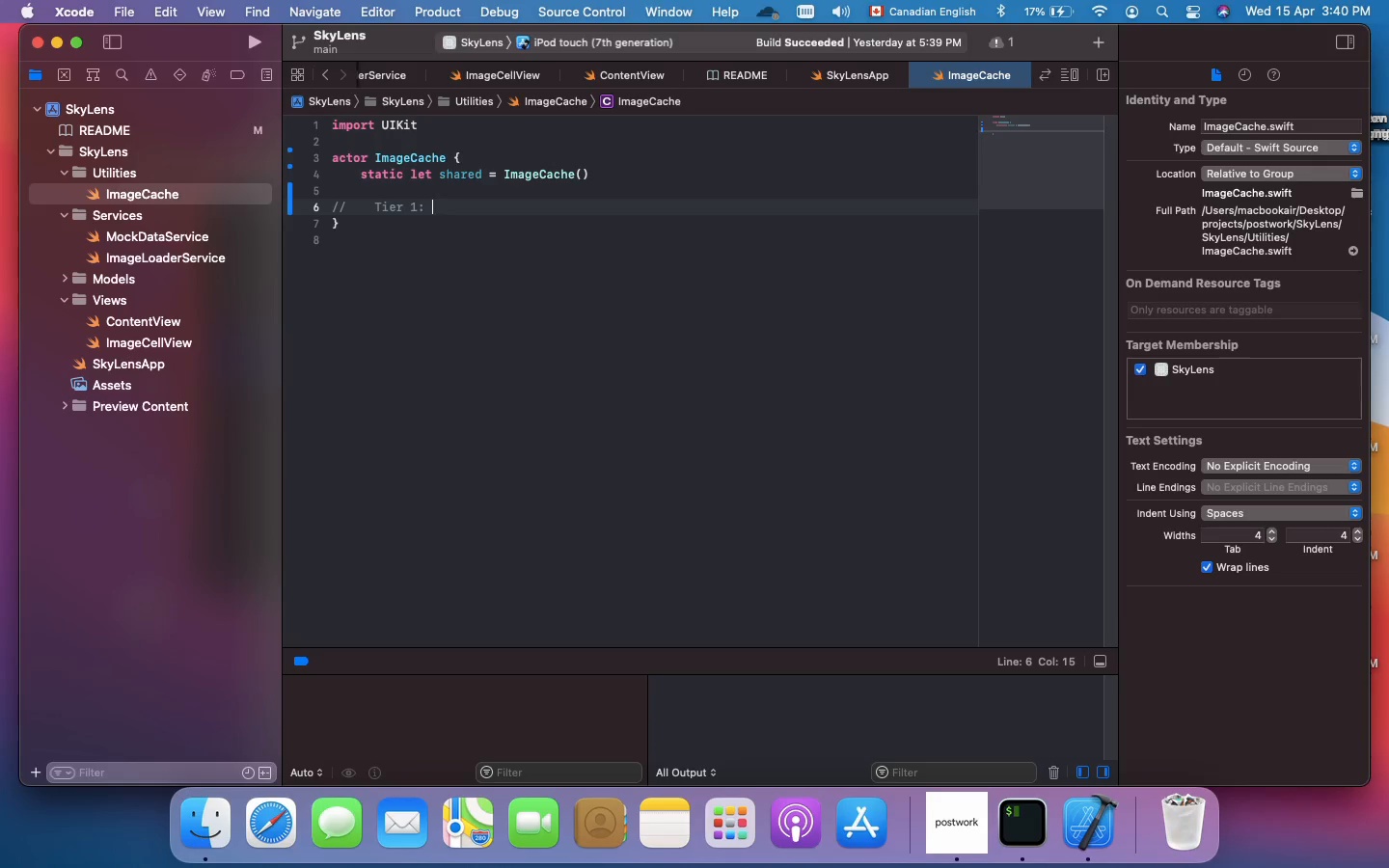 
type(IN_MEMORY RAM CACHE)
 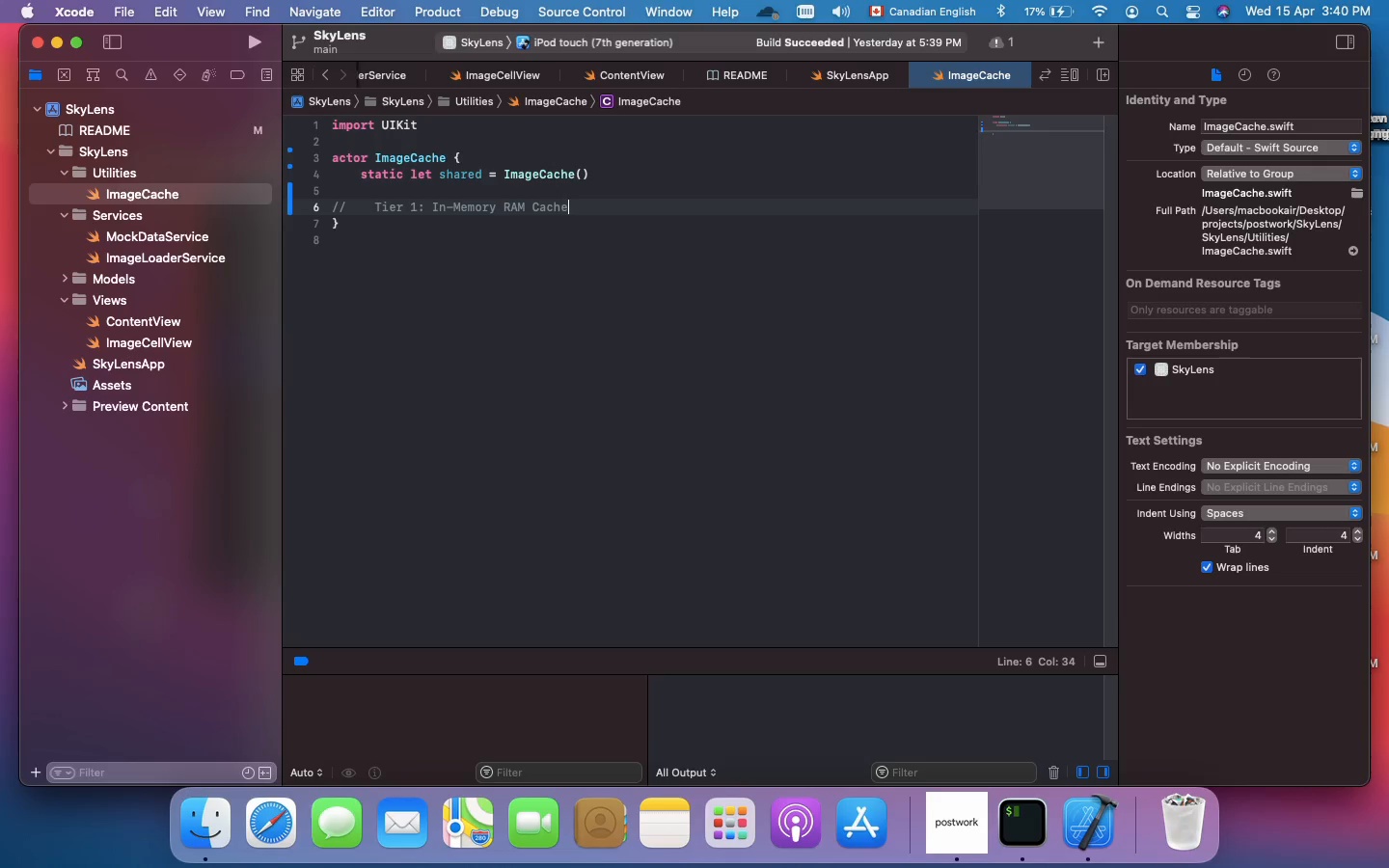 
key(Shift+Enter)
 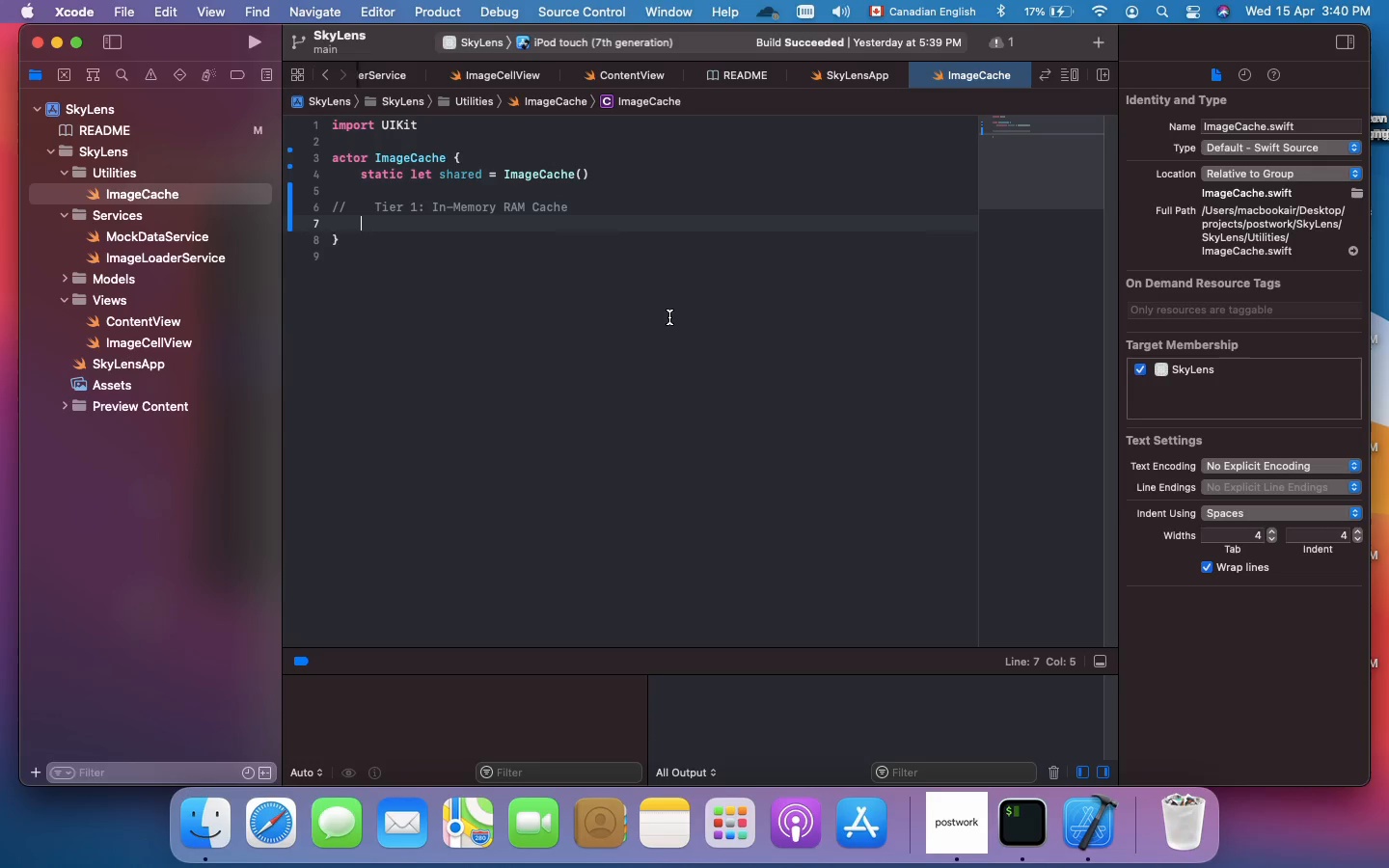 
type(PRIVATE LET RAMCACHE + )
 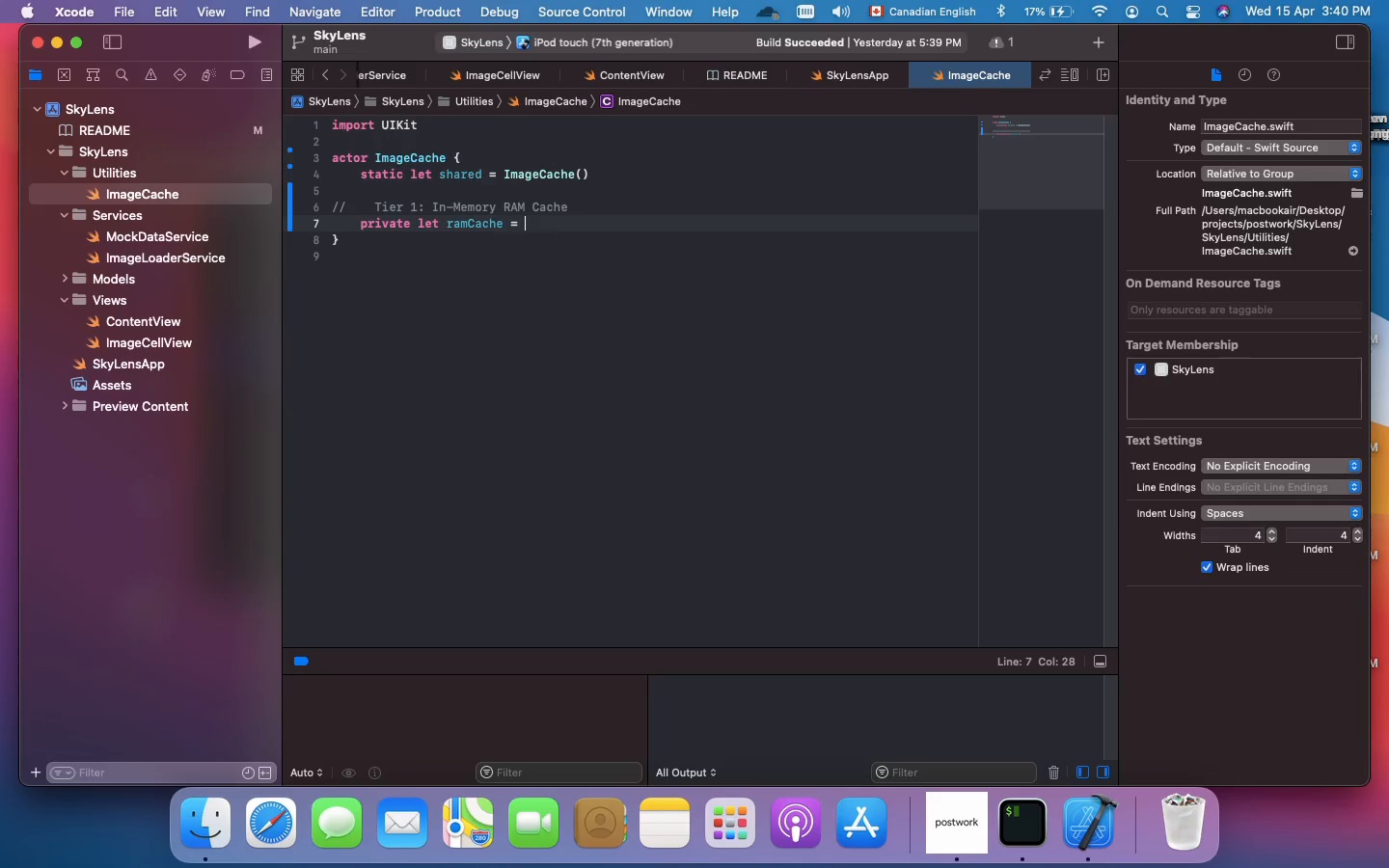 
wait(7.24)
 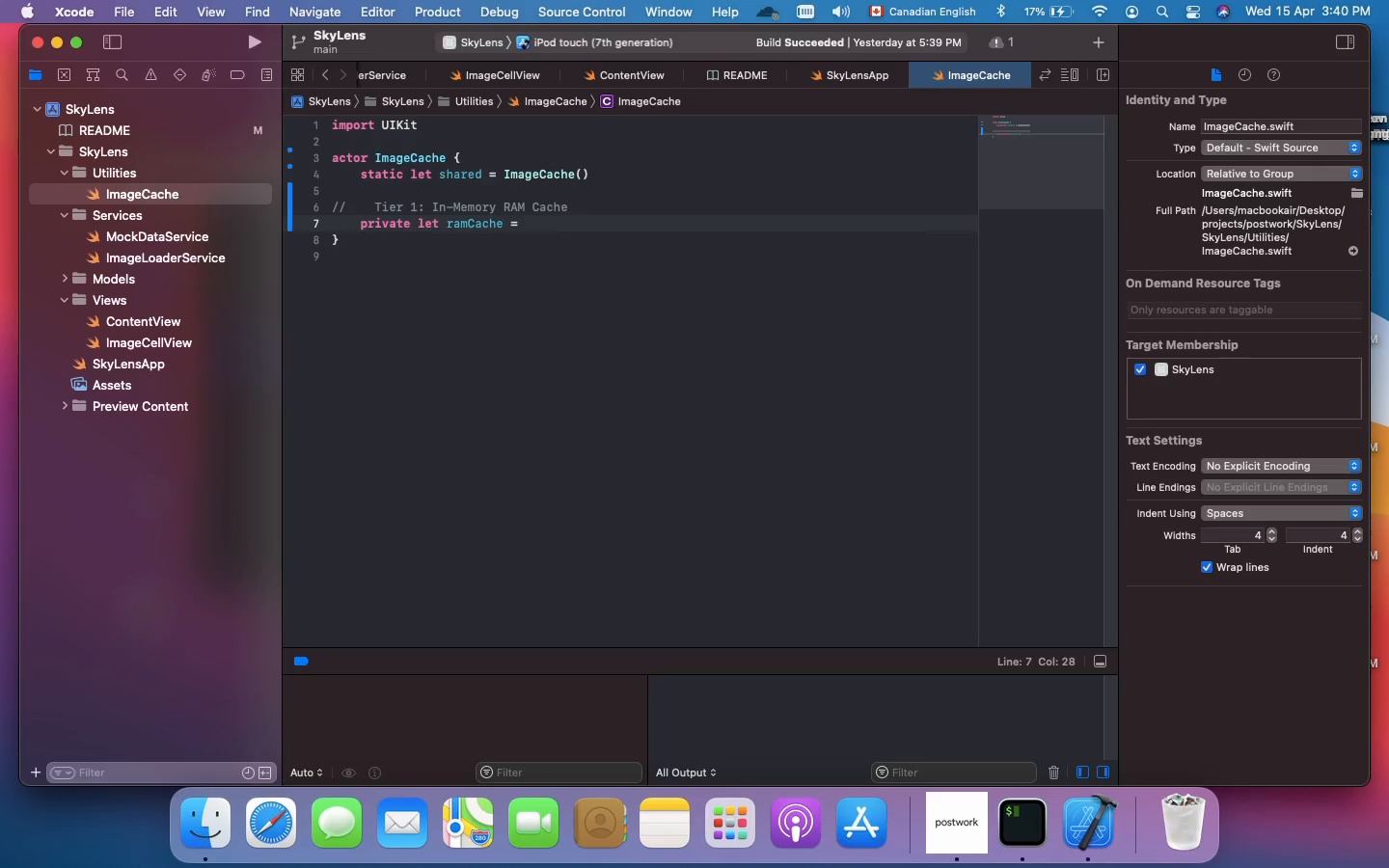 
type(NS)
 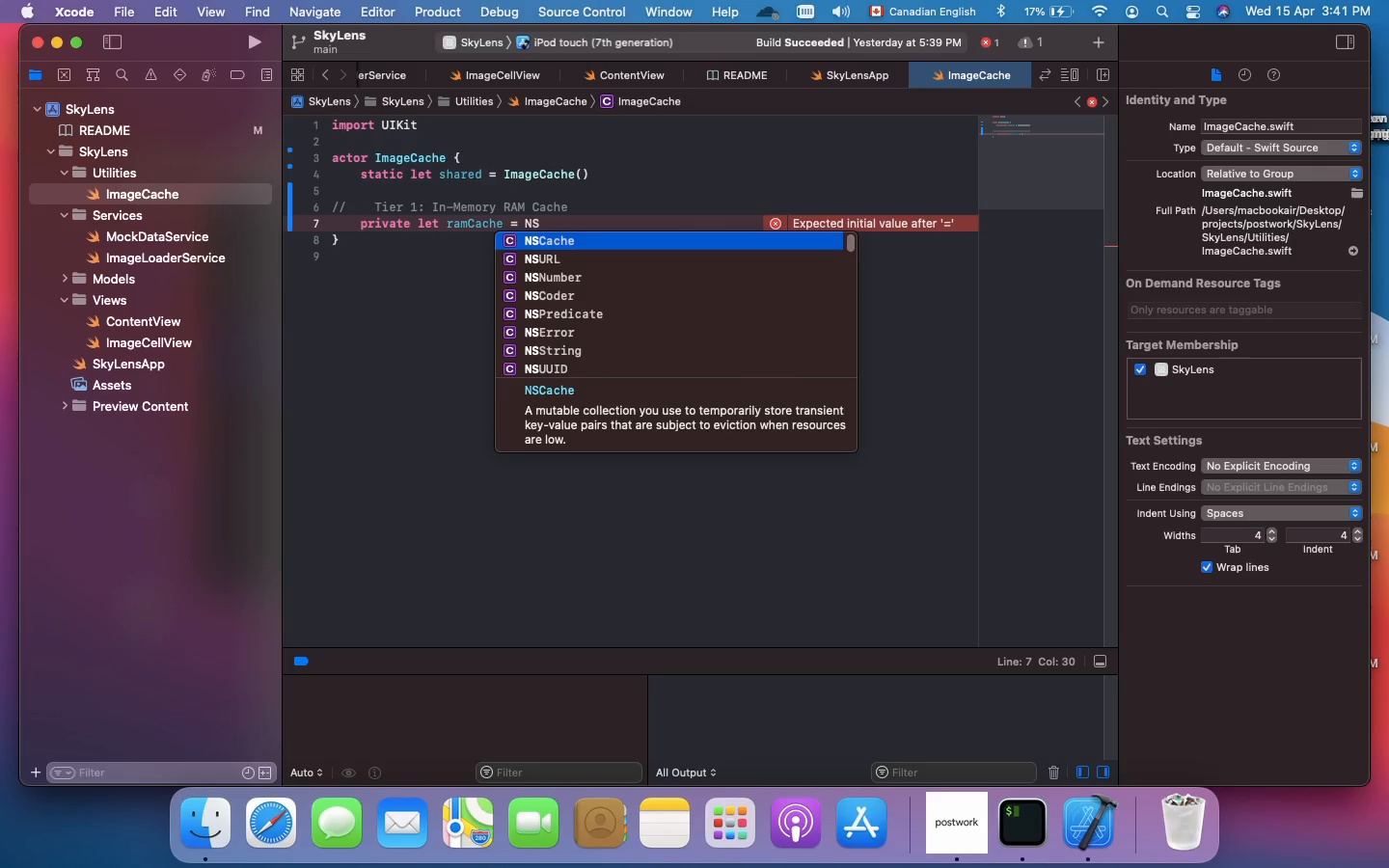 
type(CACHE)
 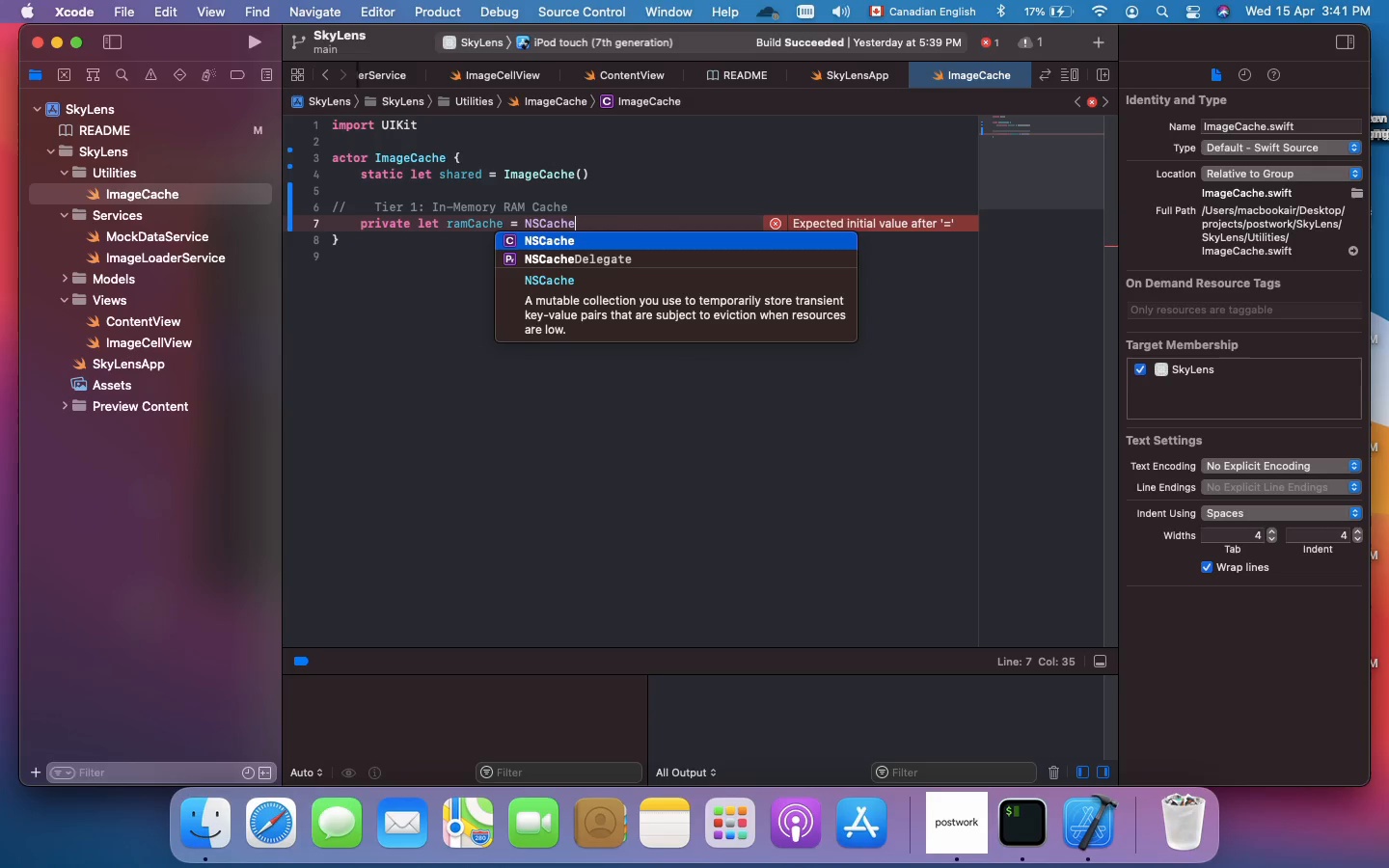 
type(<NSURL< UIIMAGE)
 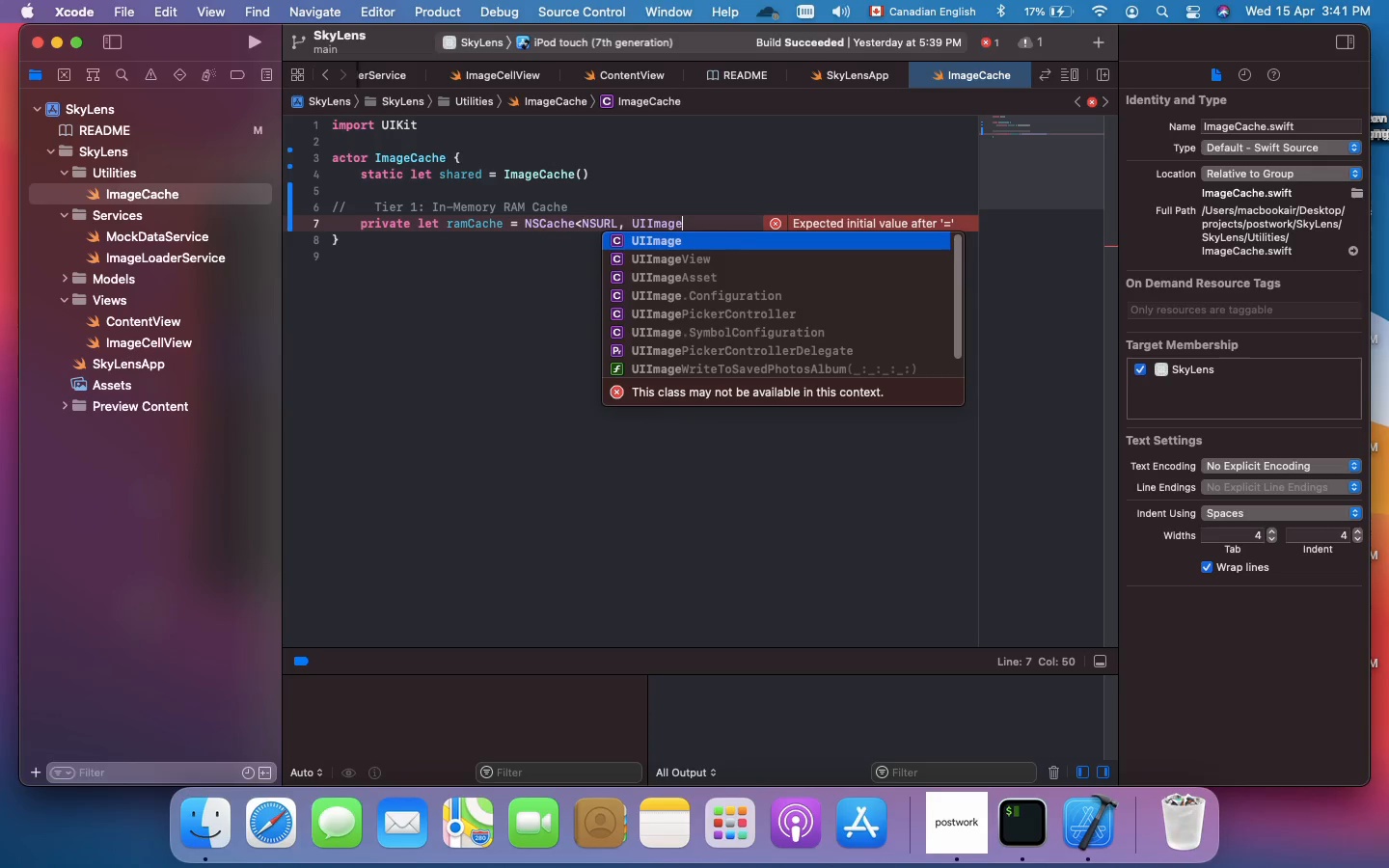 
type(>())
 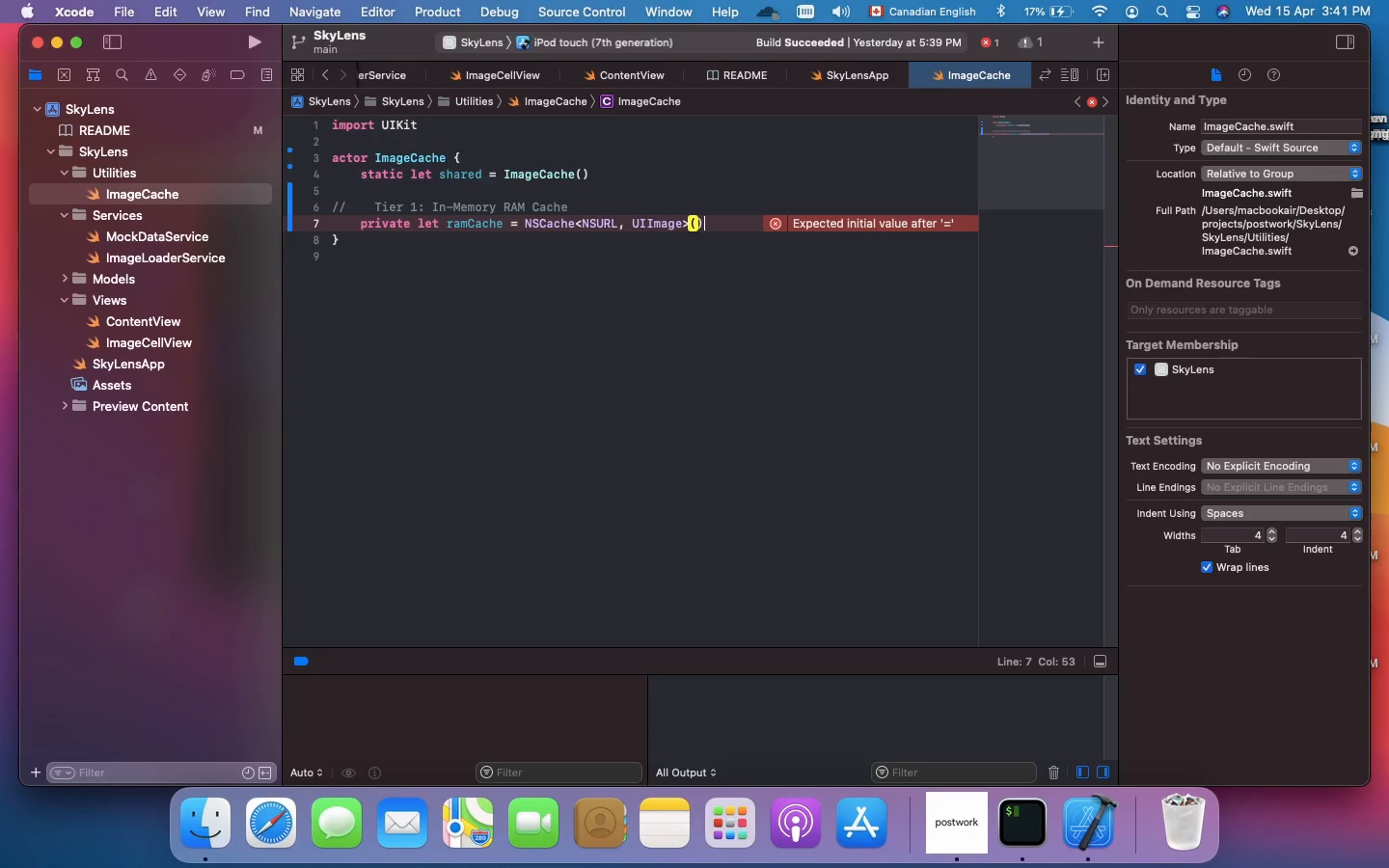 
key(Shift+Enter)
 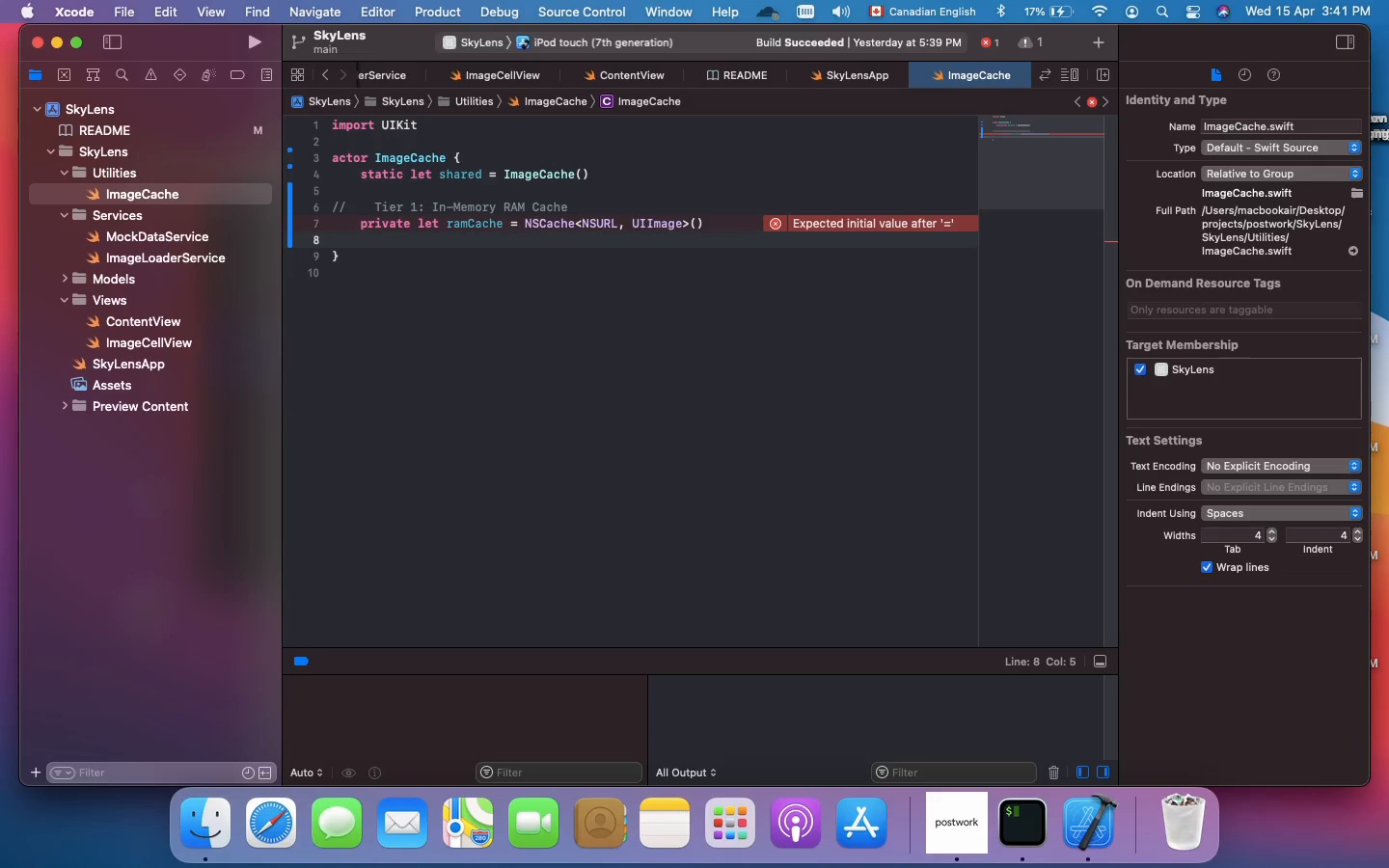 
key(Shift+Enter)
 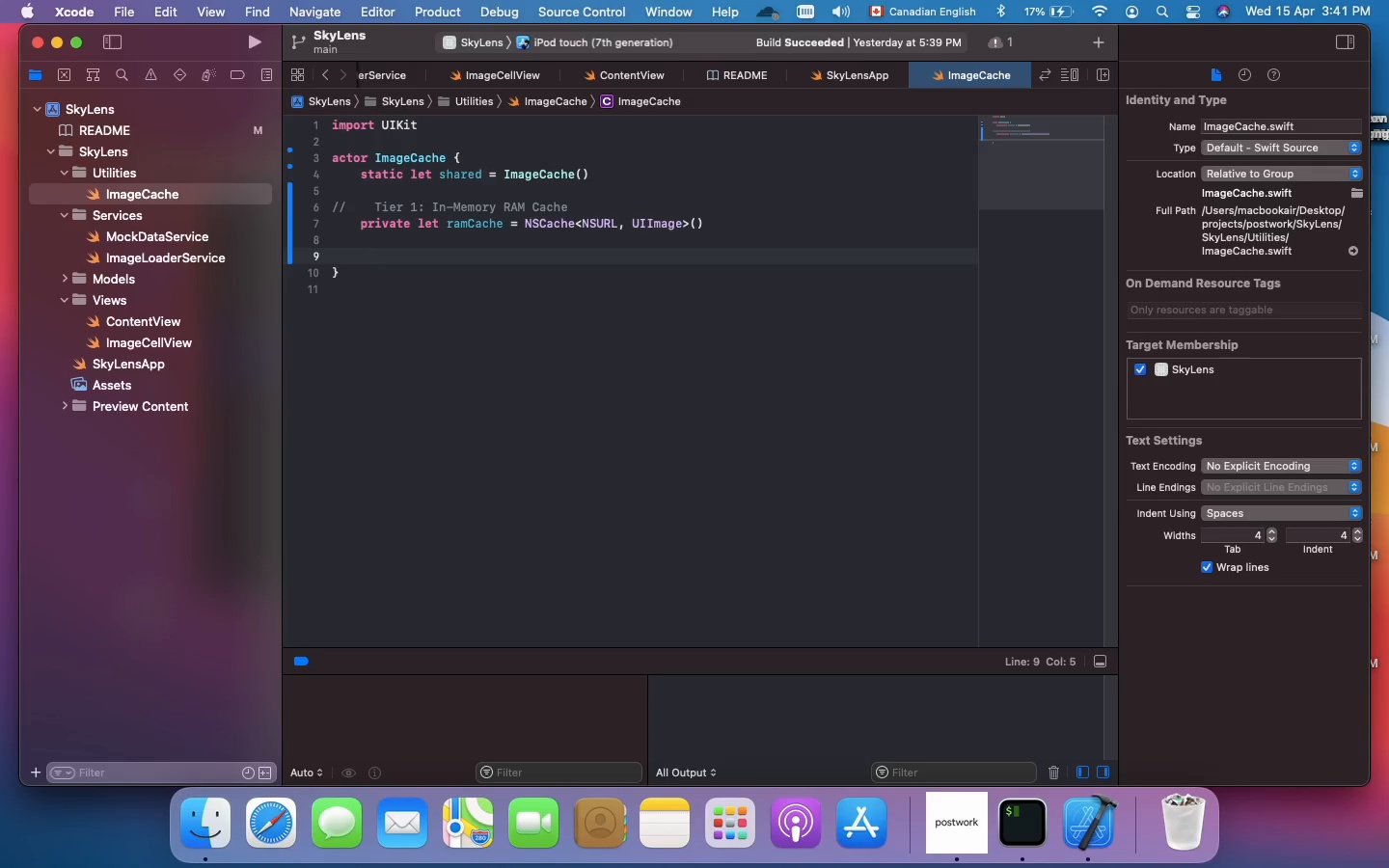 
wait(14.36)
 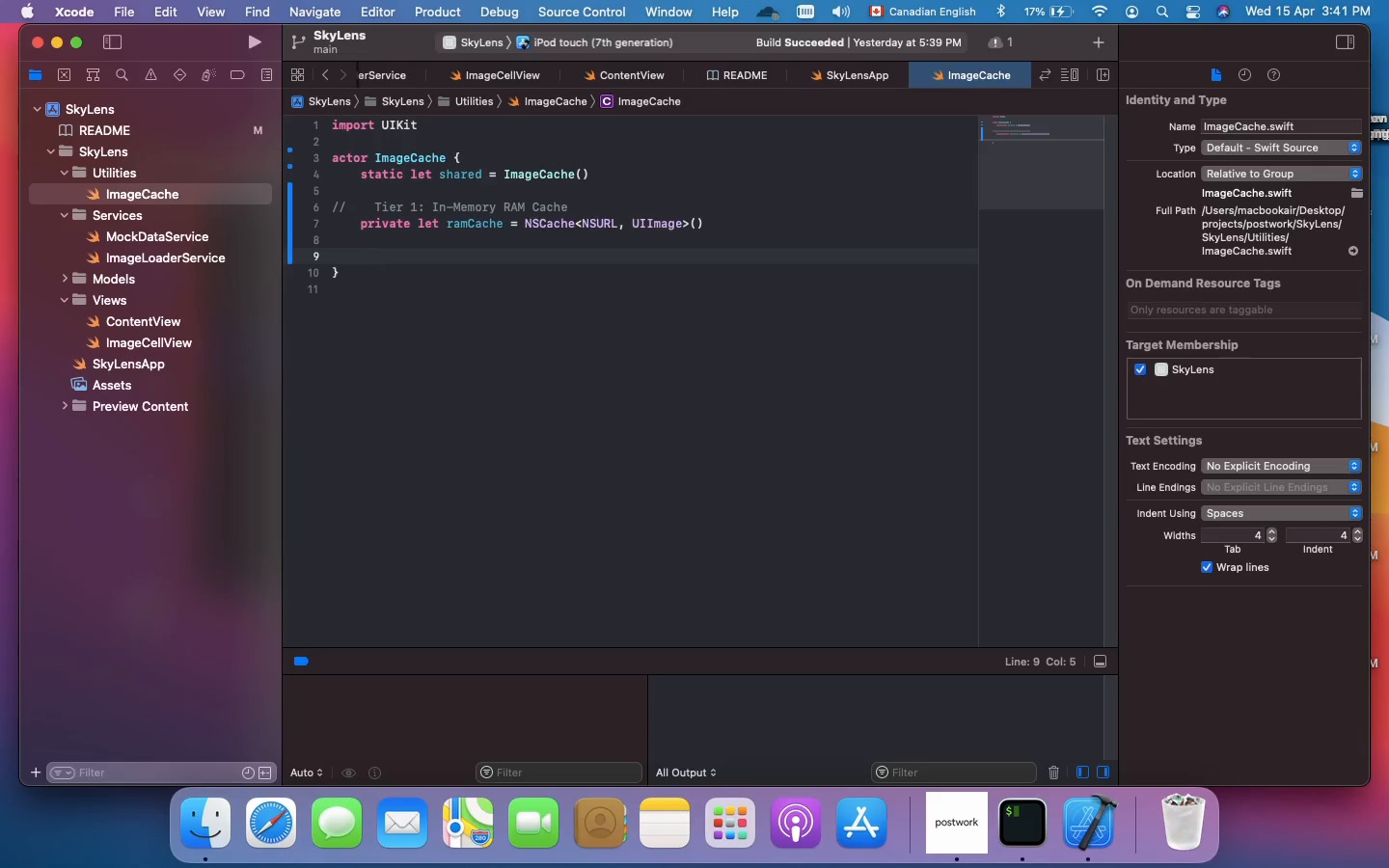 
left_click([669, 317])
 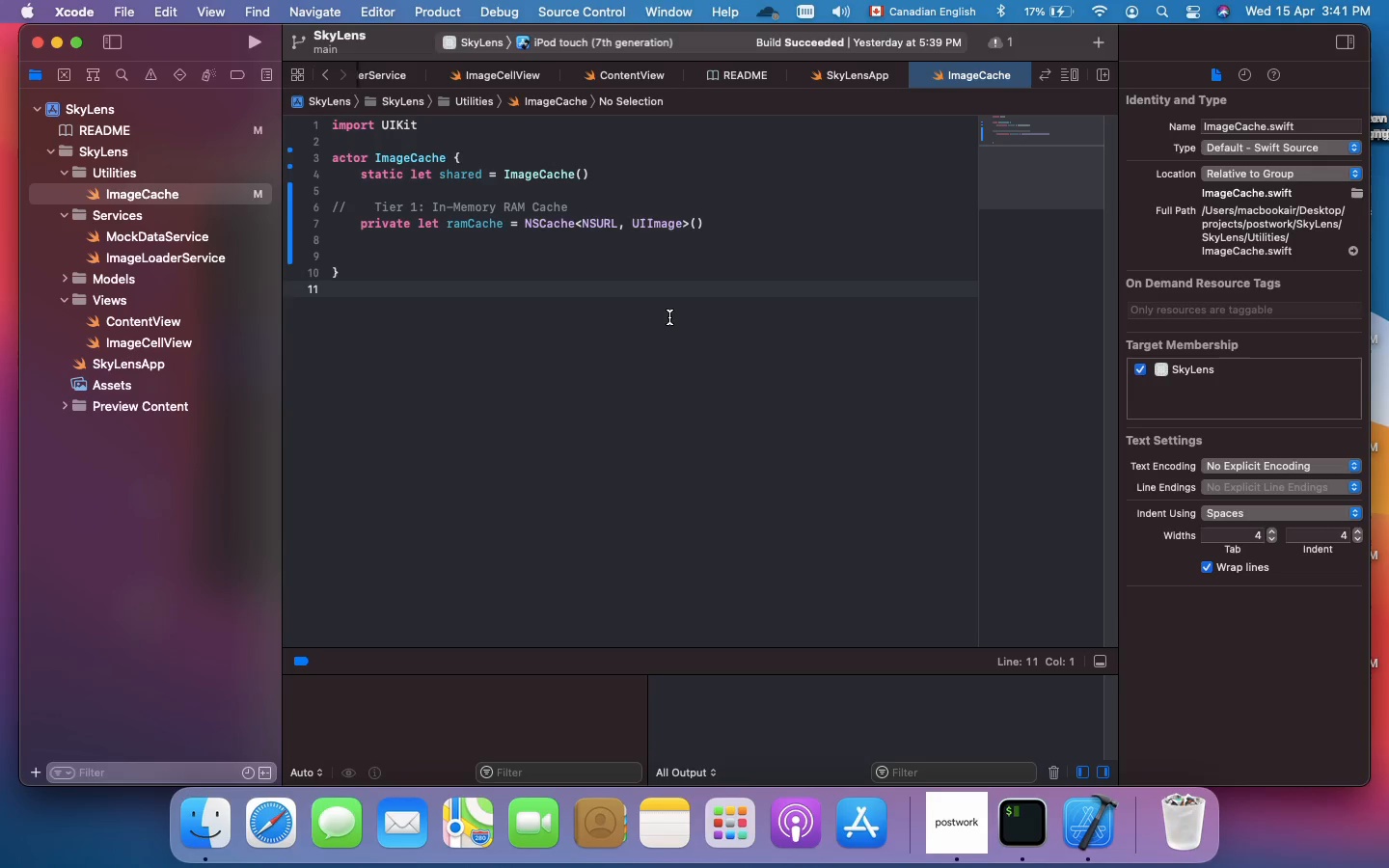 
wait(5.27)
 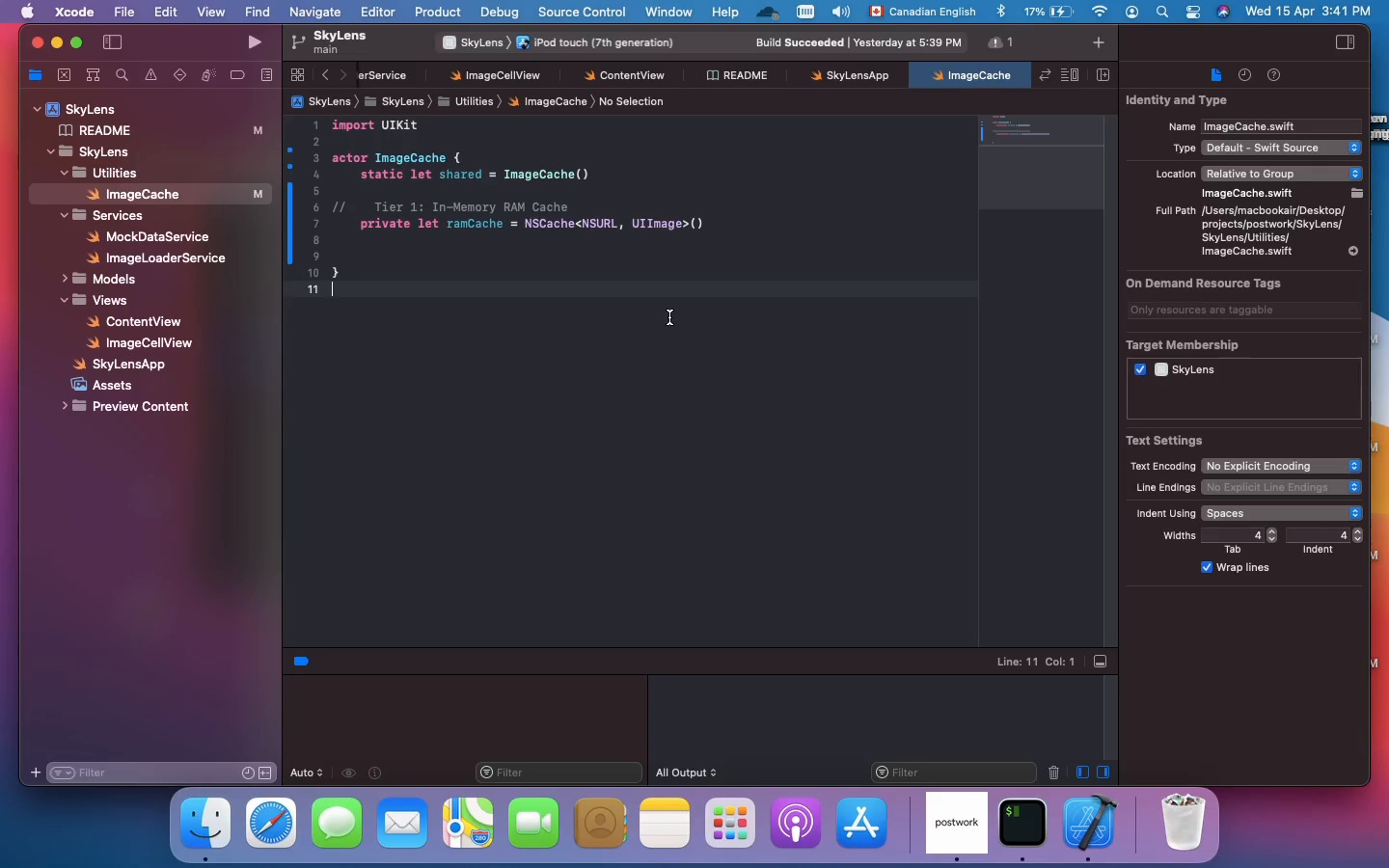 
key(Shift+ArrowUp)
 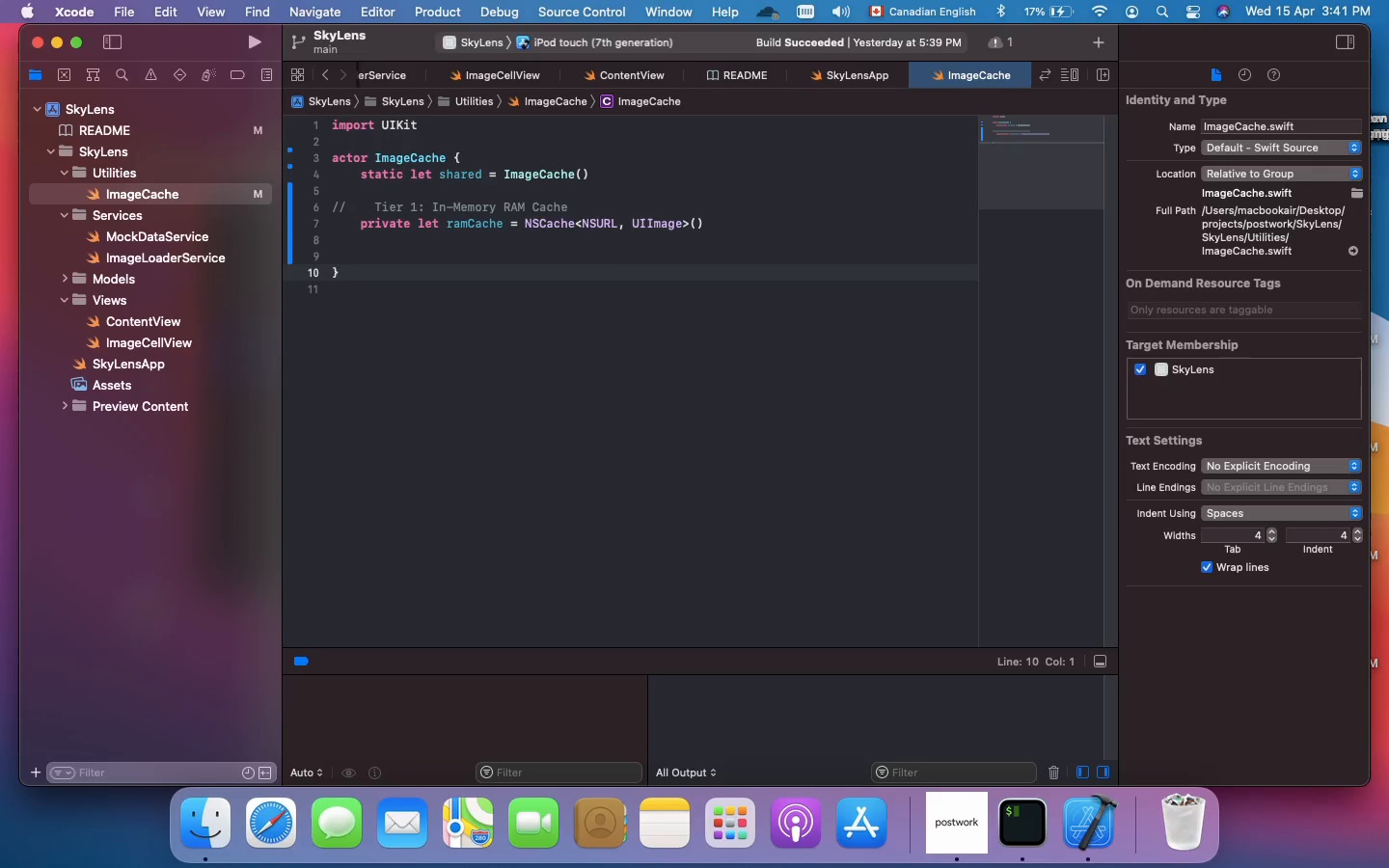 
key(Shift+ArrowUp)
 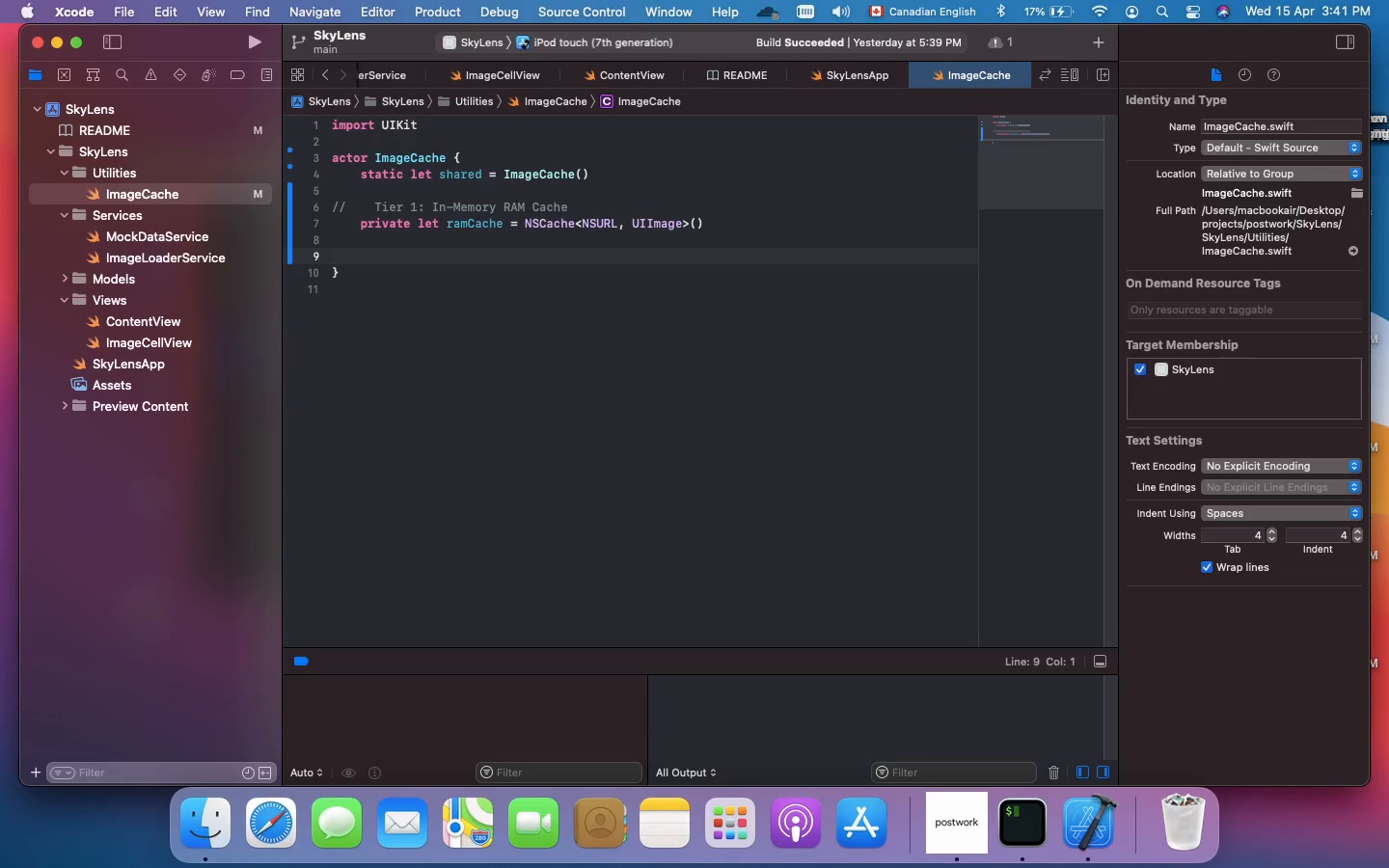 
key(Shift+ArrowUp)
 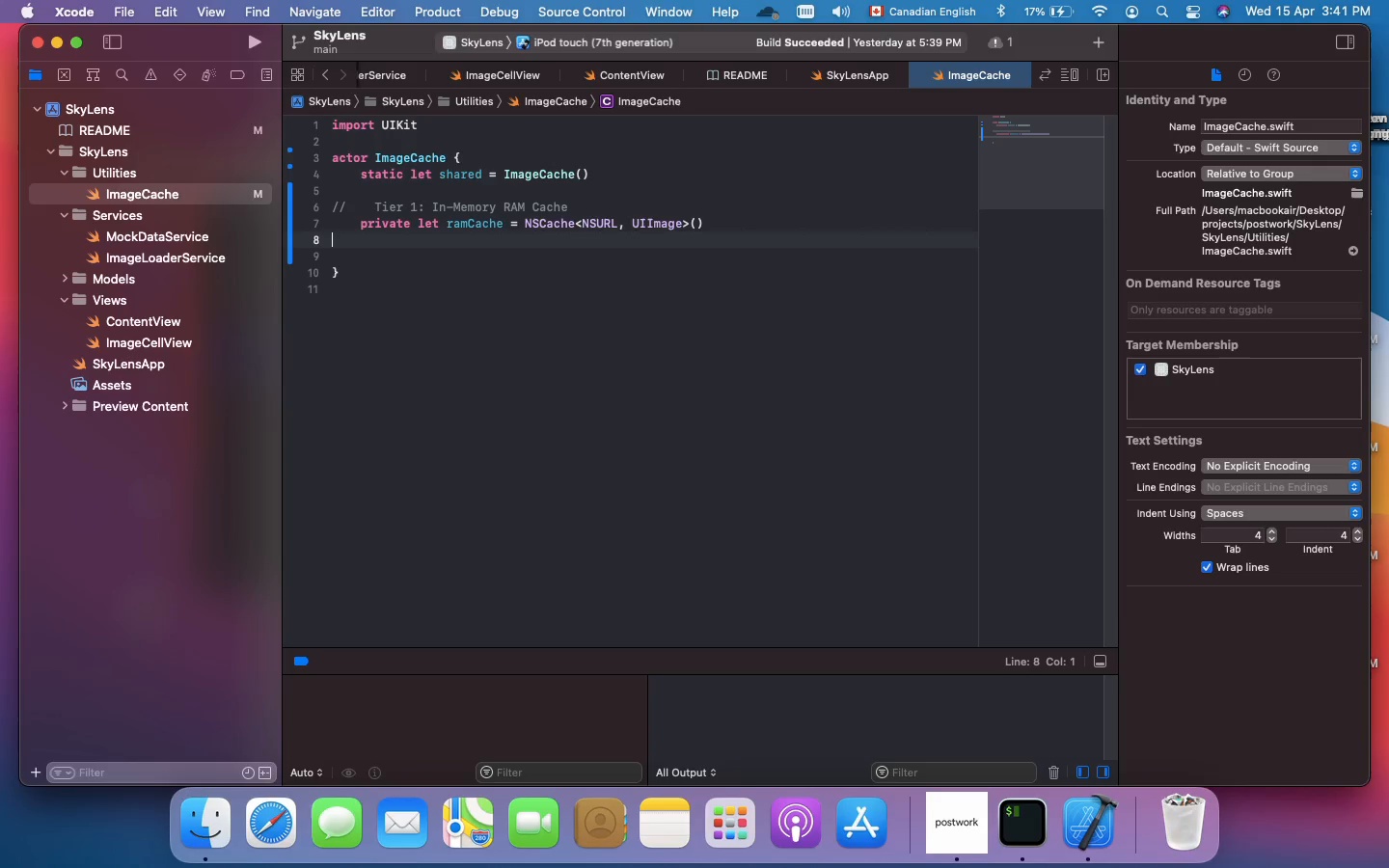 
key(Shift+ArrowDown)
 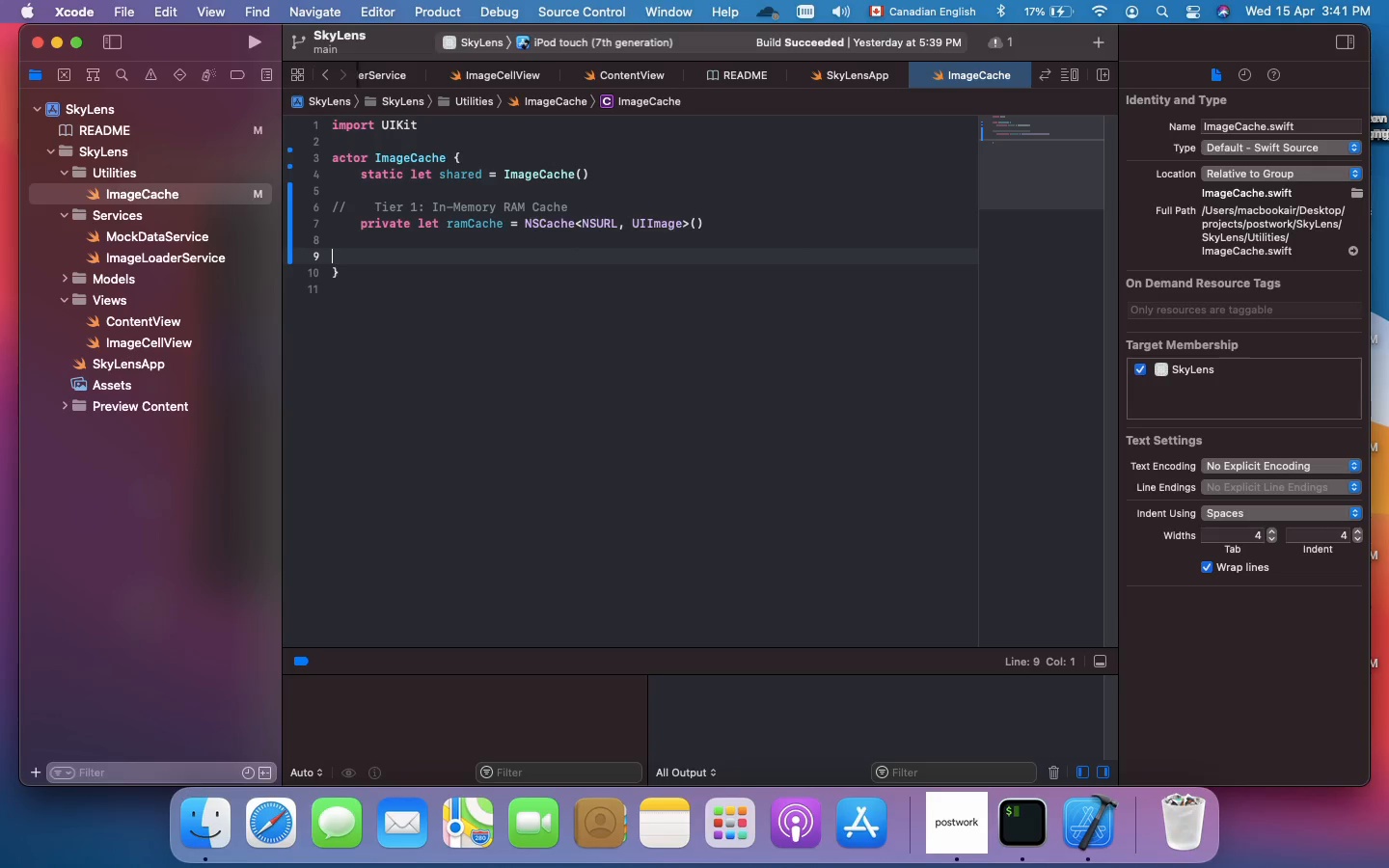 
key(Meta+Shift+Slash)
 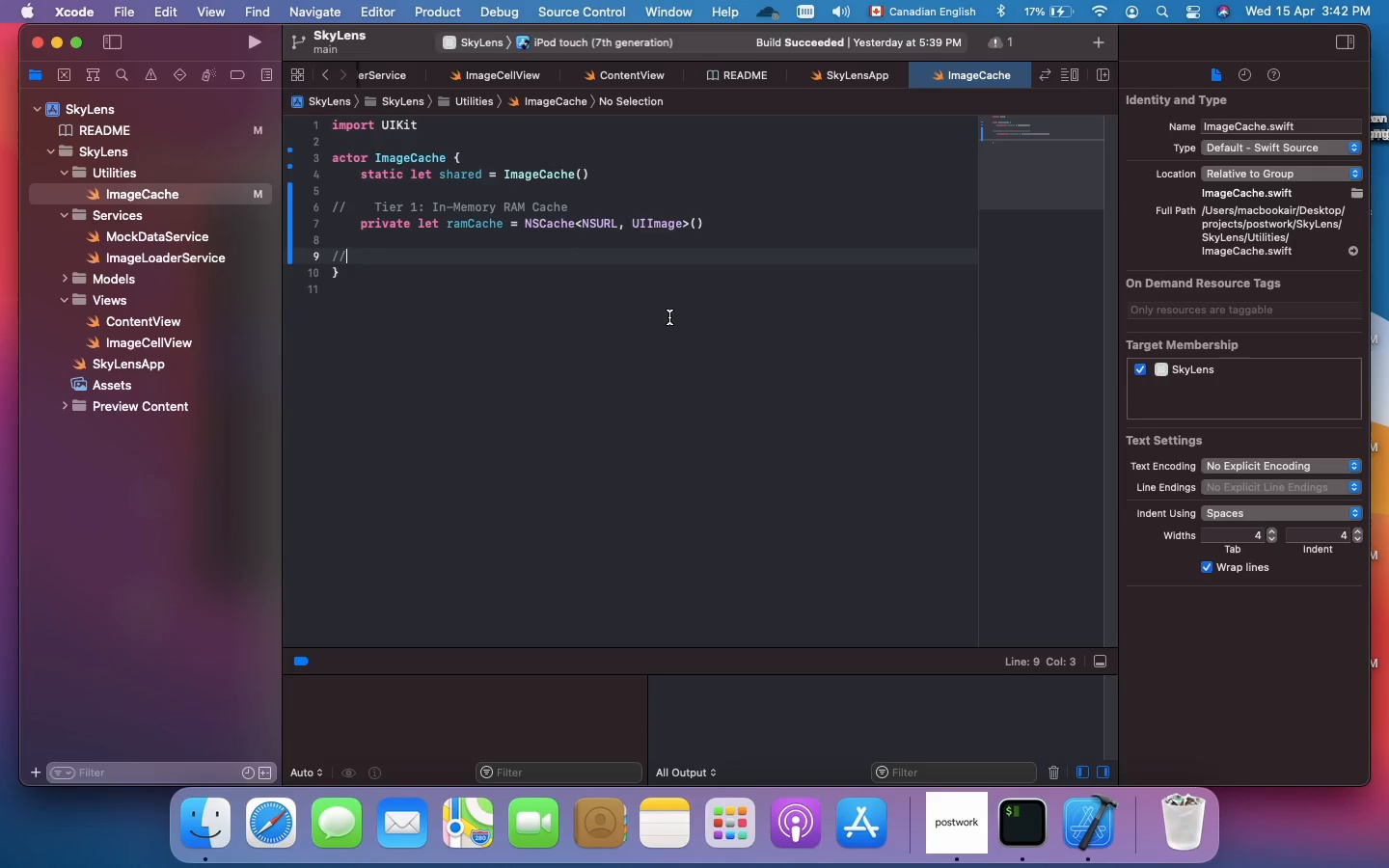 
type( TIER @: THE PHYSICAL HARD DRIVE DIRECTORY PATH)
 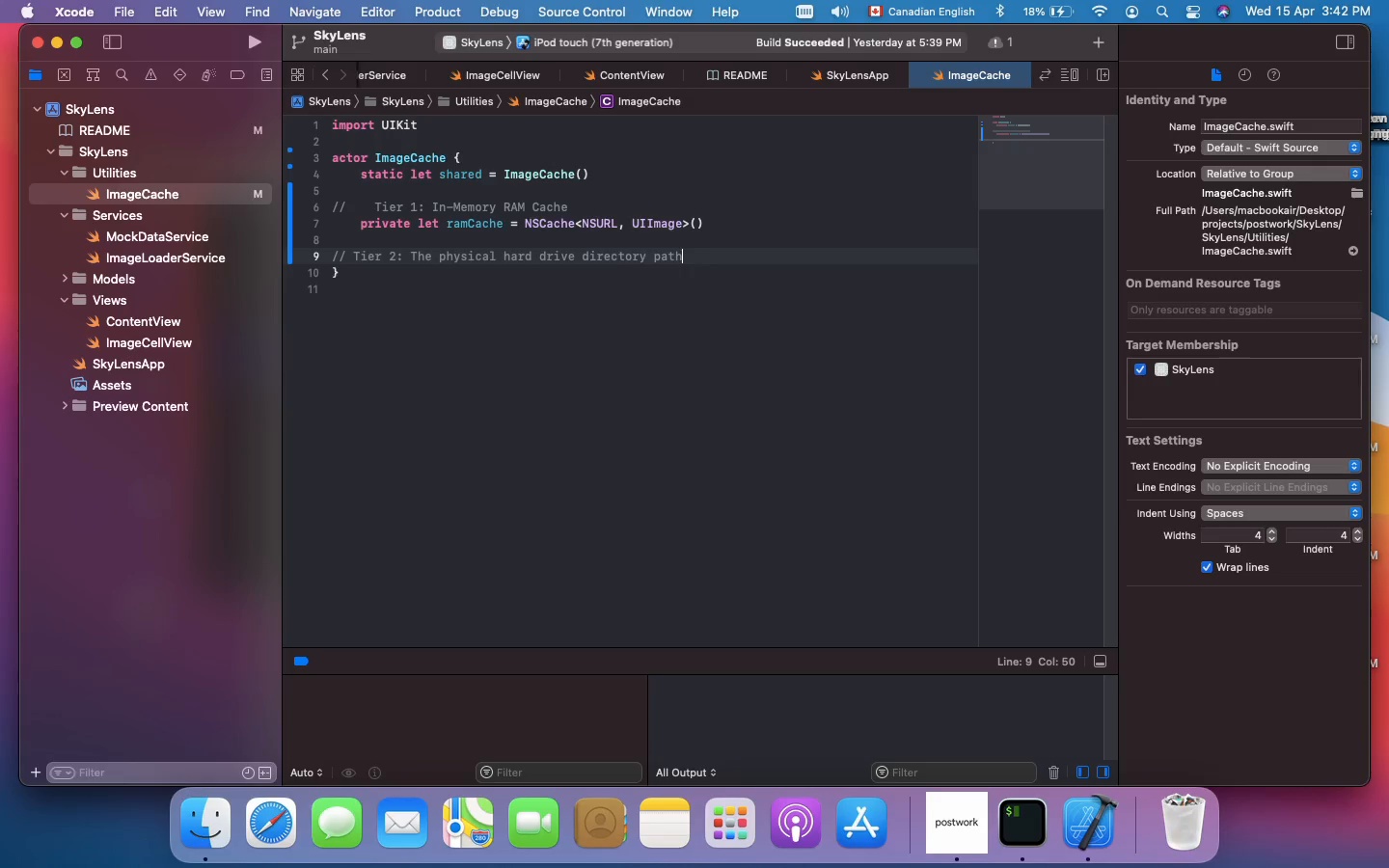 
key(Shift+Enter)
 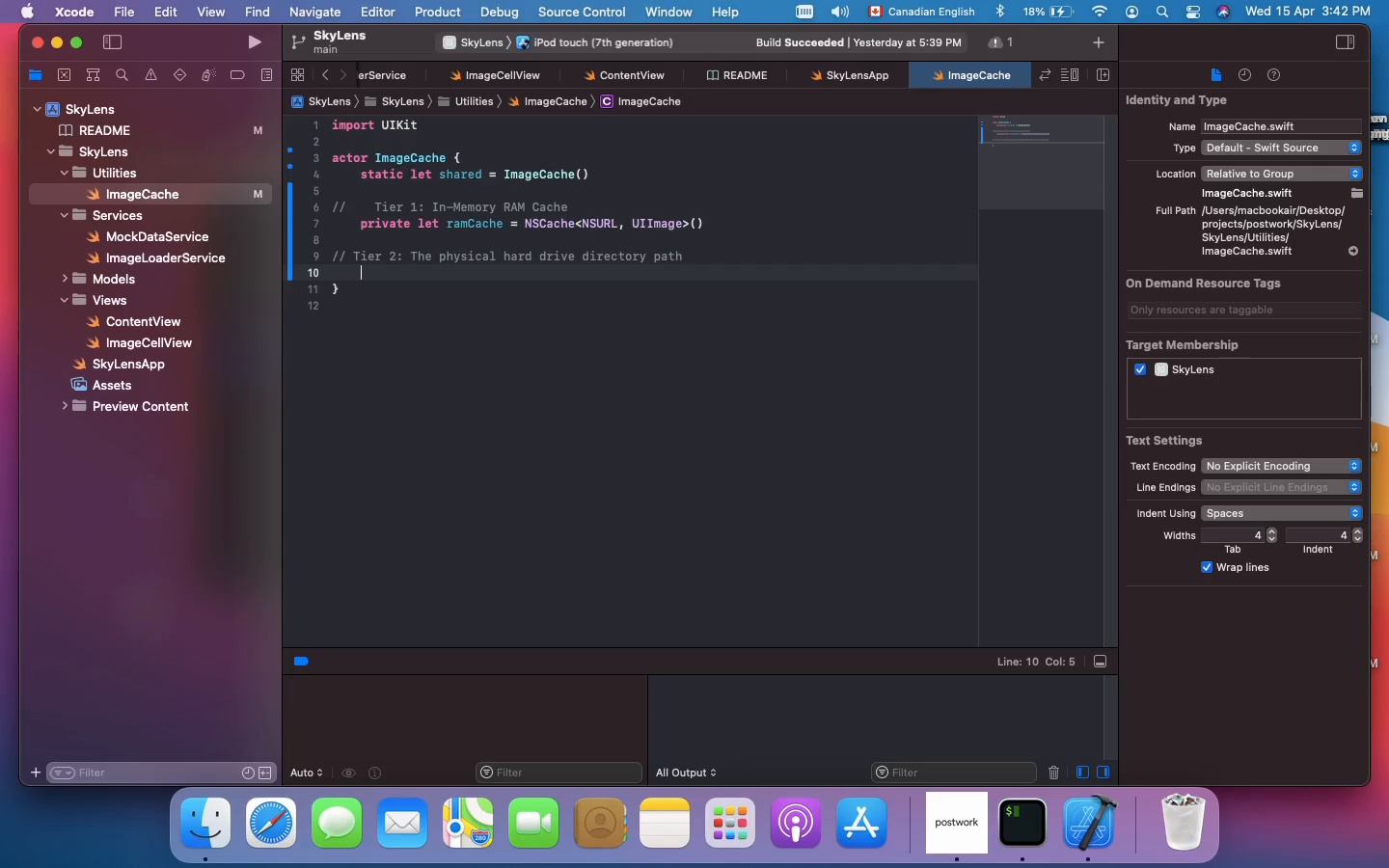 
type(PRIVATE LET FILEMANAGER + )
 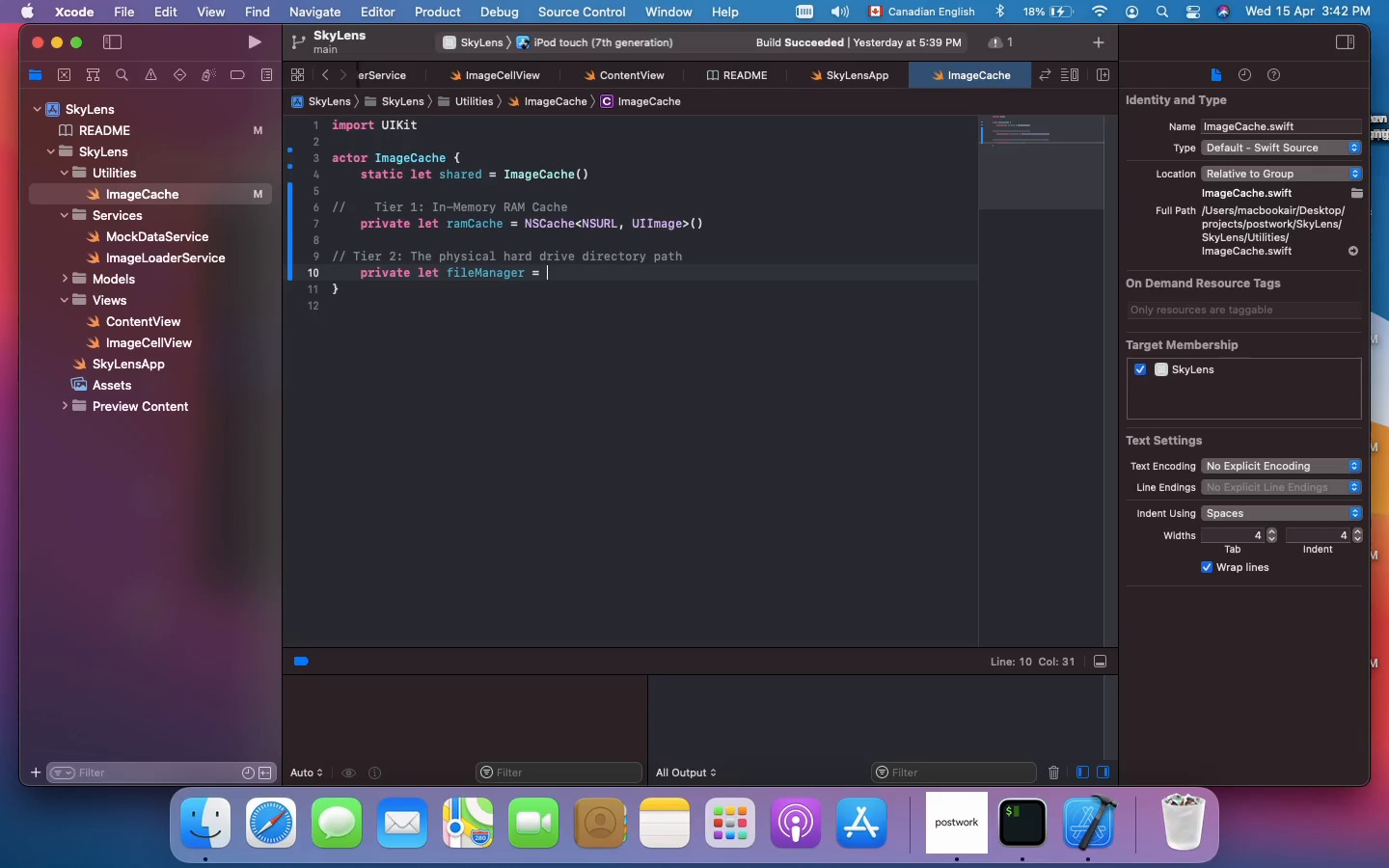 
type(FILEMANAGER)
 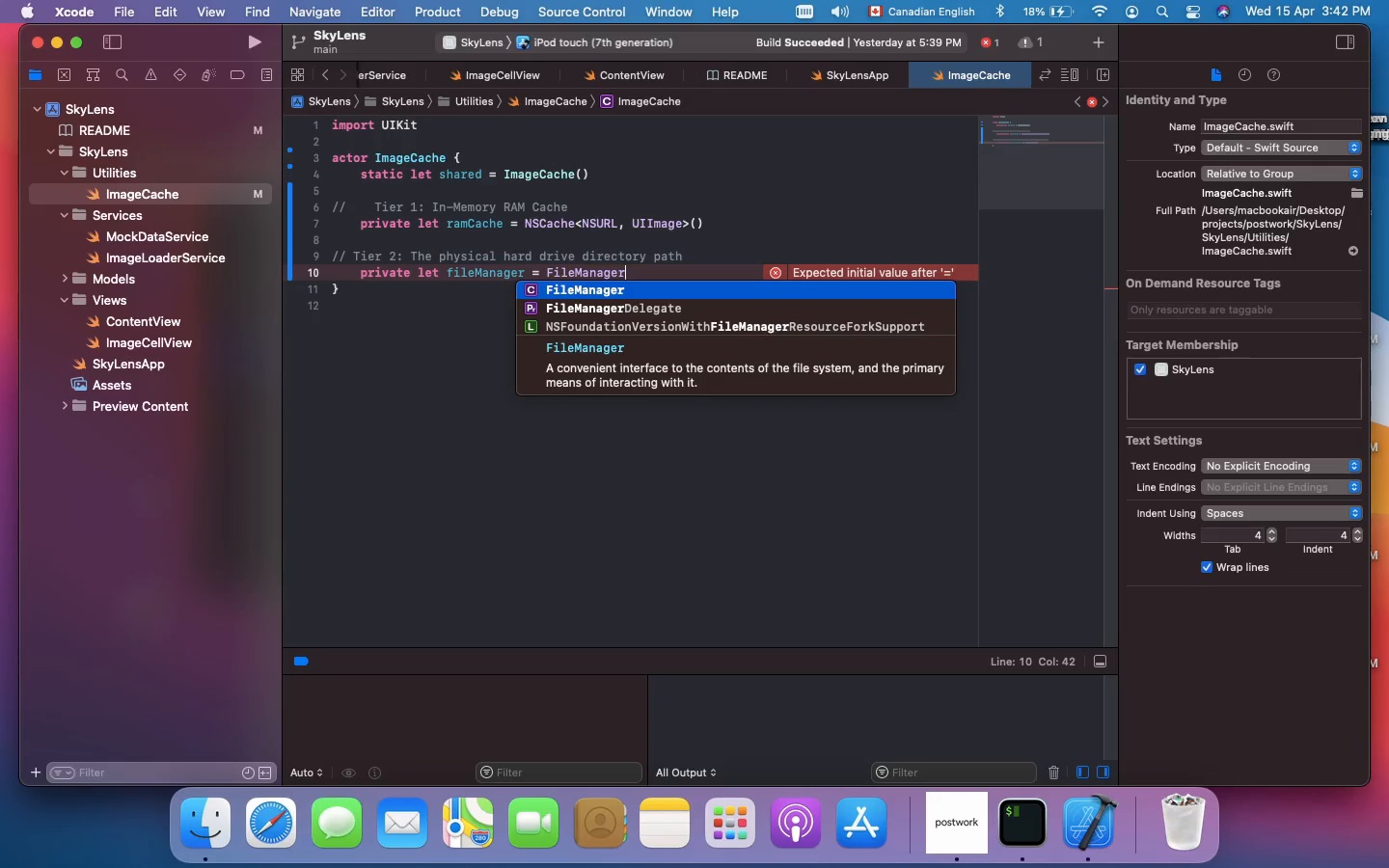 
type(>DEFAULT)
 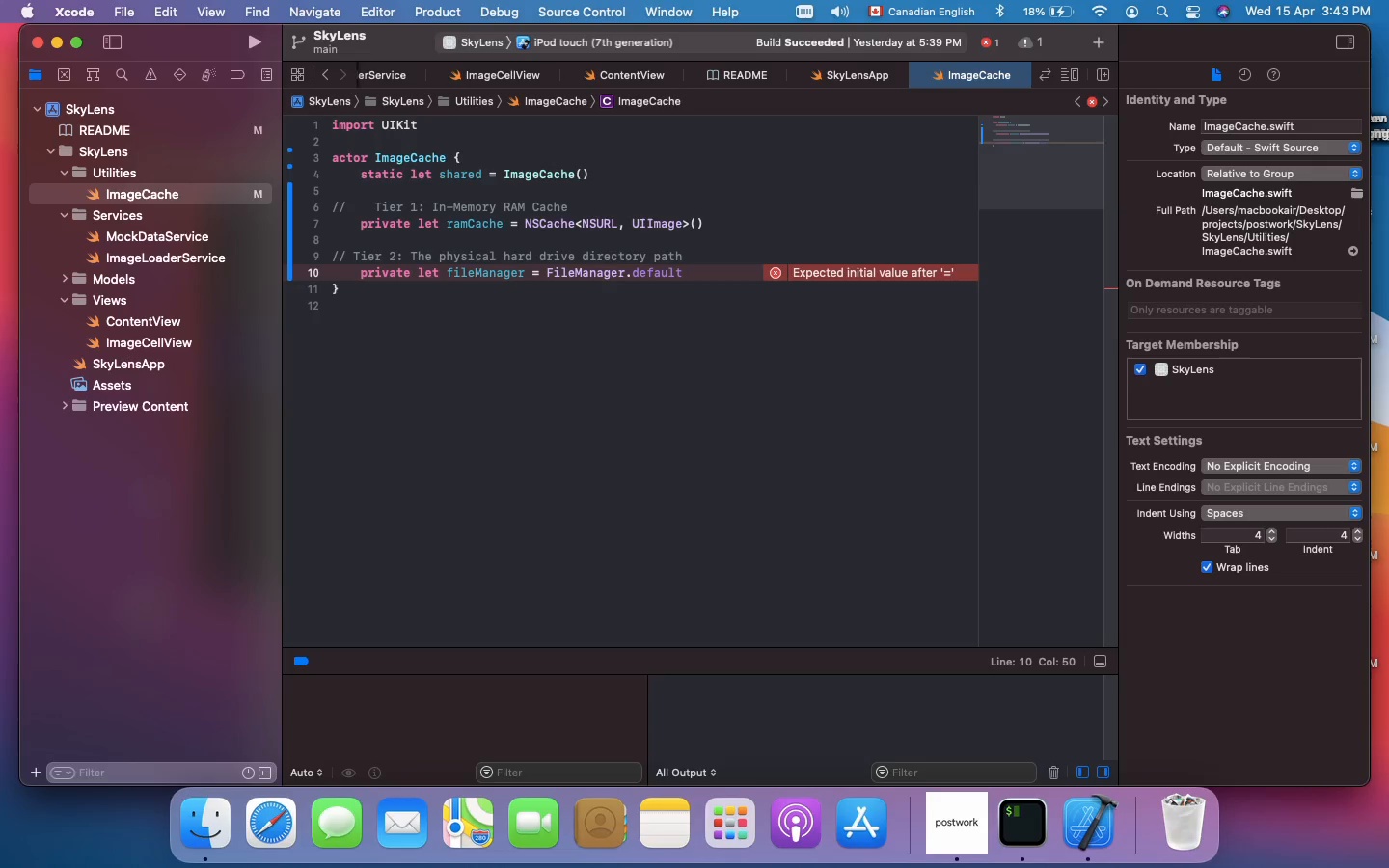 
key(Shift+Enter)
 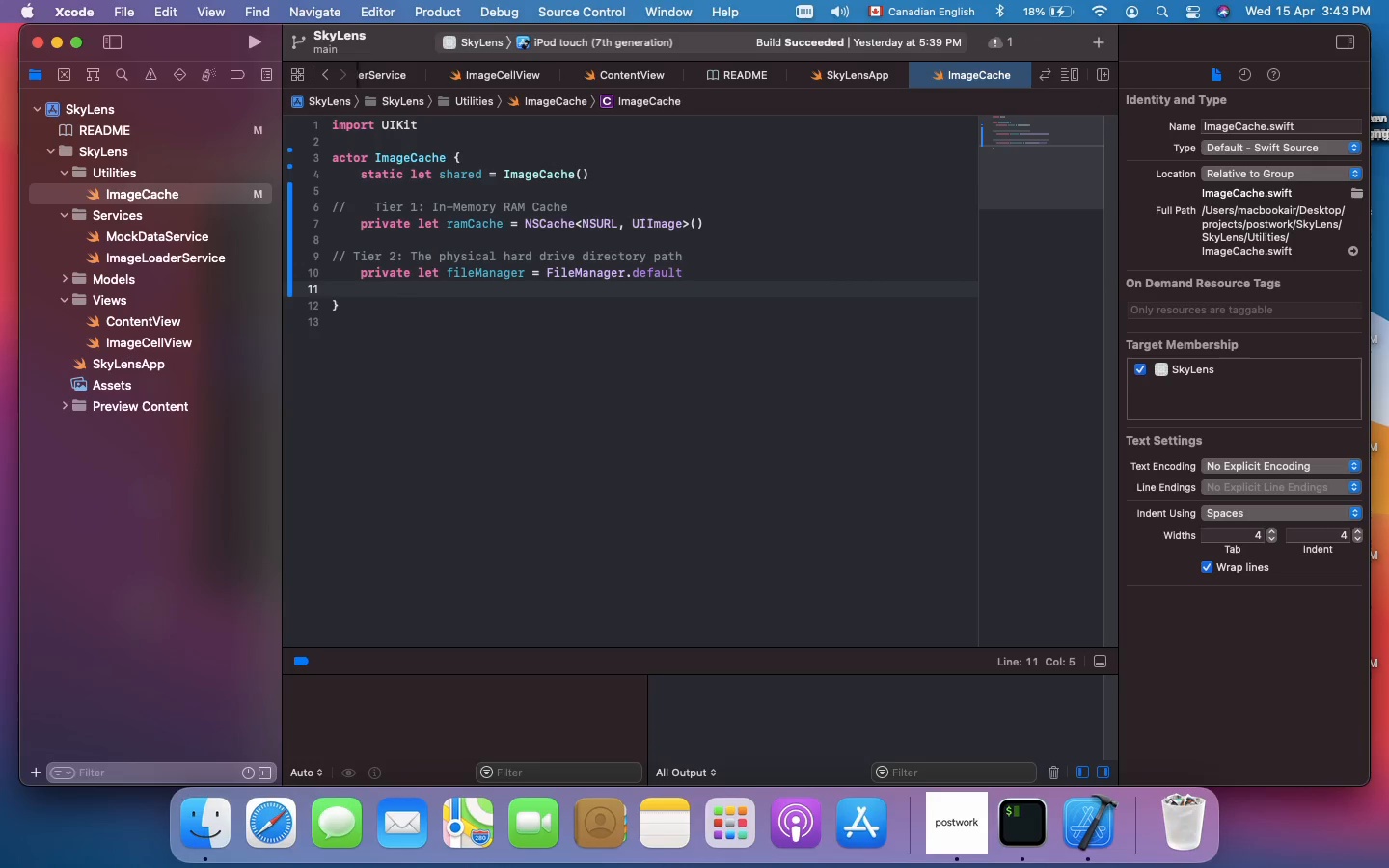 
type(PRIVATE VAR DISJ)
key(Backspace)
type(KCACHEDIRECTORY:)
 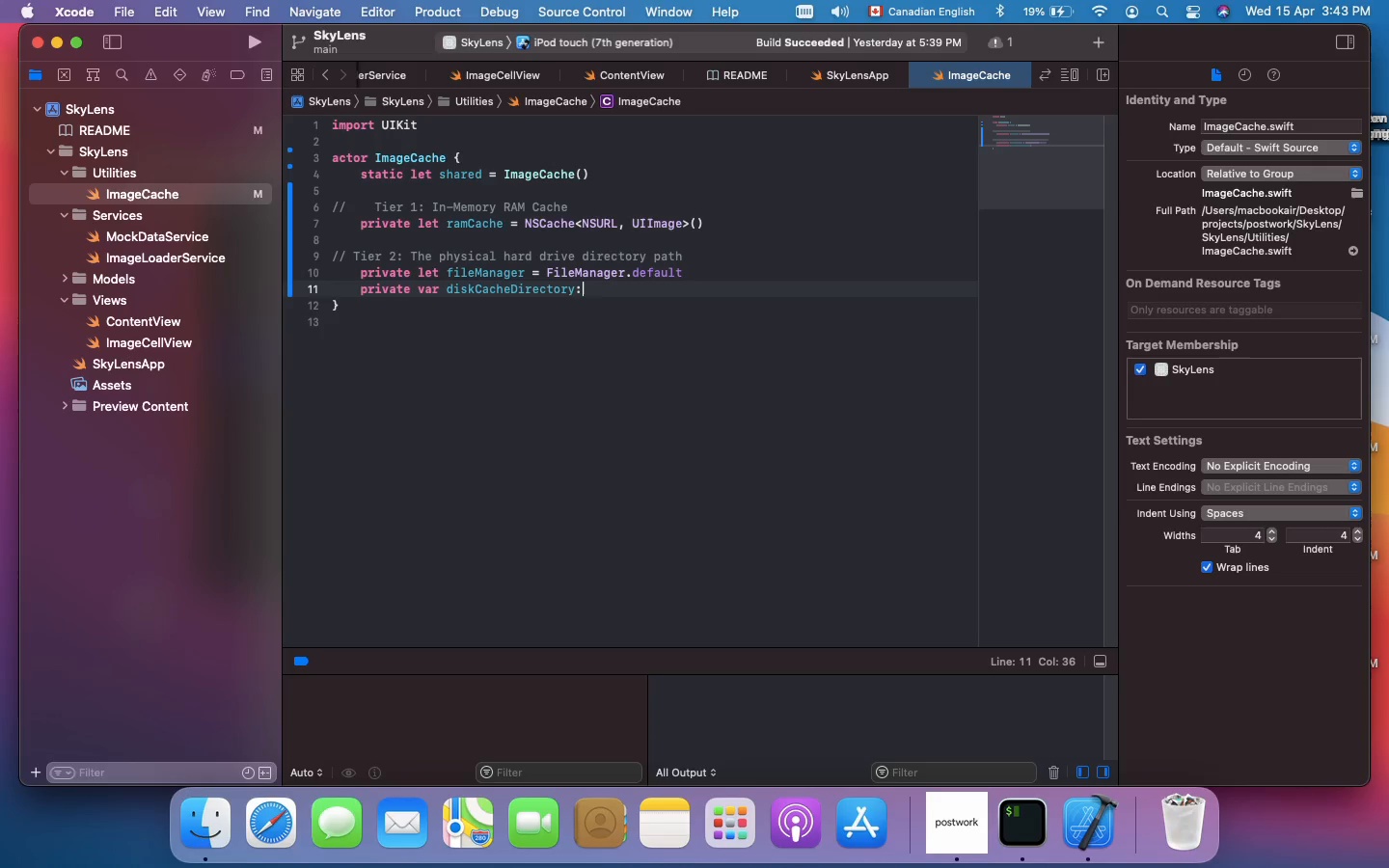 
wait(6.18)
 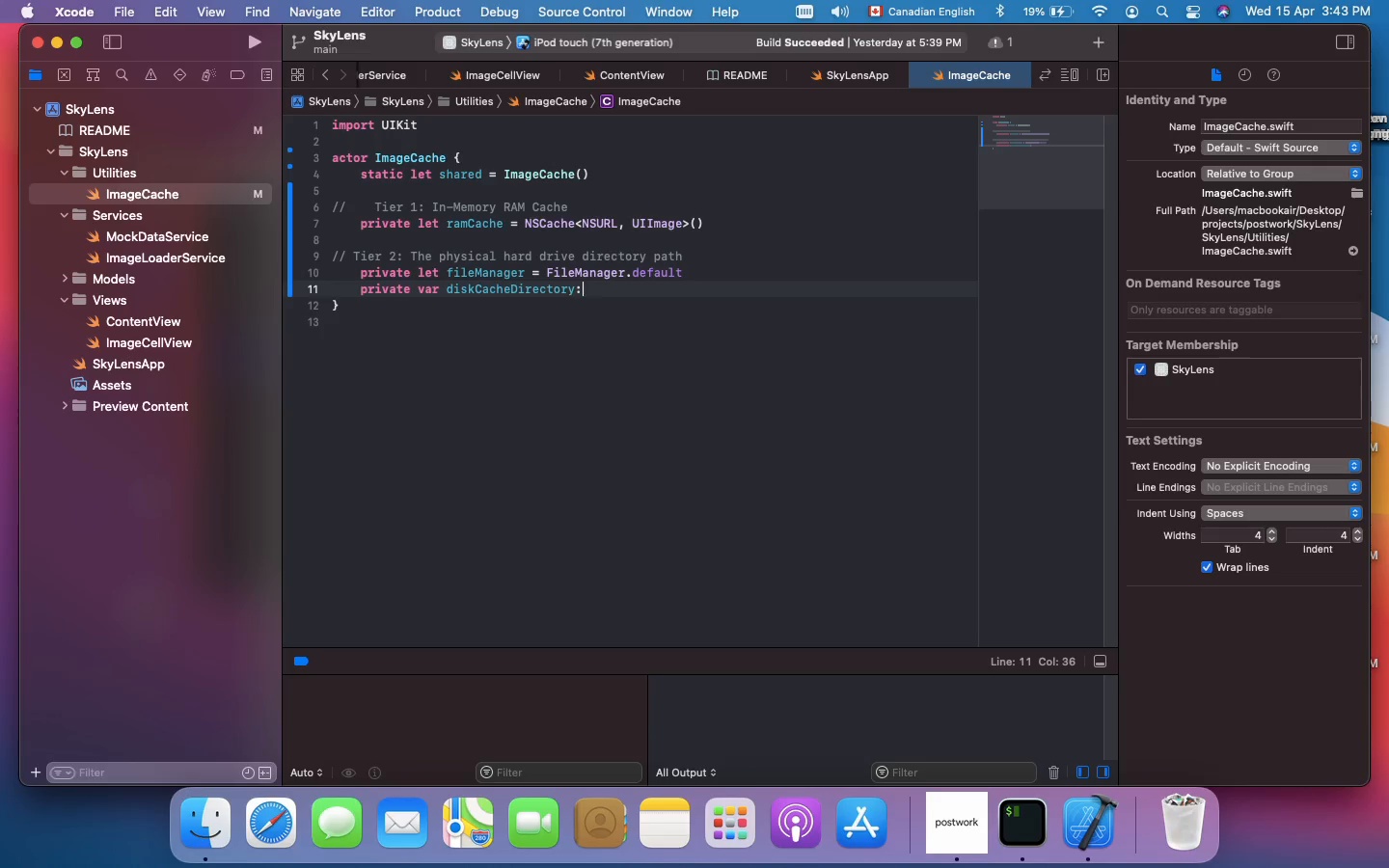 
type( URL? {)
 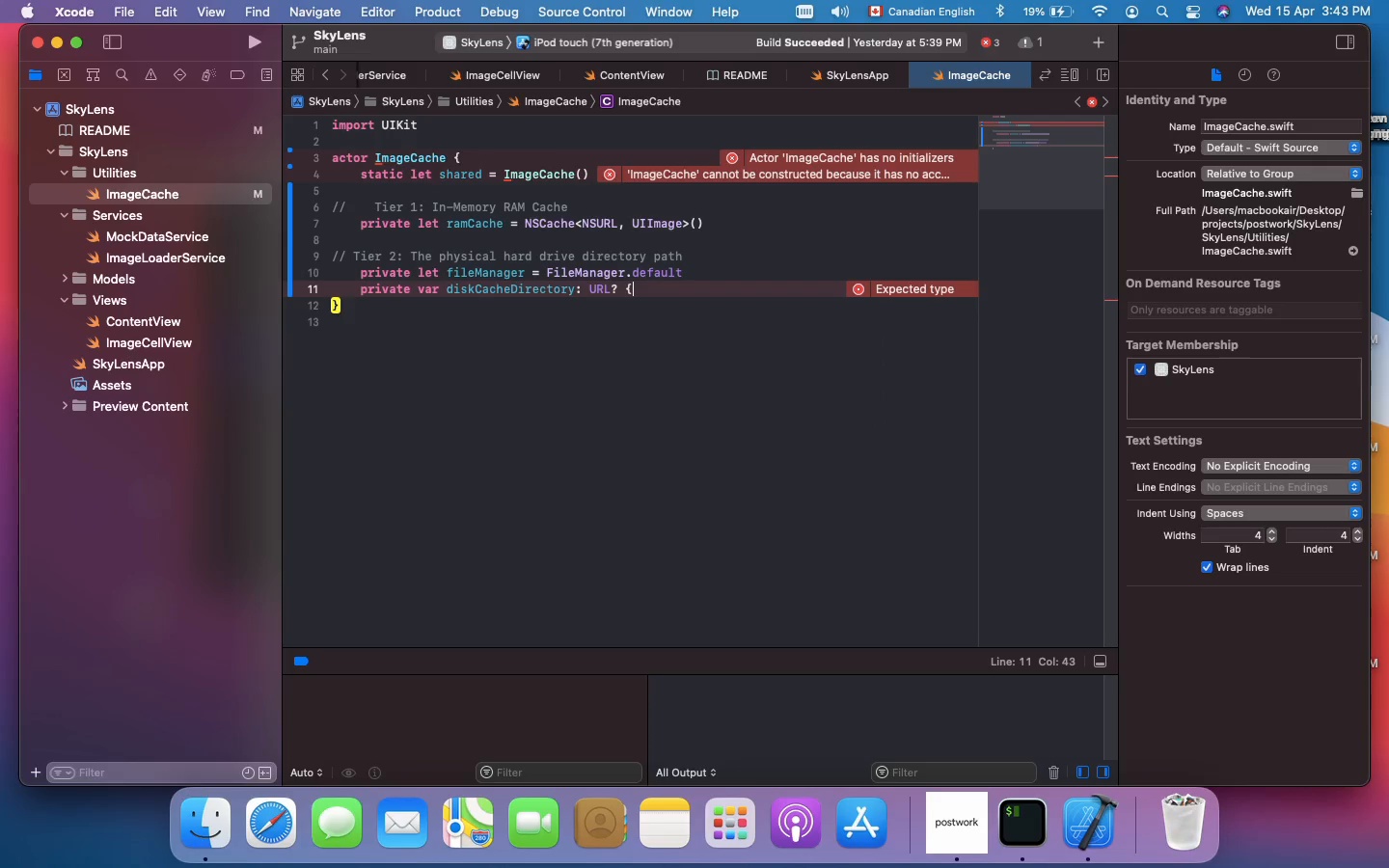 
 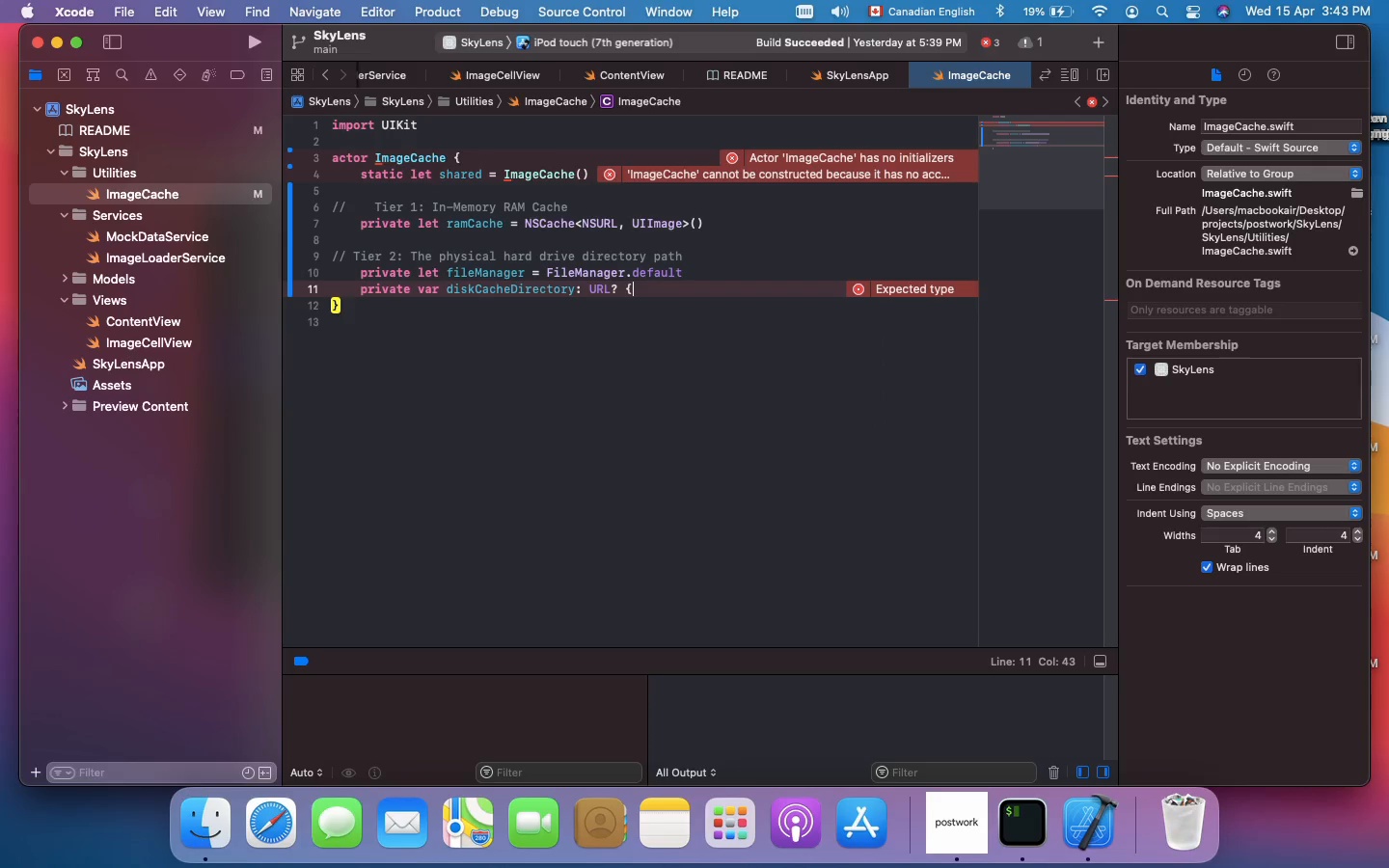 
key(Shift+Enter)
 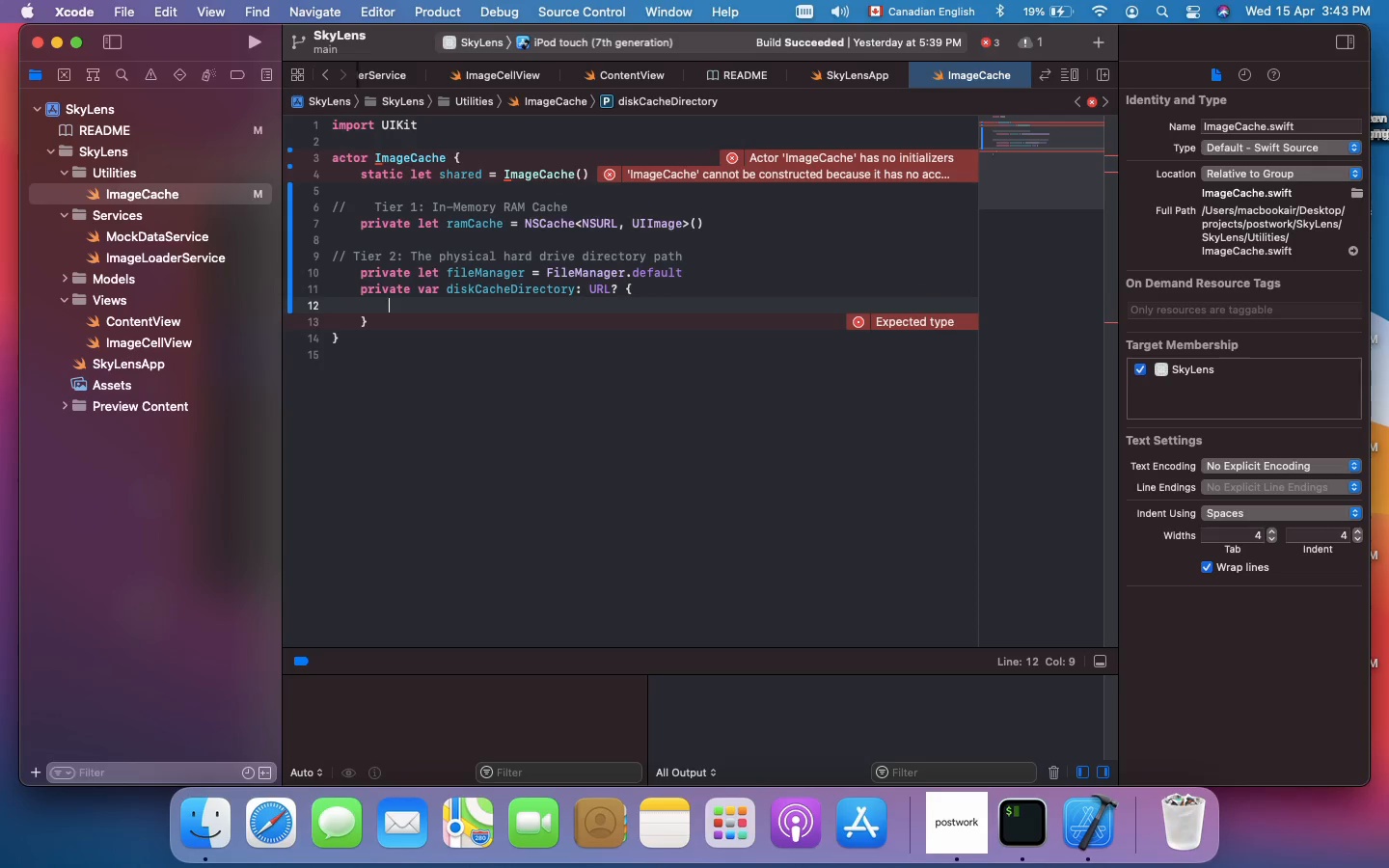 
type(FILE)
 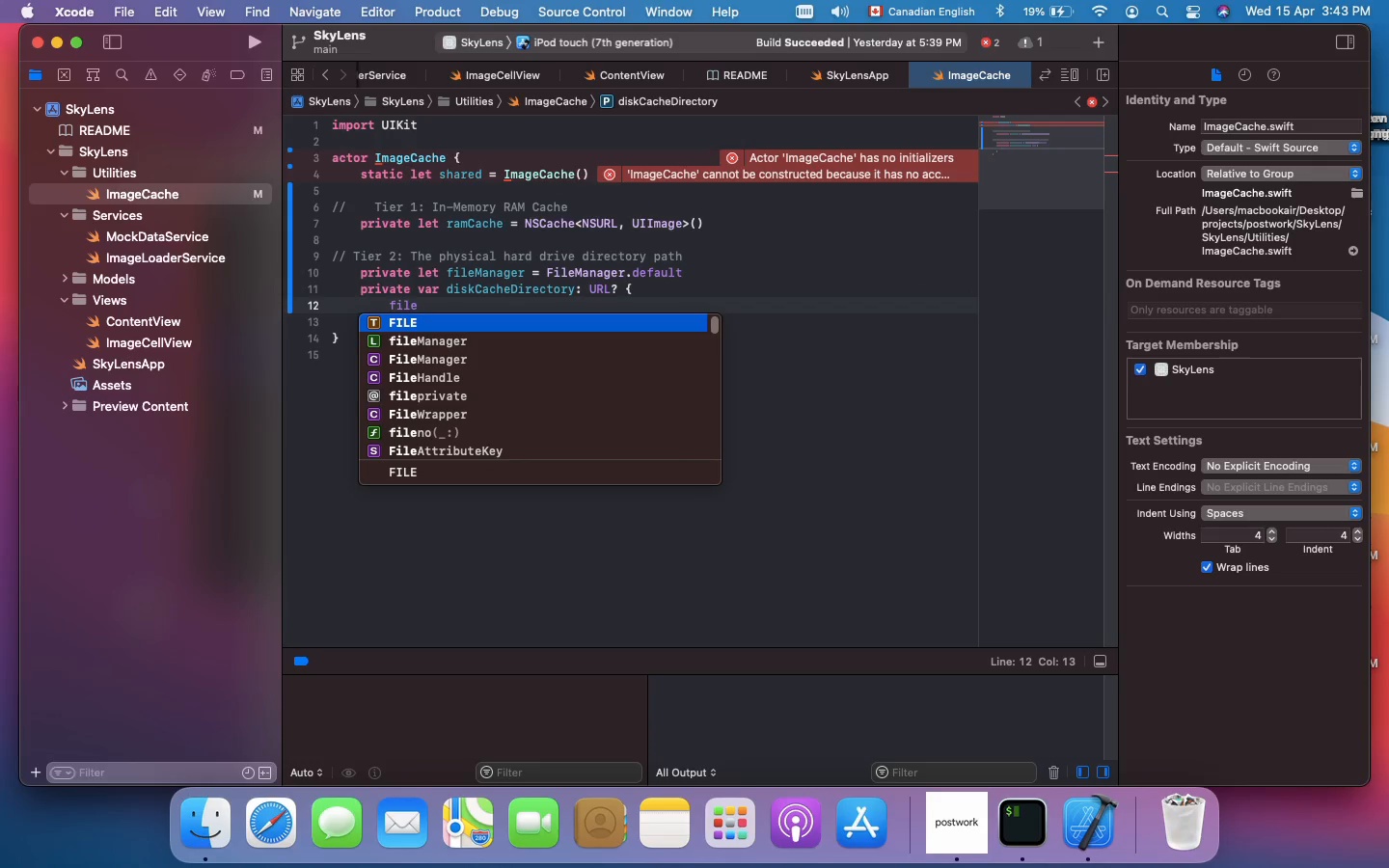 
type(MANAGER)
 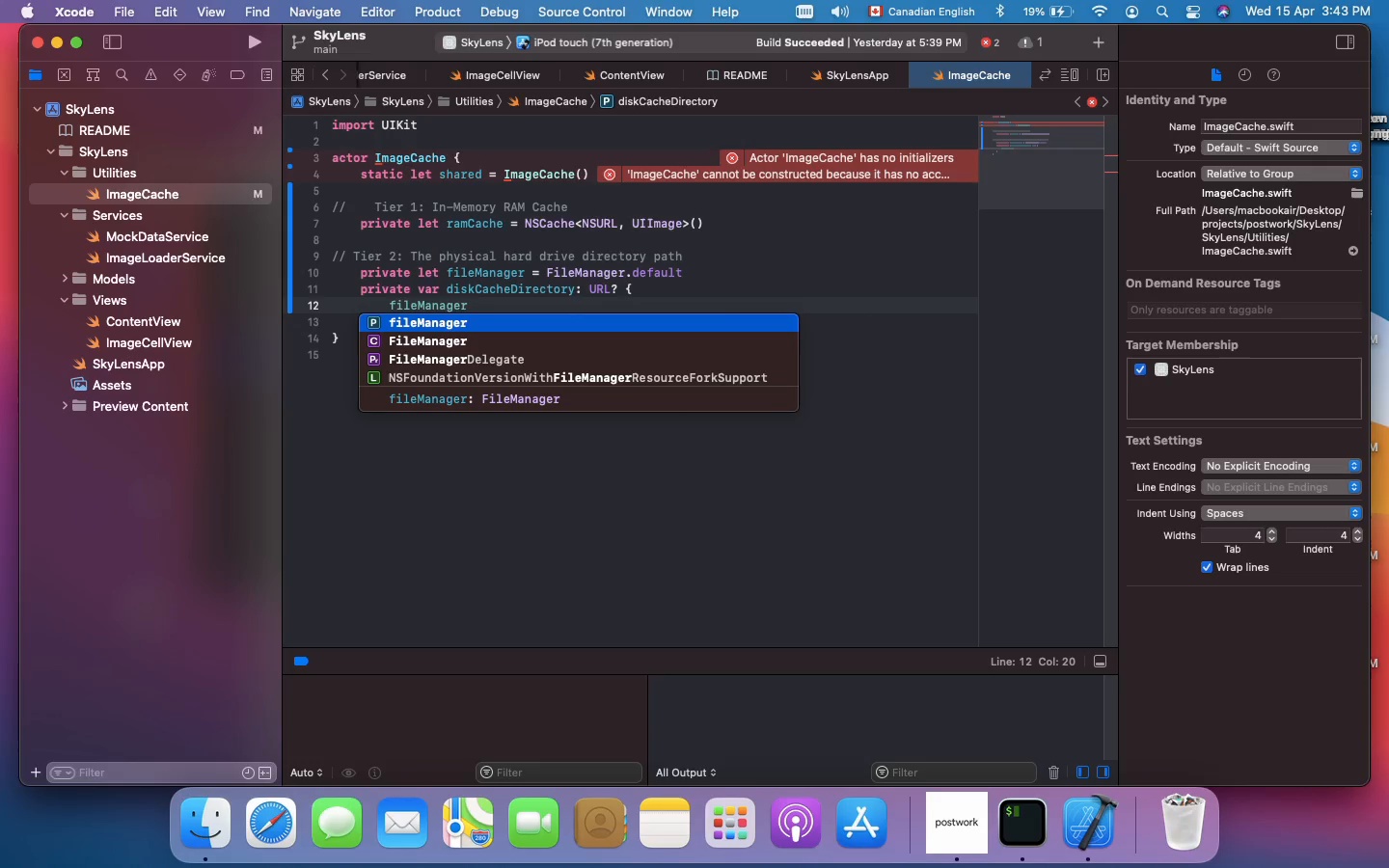 
type(>URL)
 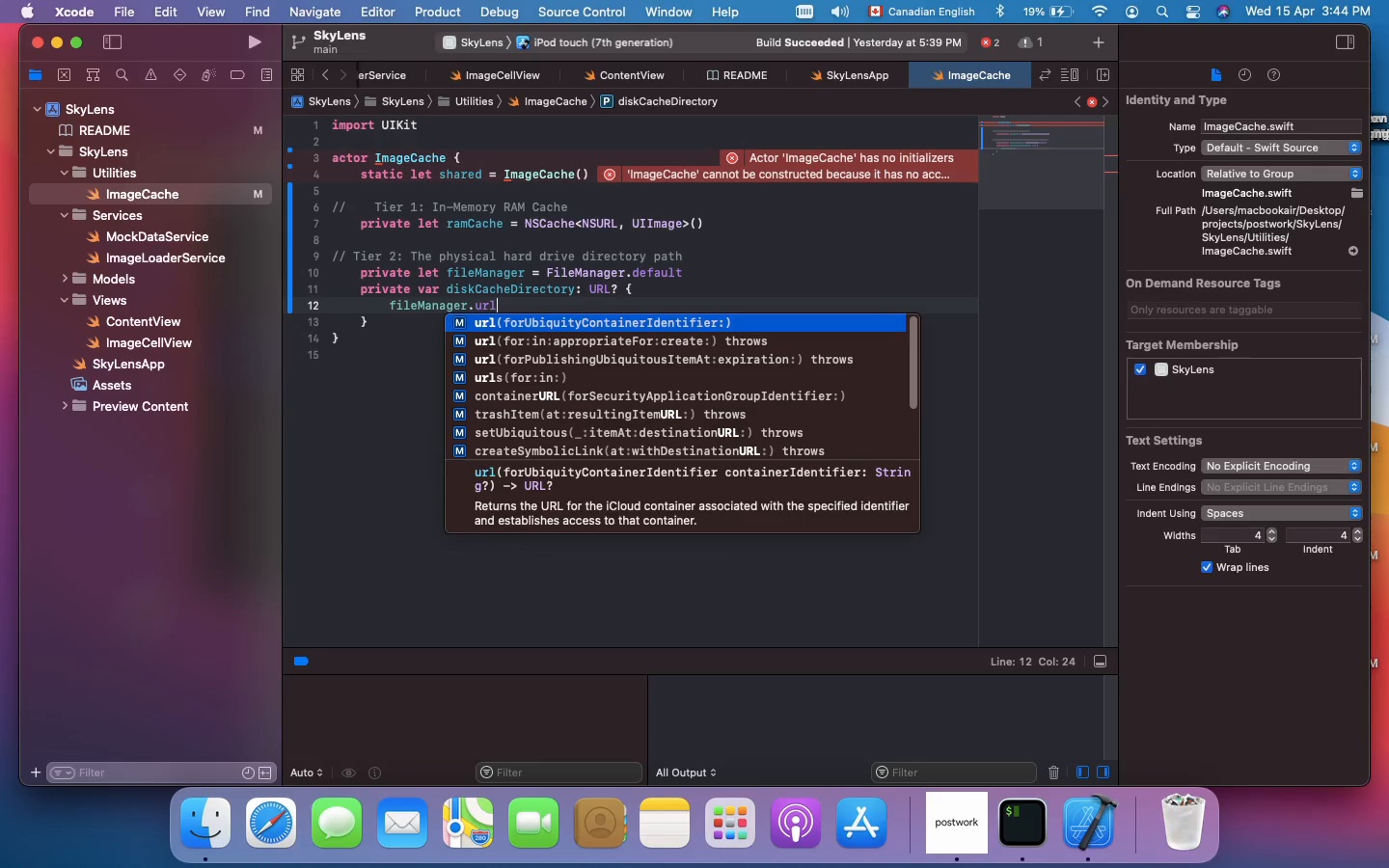 
key(Shift+S)
 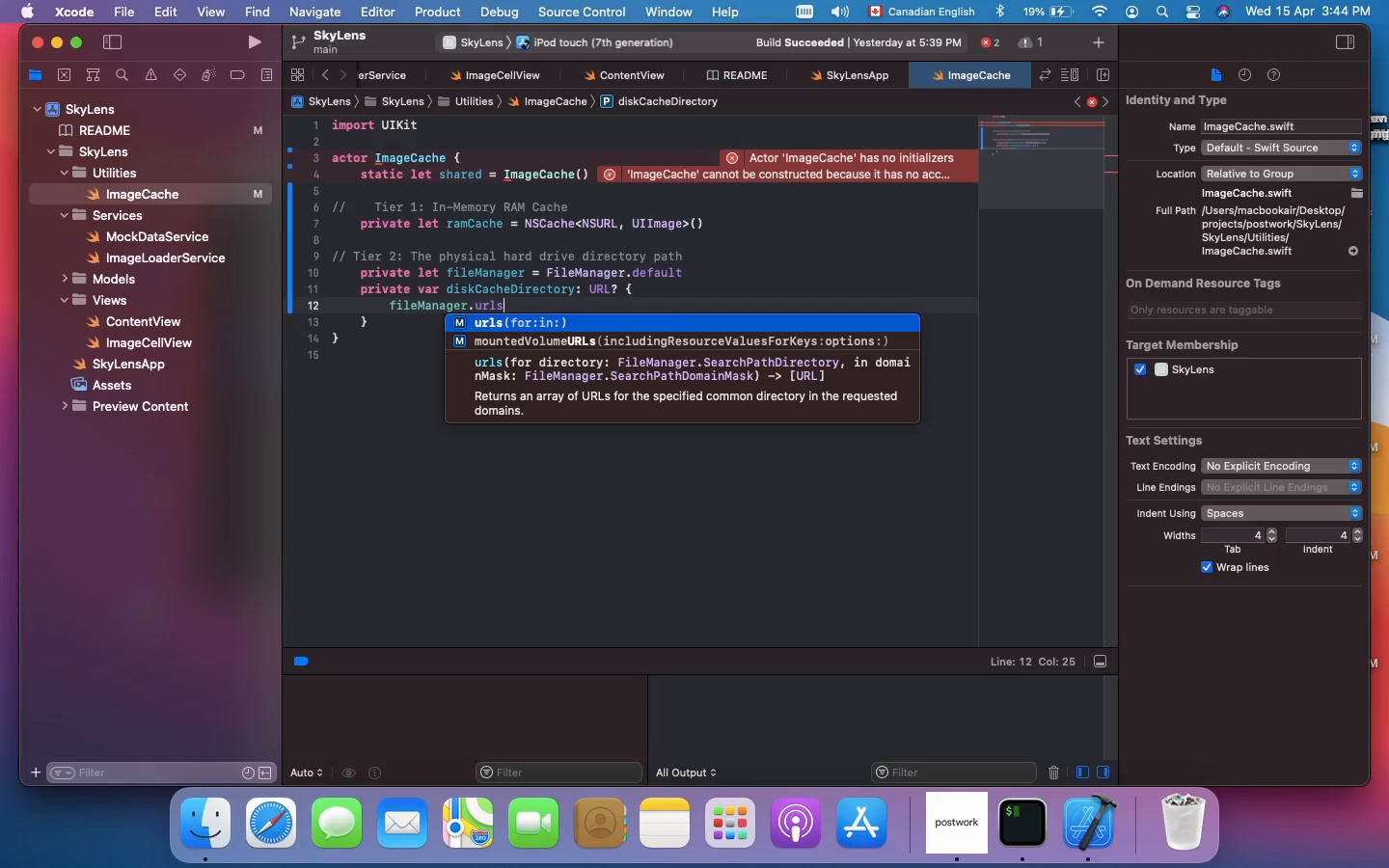 
type( (FOR)
 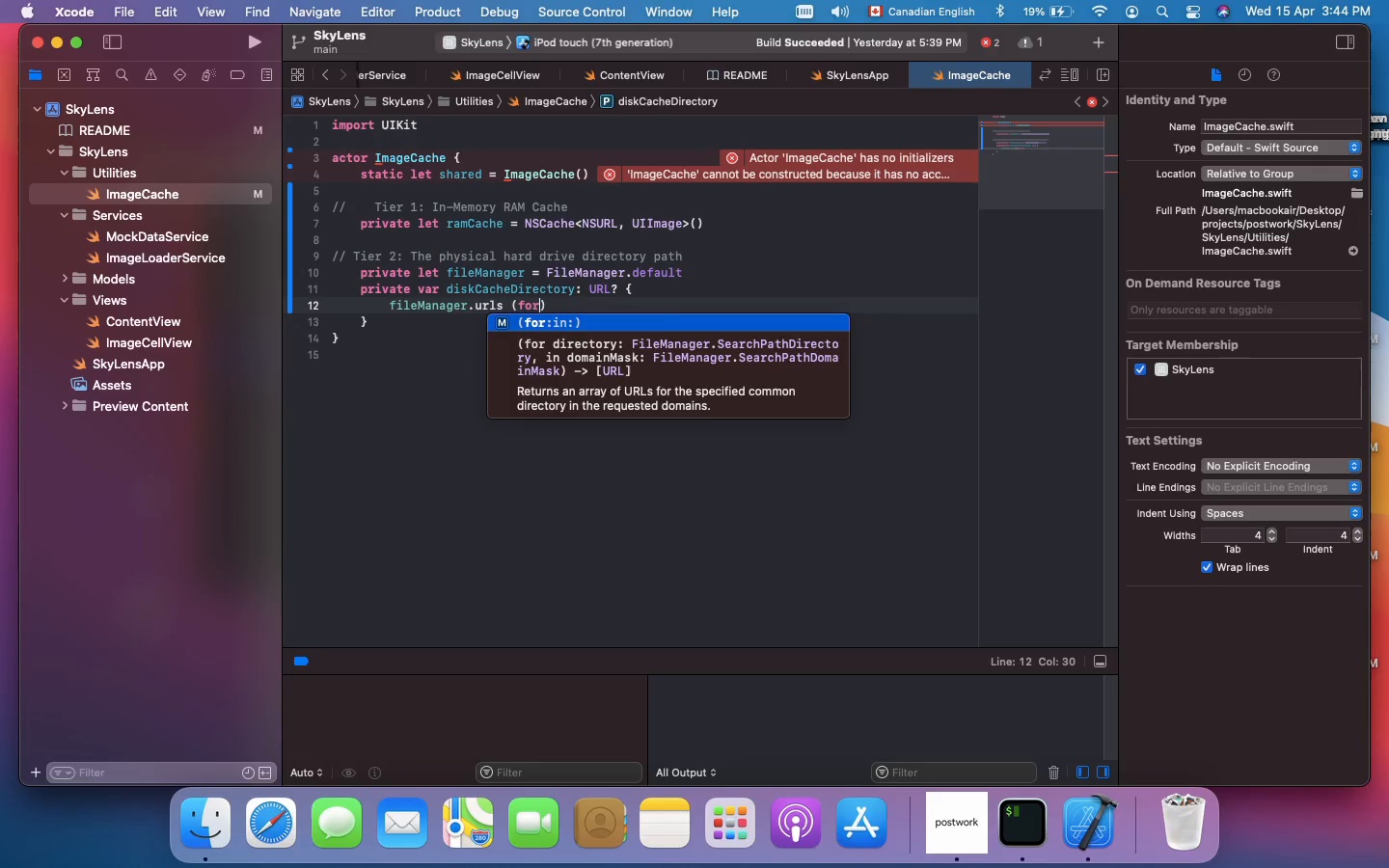 
type(: >CACHESDIRECTORY)
 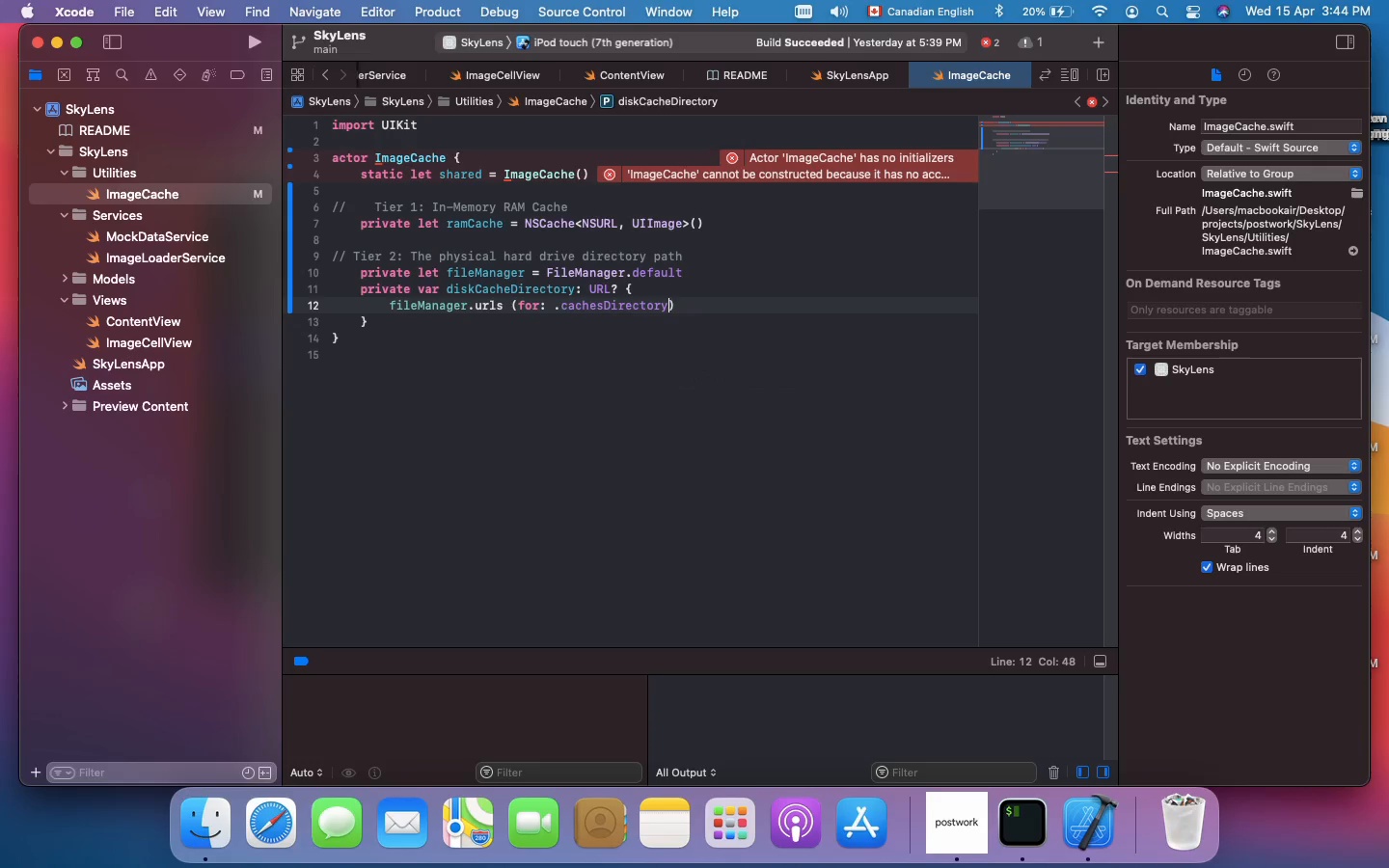 
type(< IN: >USERDOMAIN)
 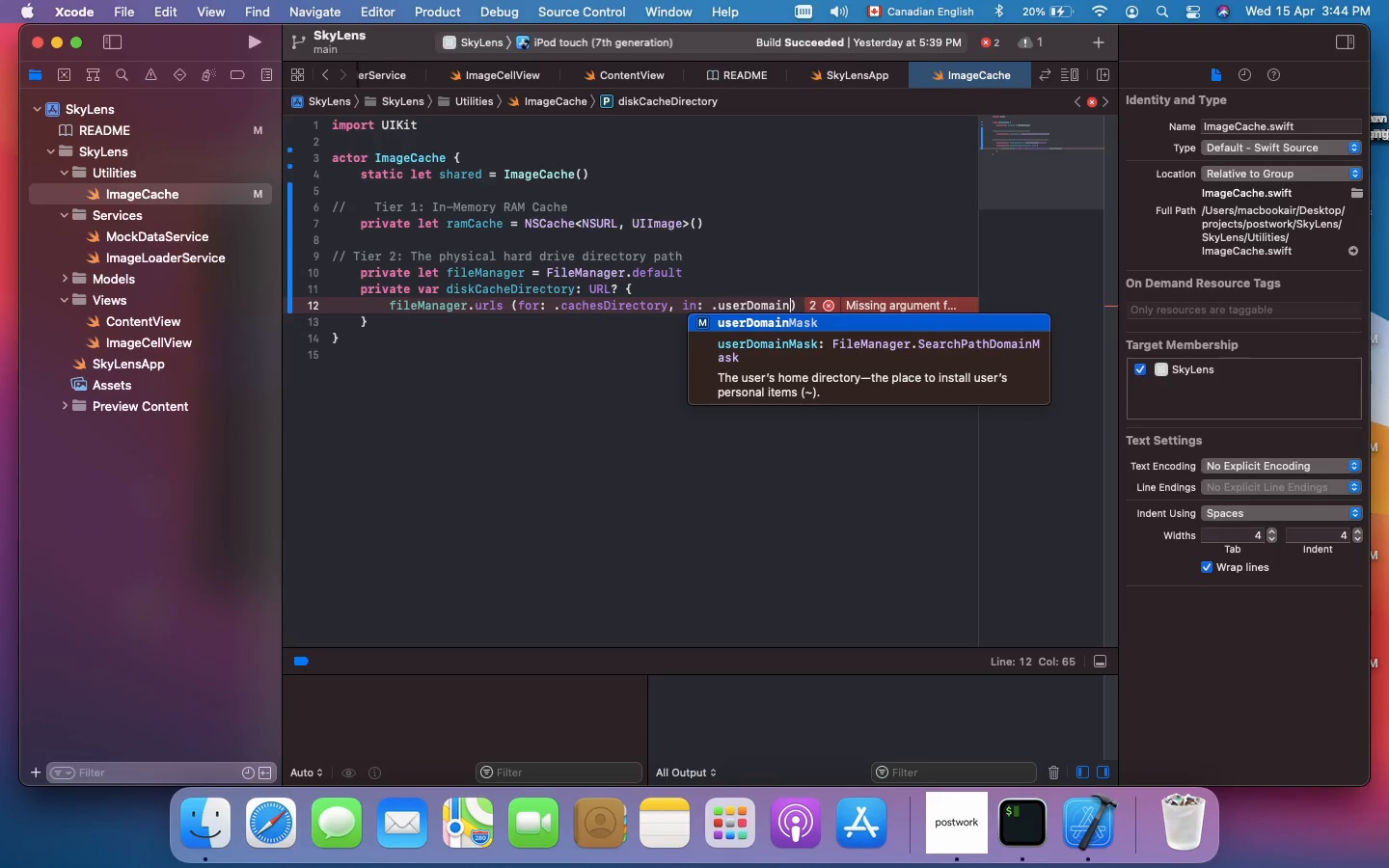 
type(MASK)
 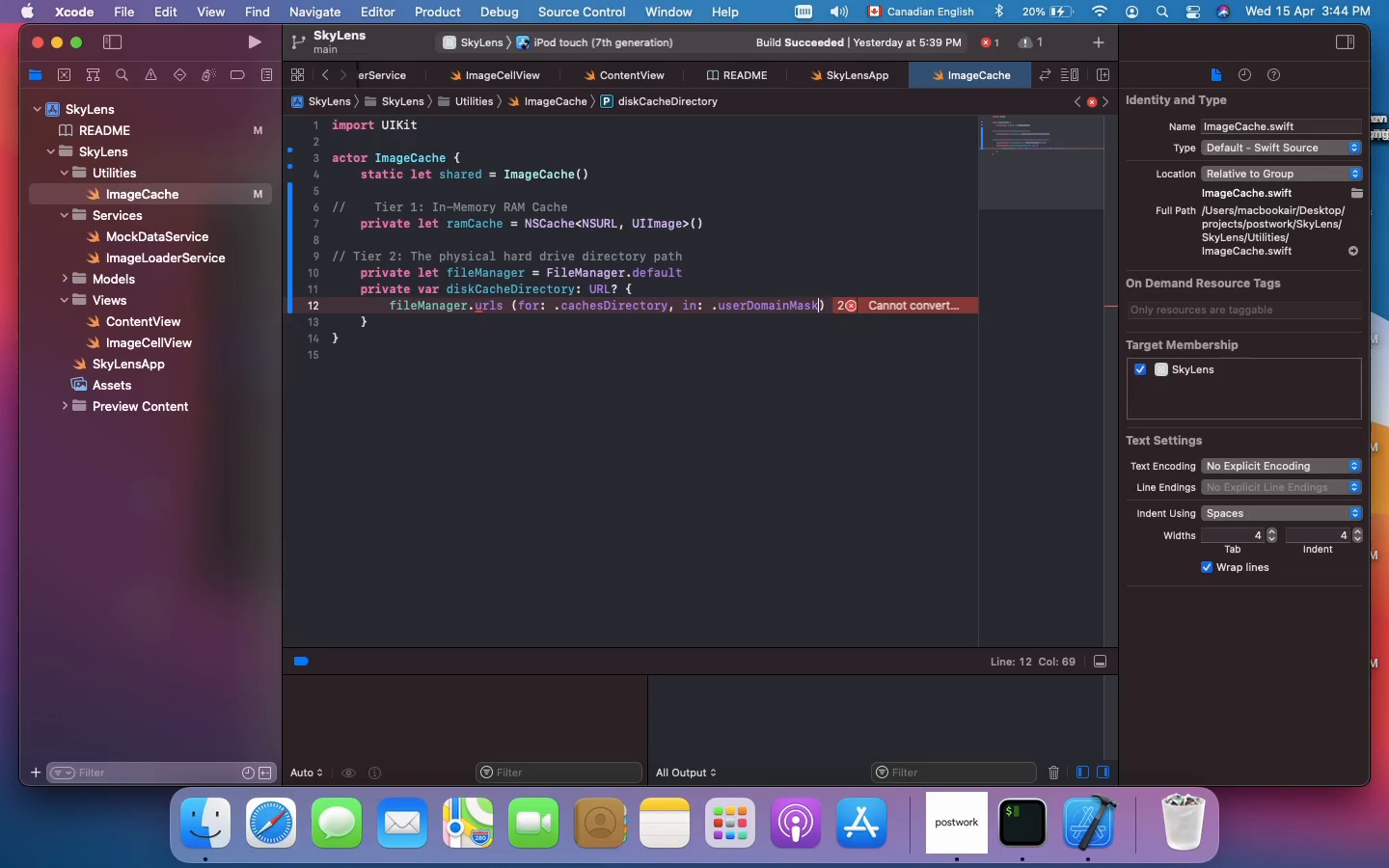 
key(Shift+ArrowRight)
 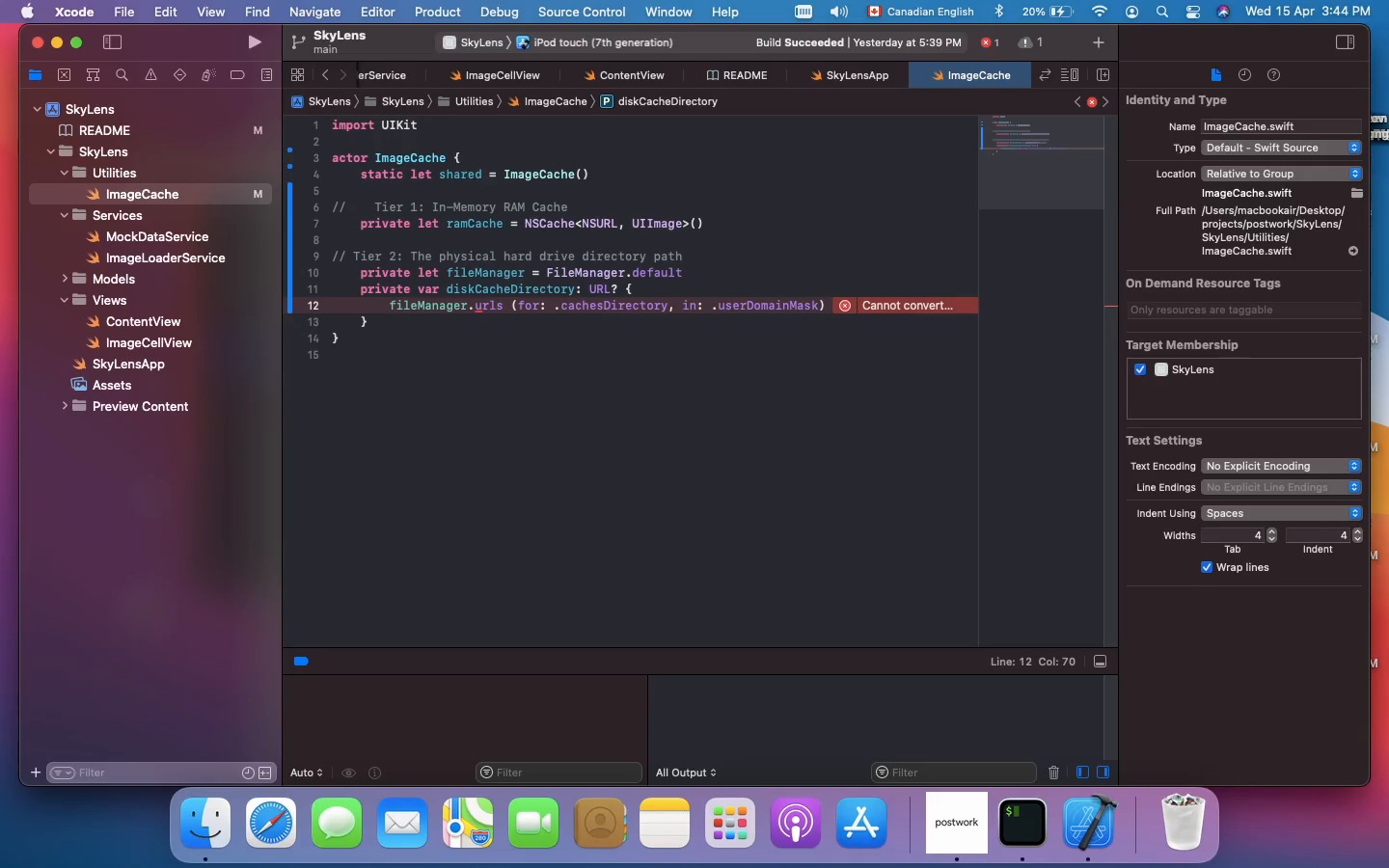 
key(Shift+Period)
 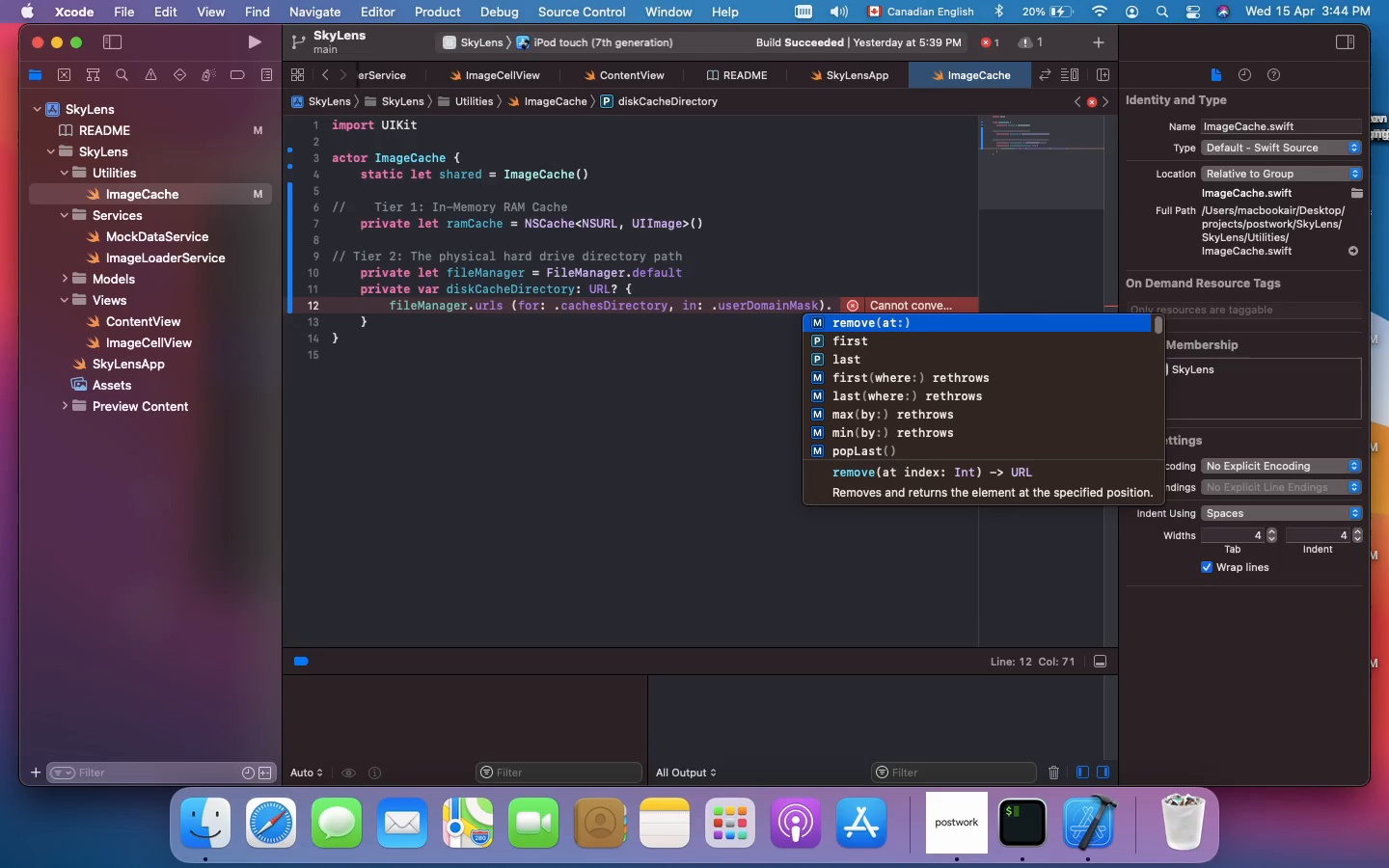 
type(FIRST)
 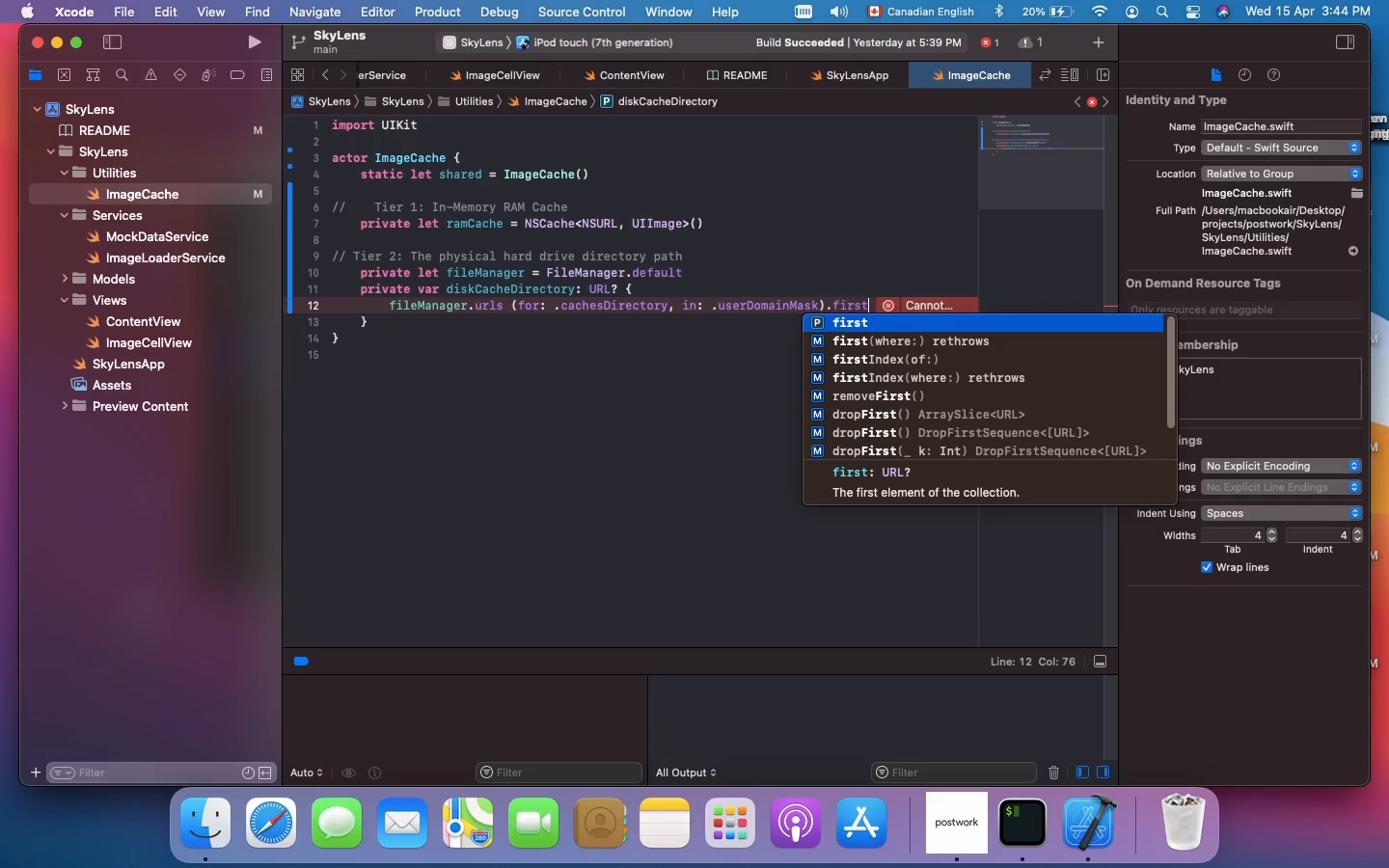 
key(Shift+Enter)
 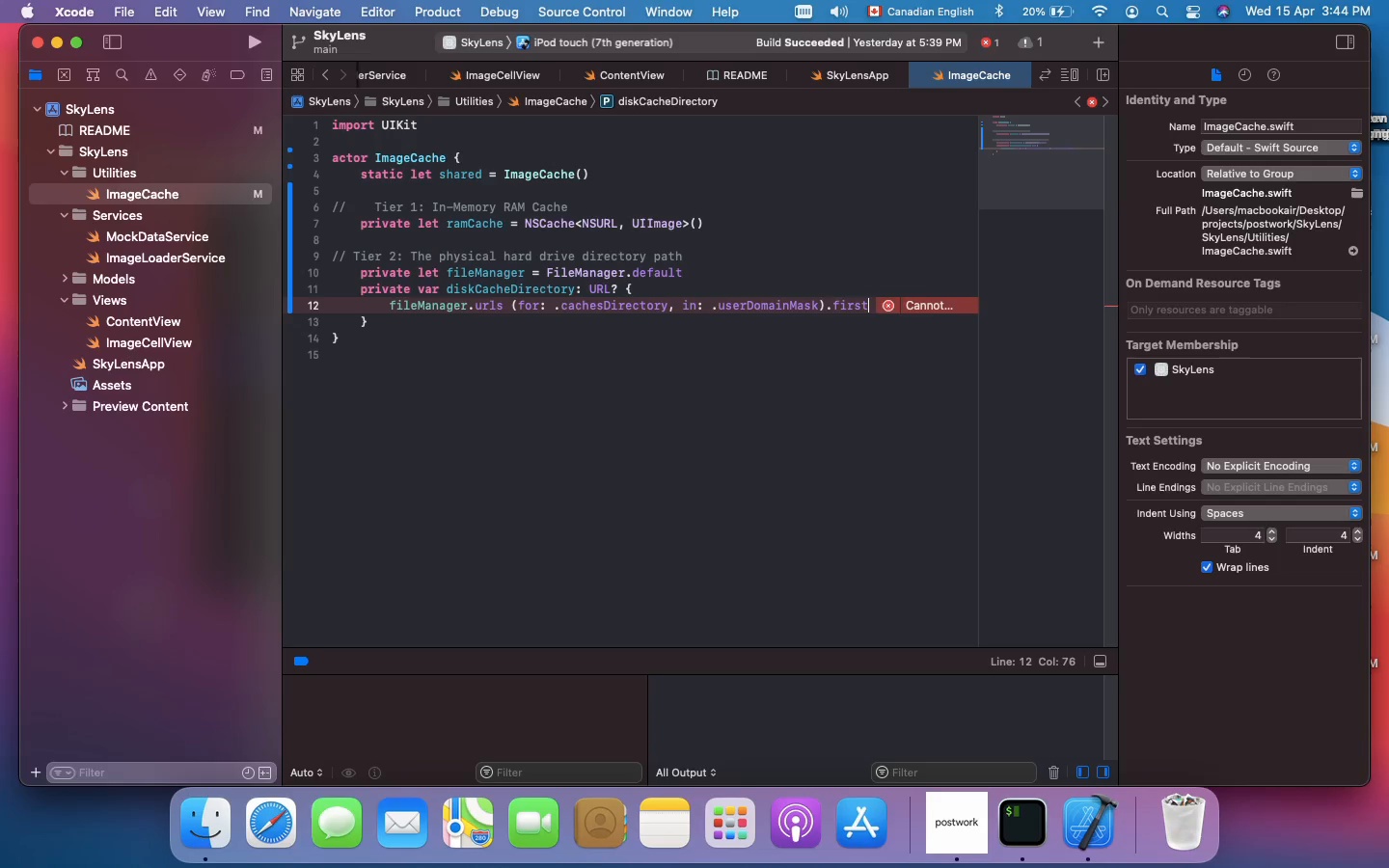 
key(Shift+ArrowDown)
 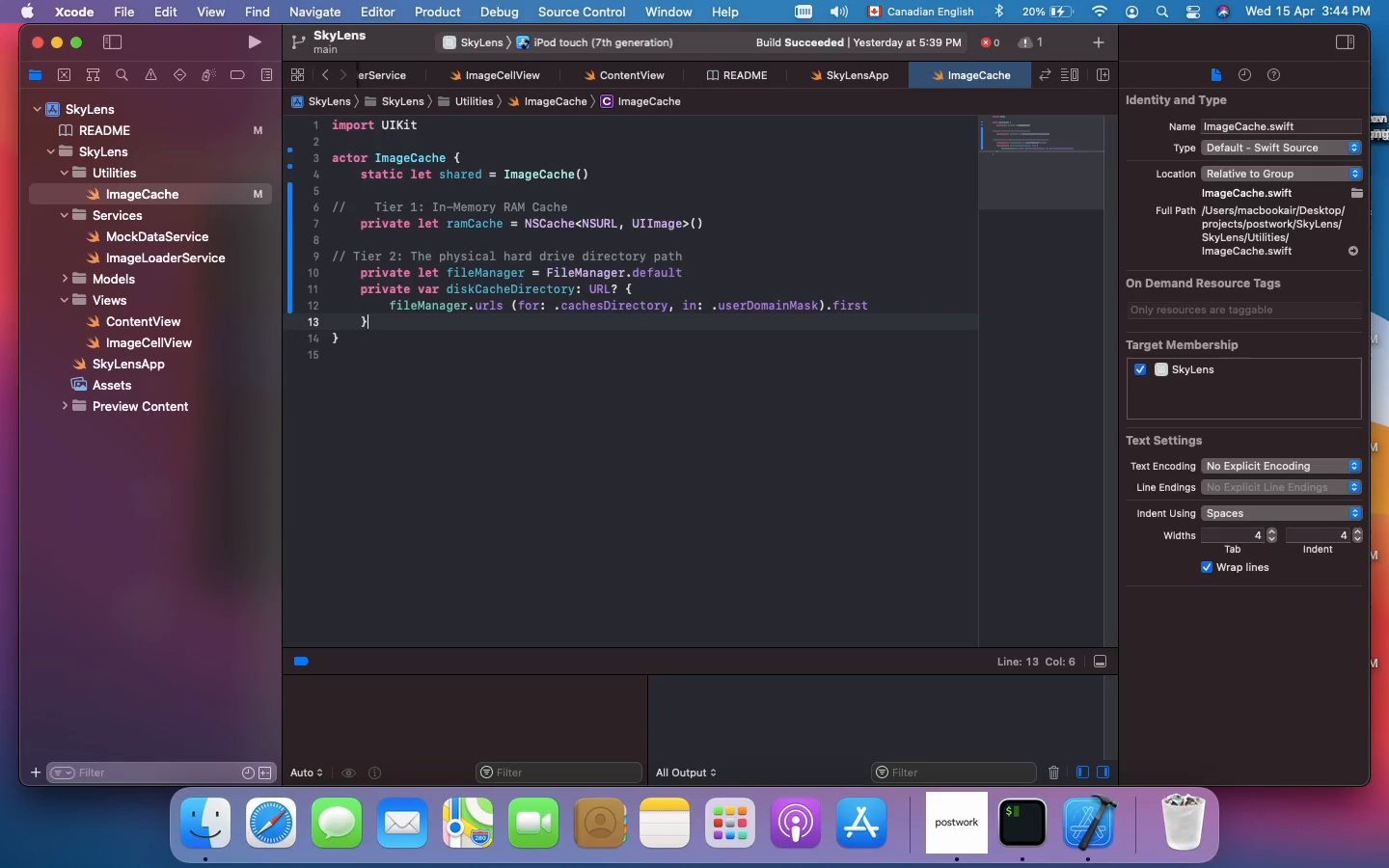 
key(Shift+Enter)
 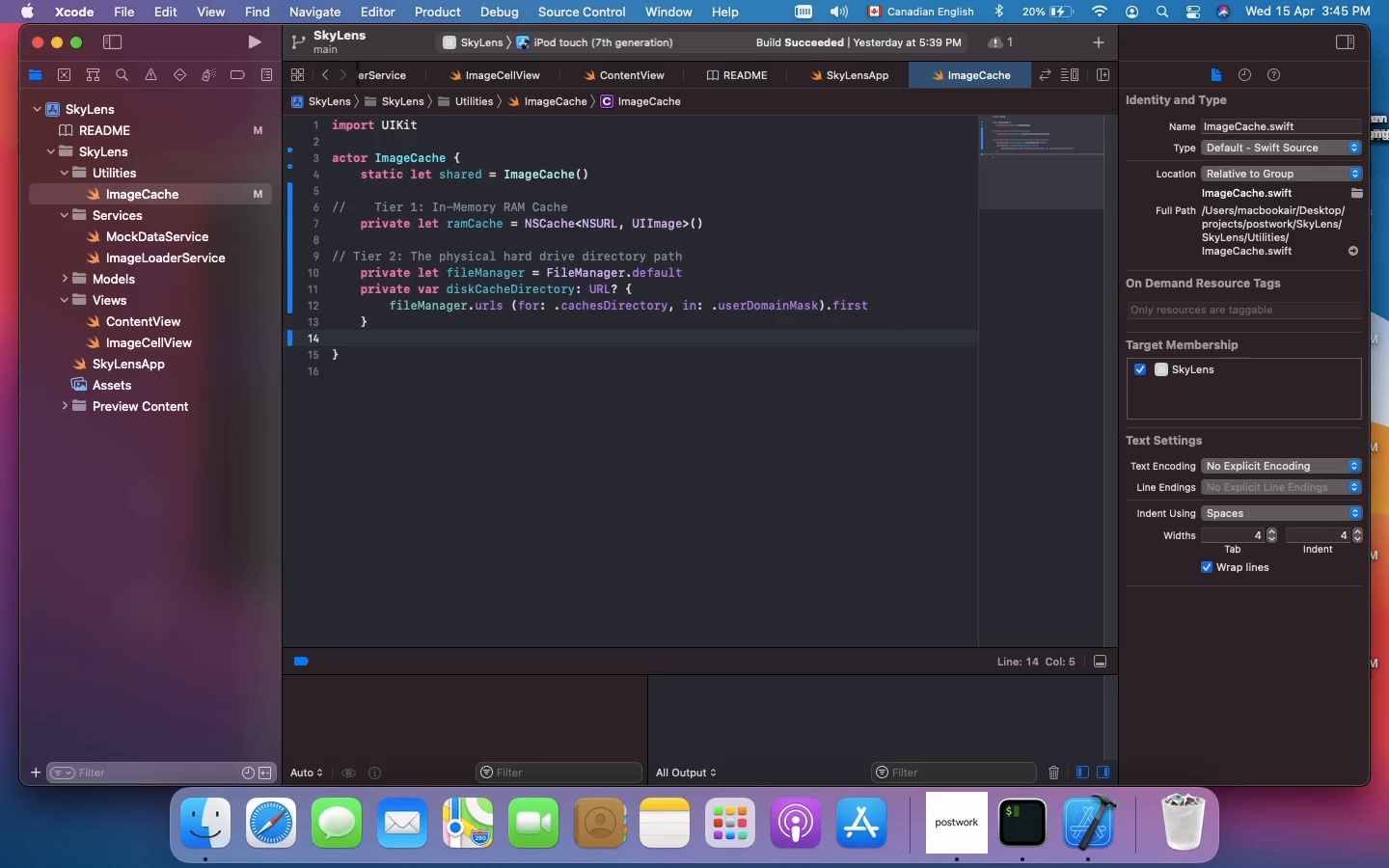 
key(Shift+Enter)
 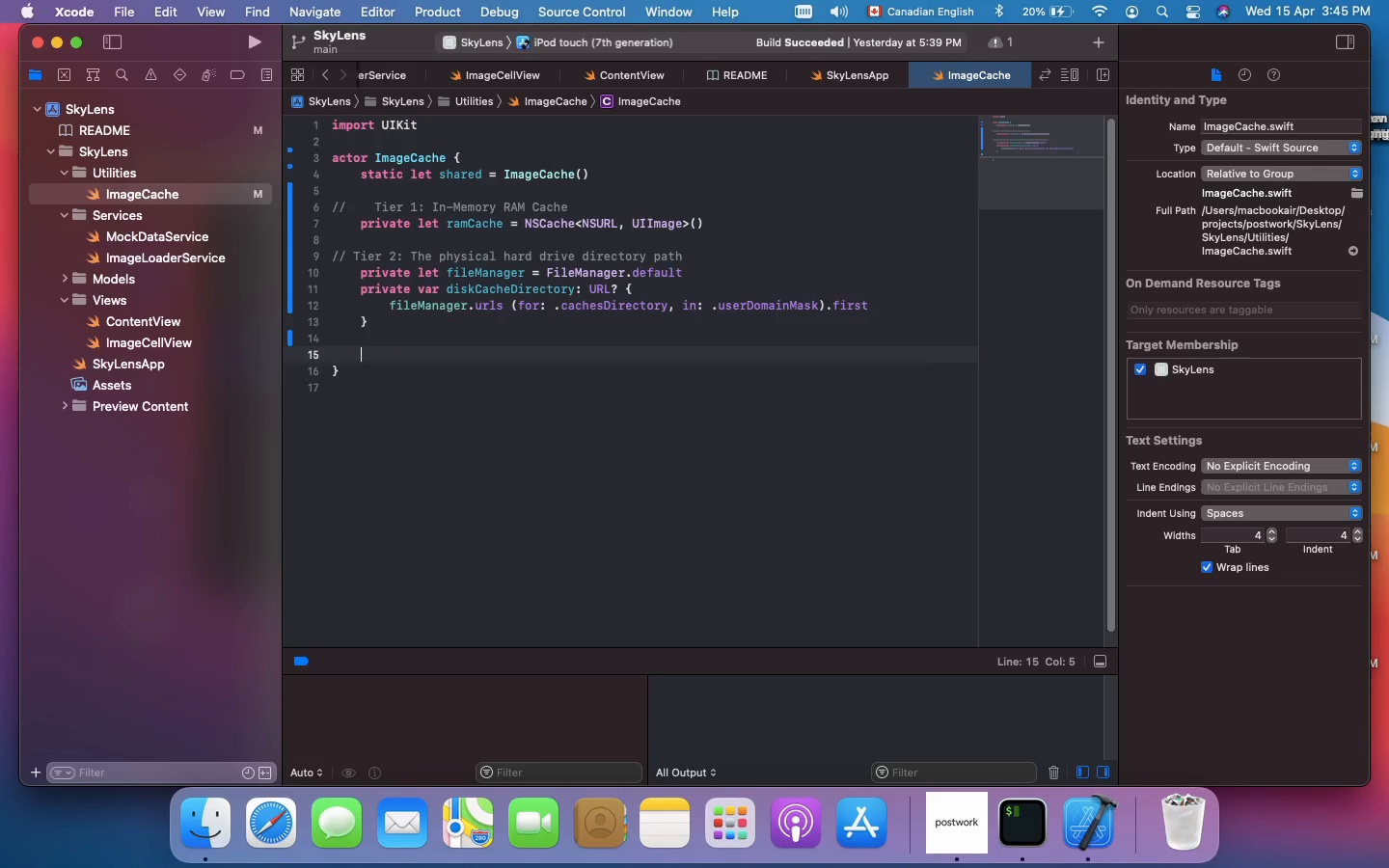 
type(PRIVATE INIT() {)
 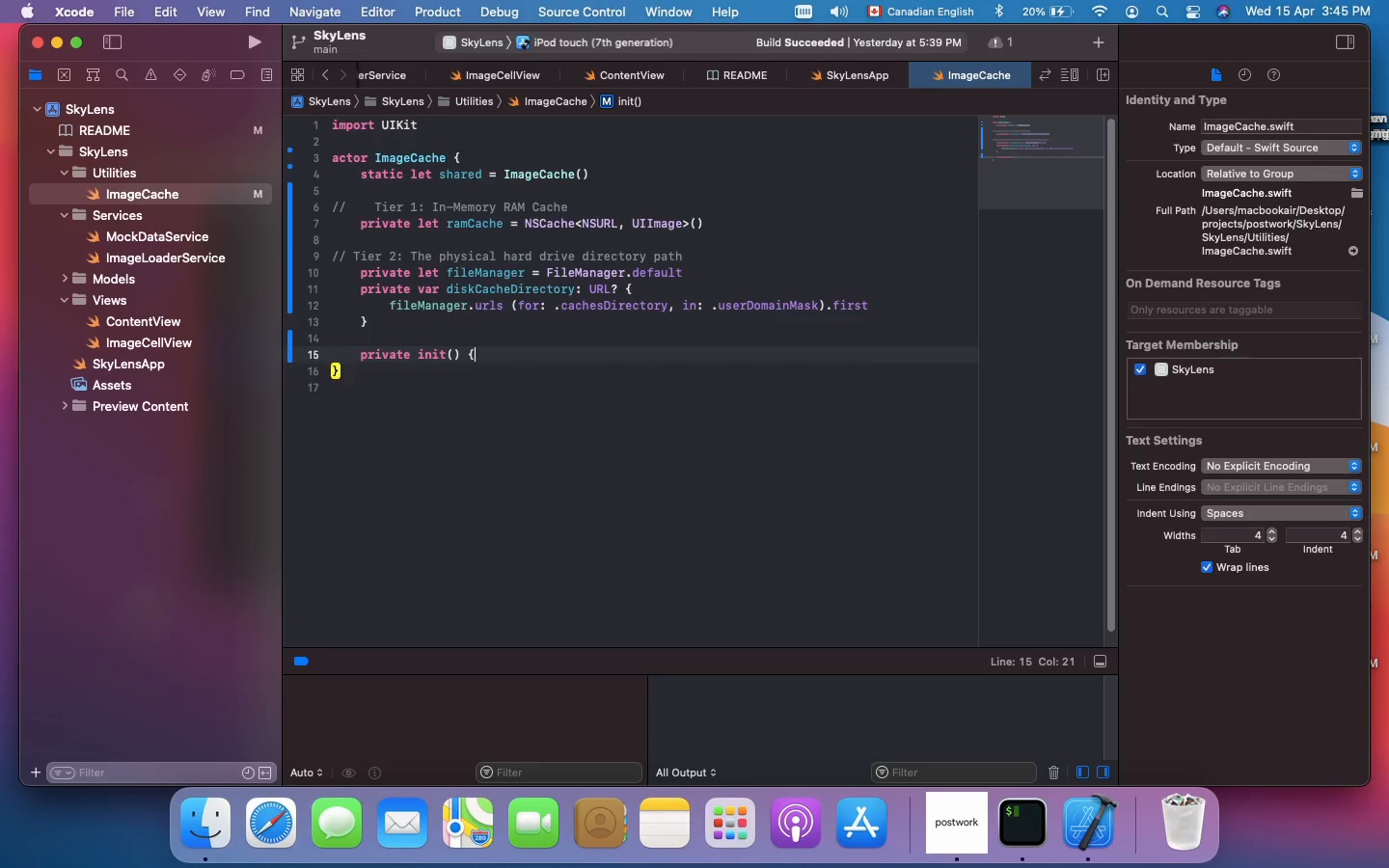 
 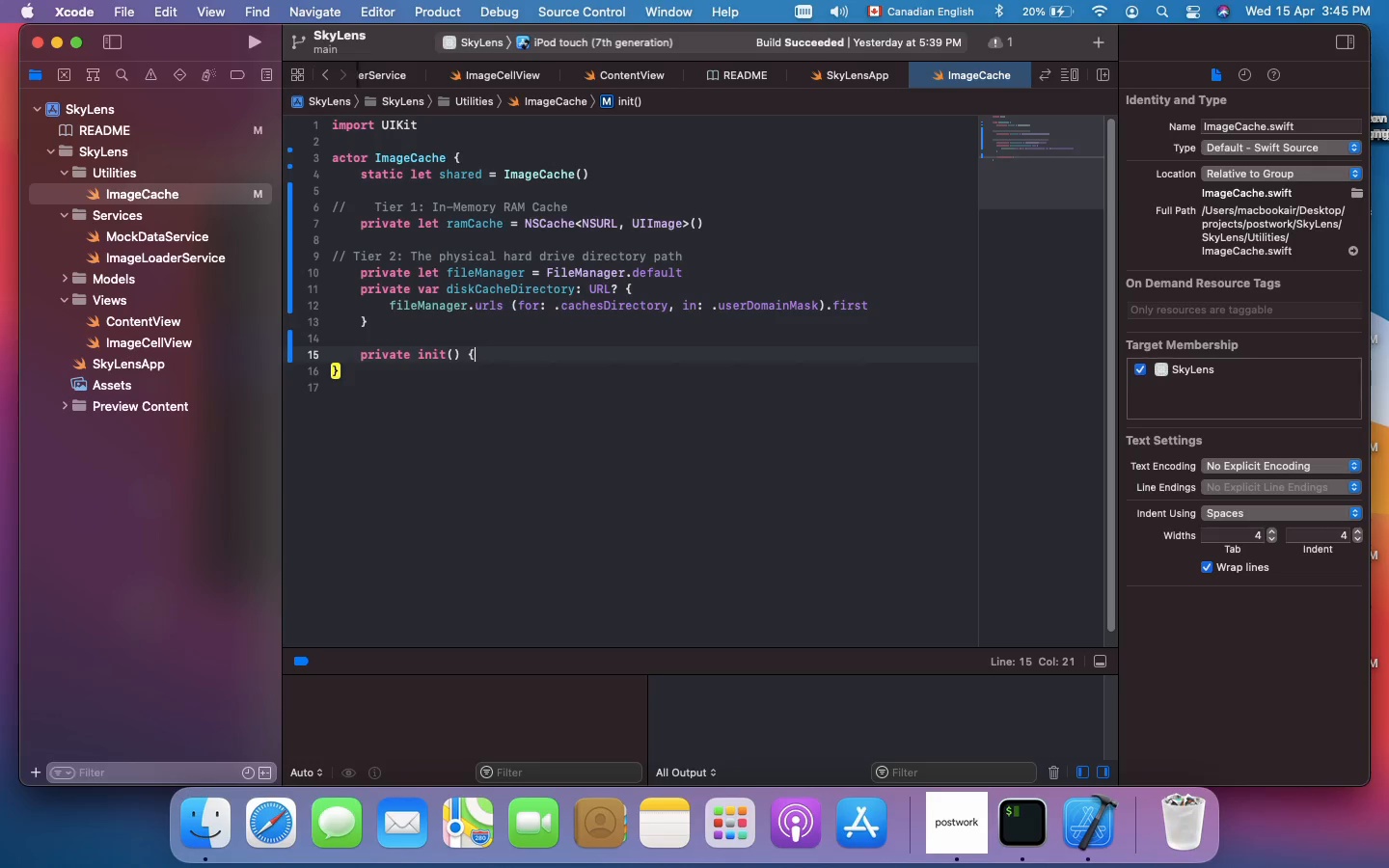 
key(Shift+Enter)
 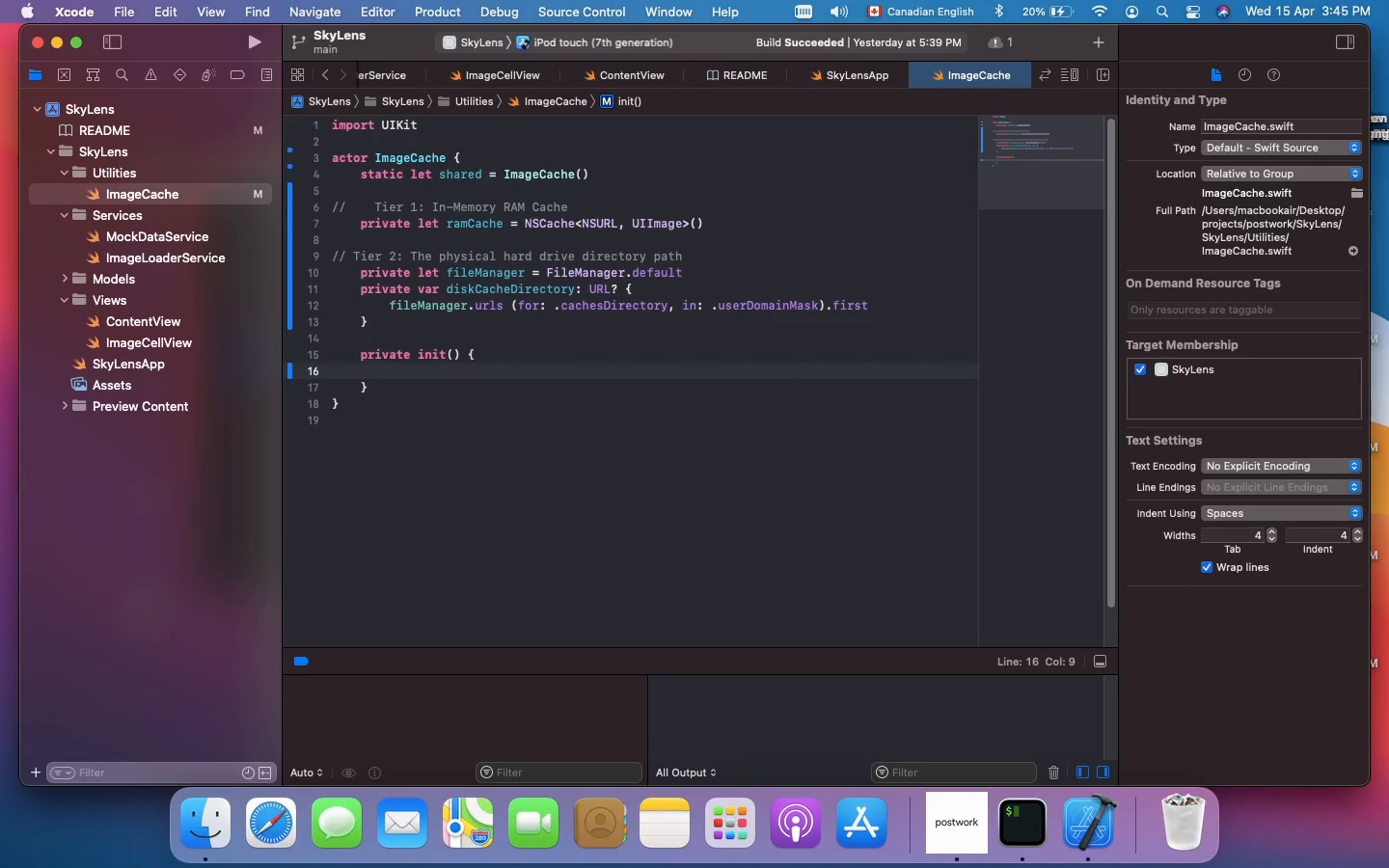 
type(RAM)
 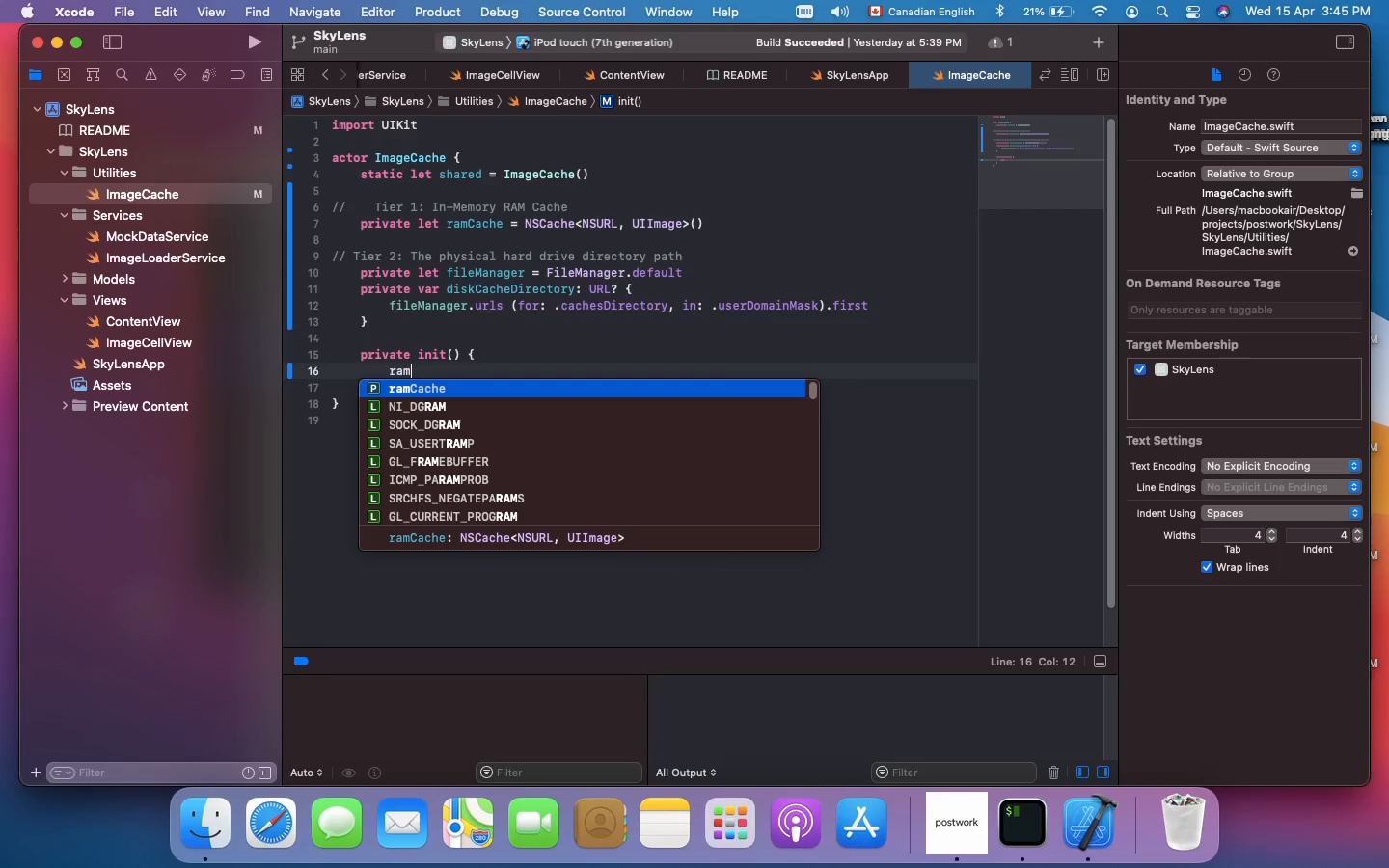 
type(CACHE>COUNTLIMIT + @)))
 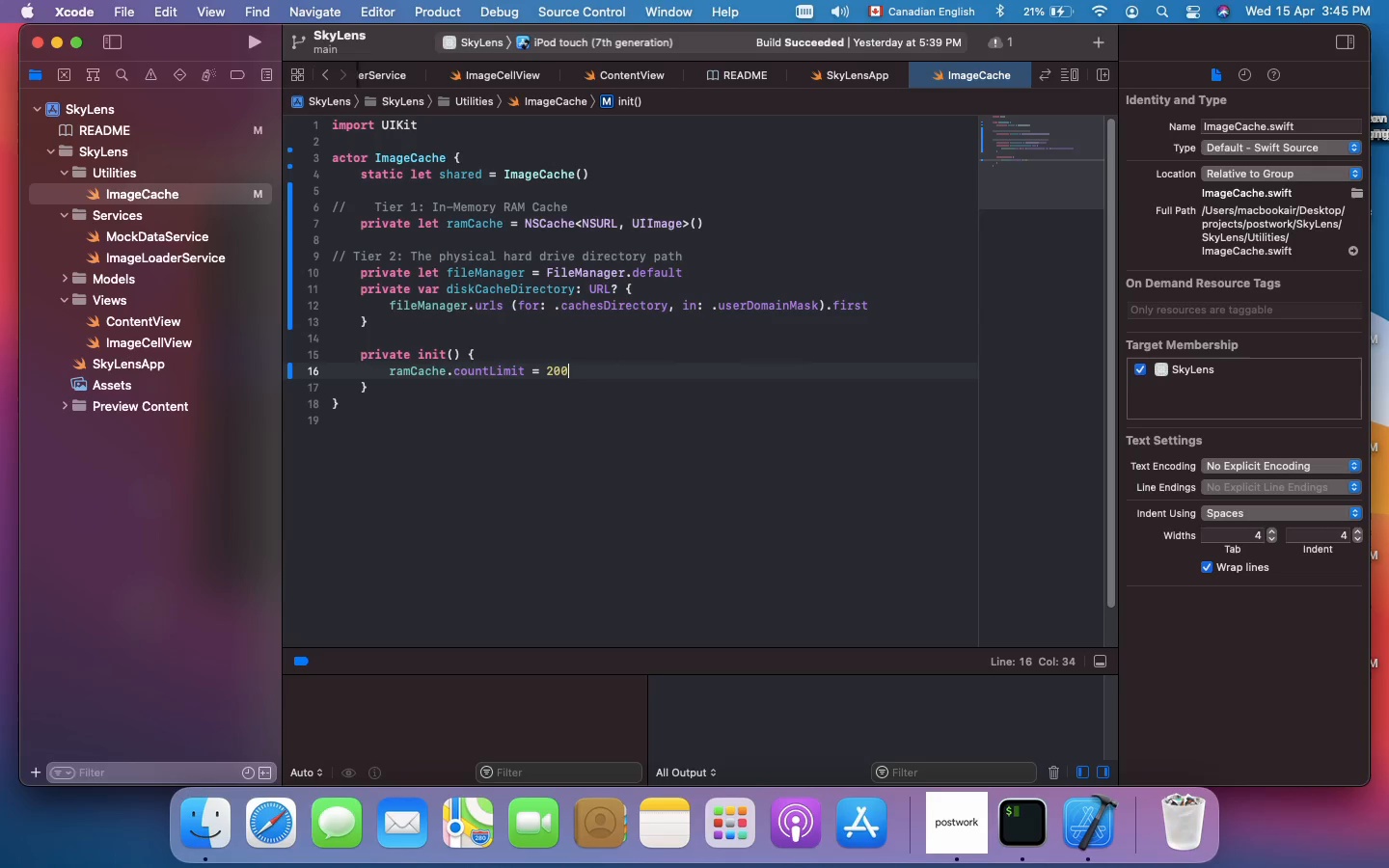 
key(Shift+Enter)
 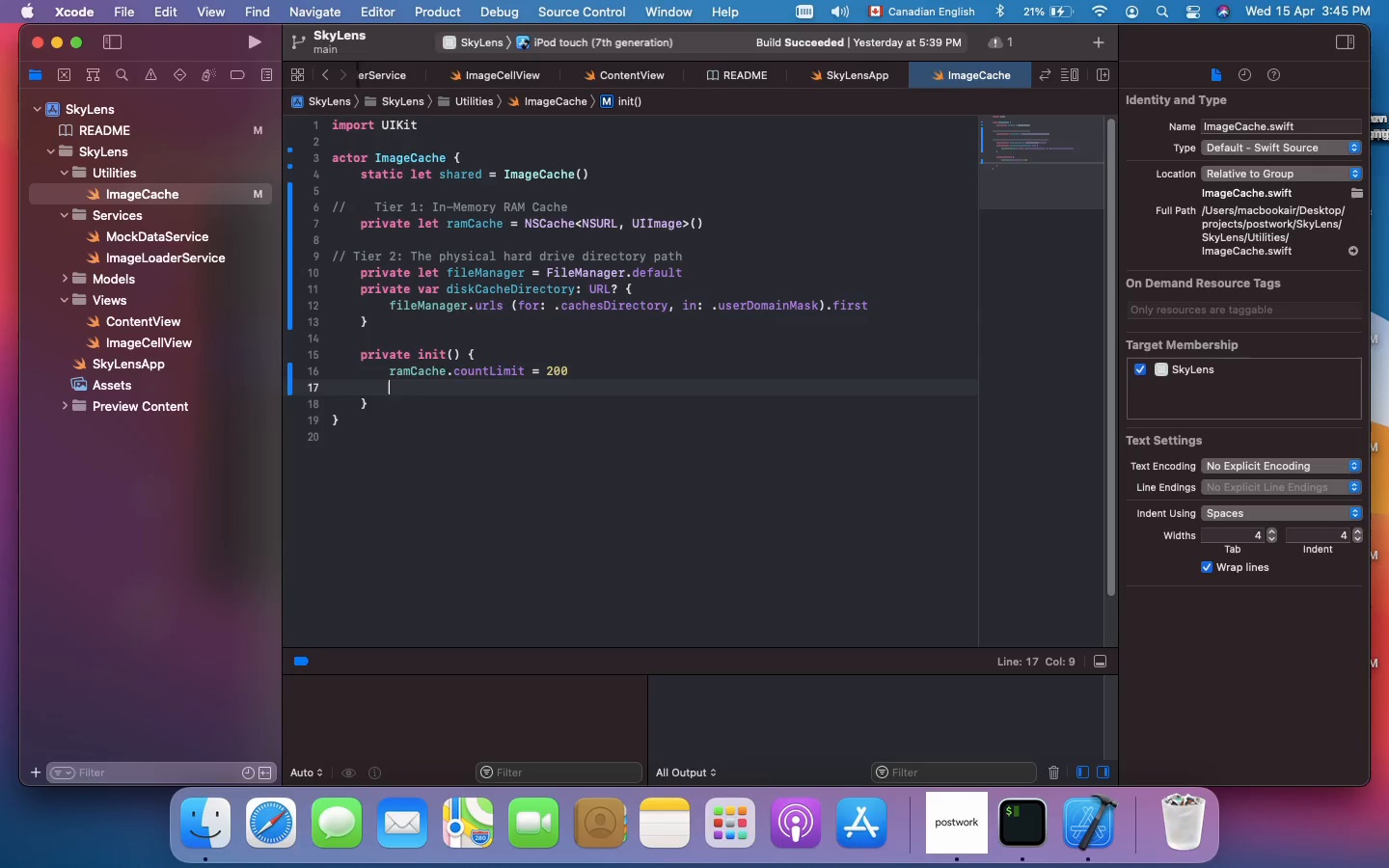 
type(RAMCACHE>TOTALCOSTLIMIT + !)@$)
 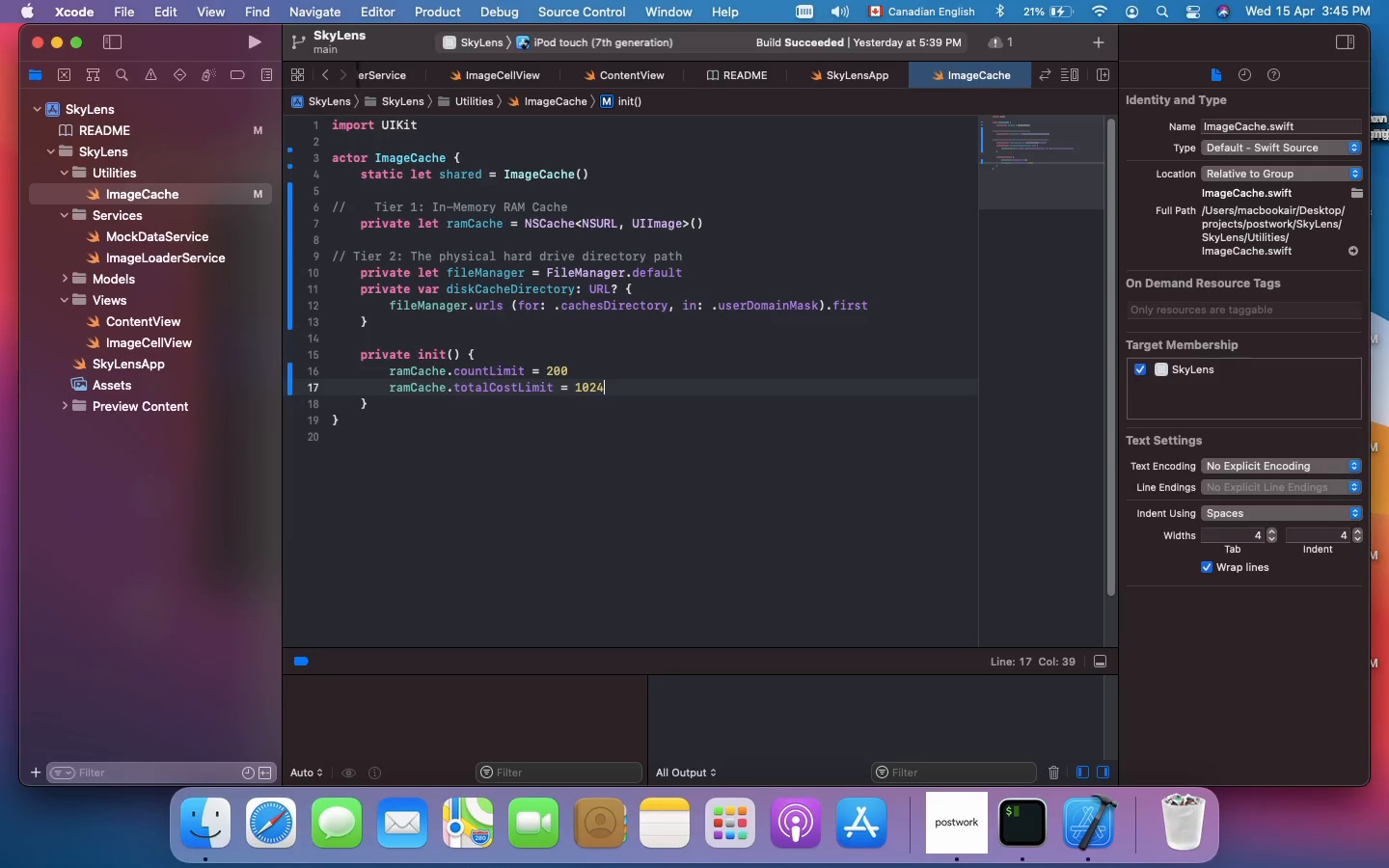 
type( * !)@$ *)
 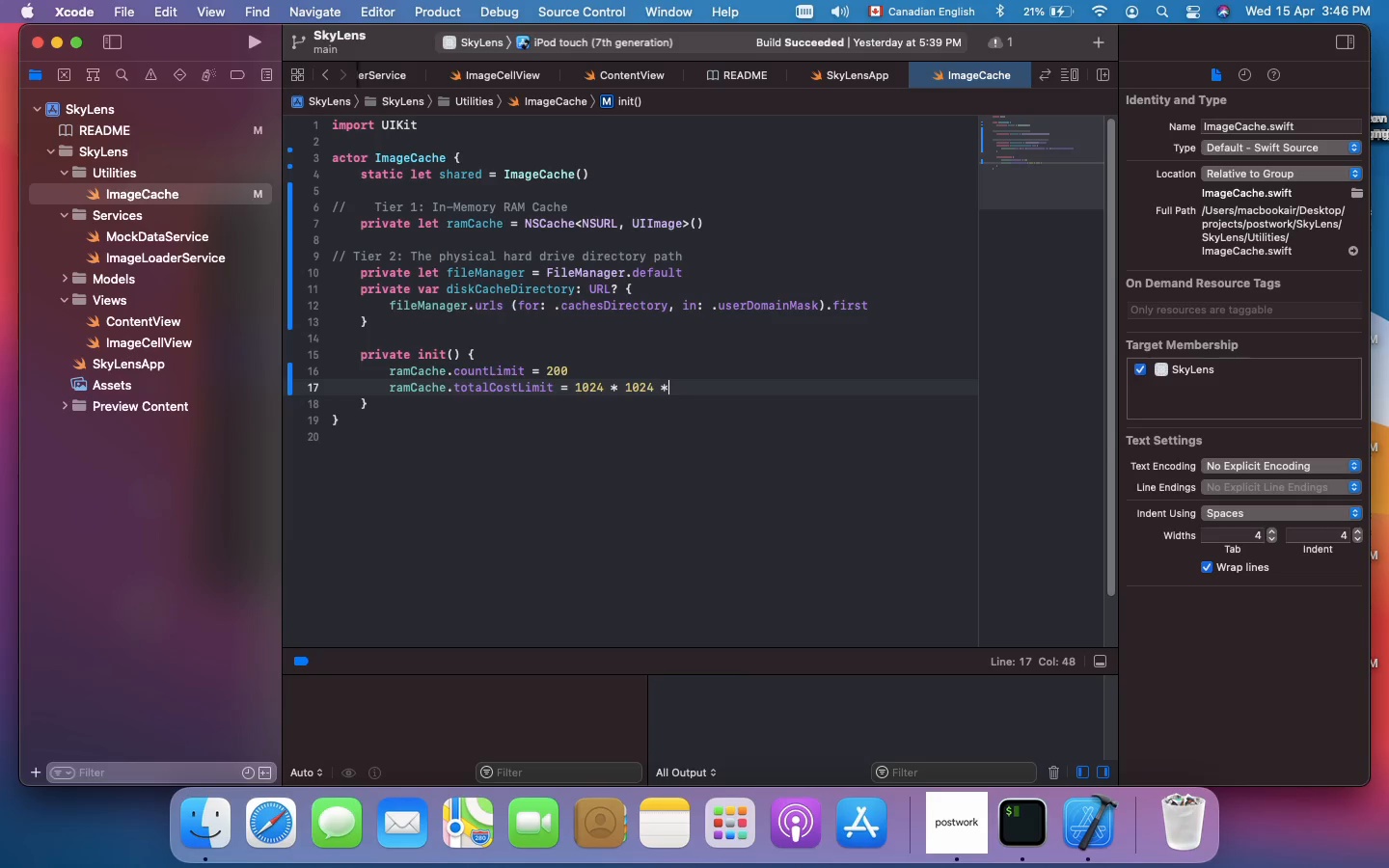 
type( !)))
 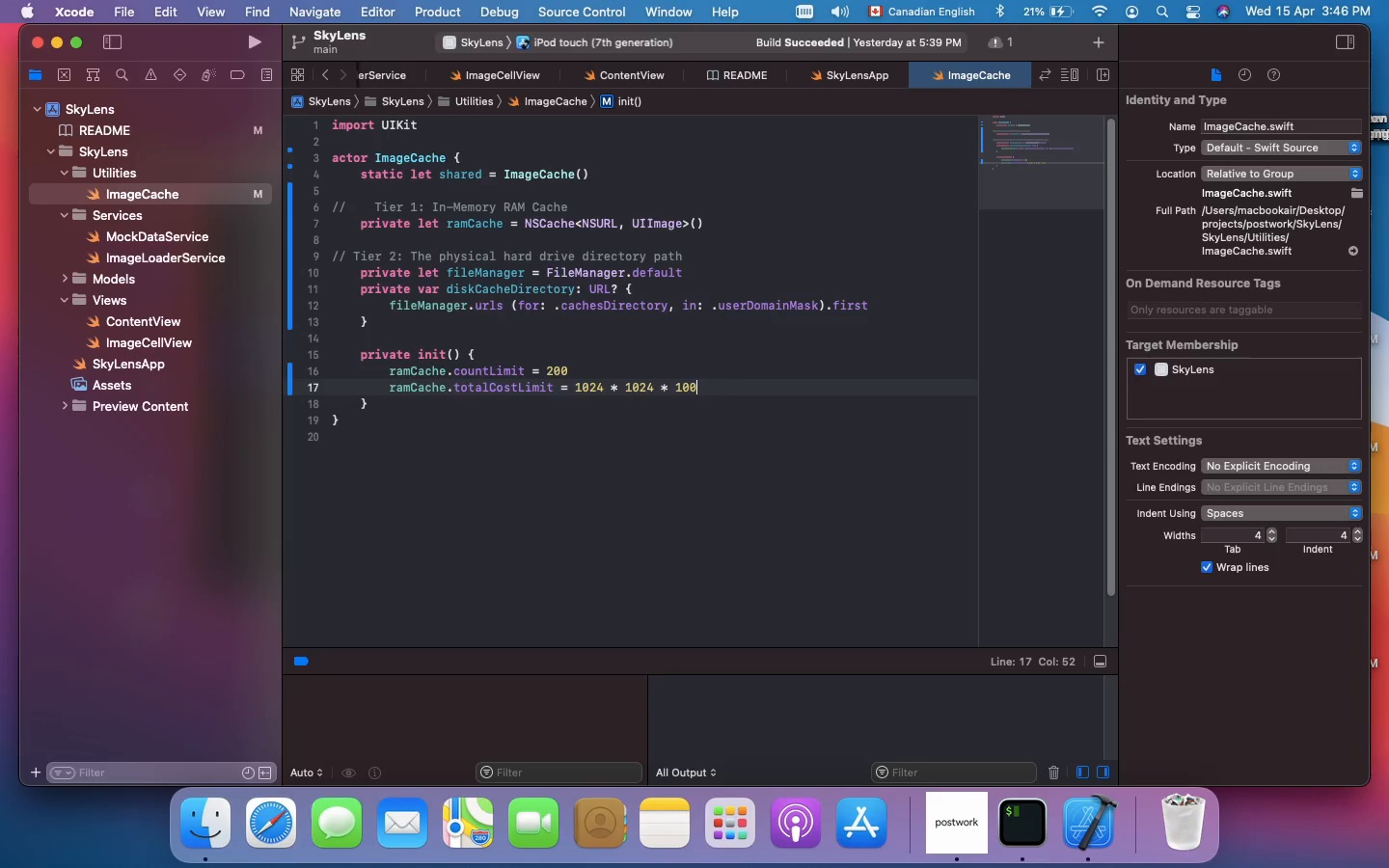 
key(Shift+ArrowDown)
 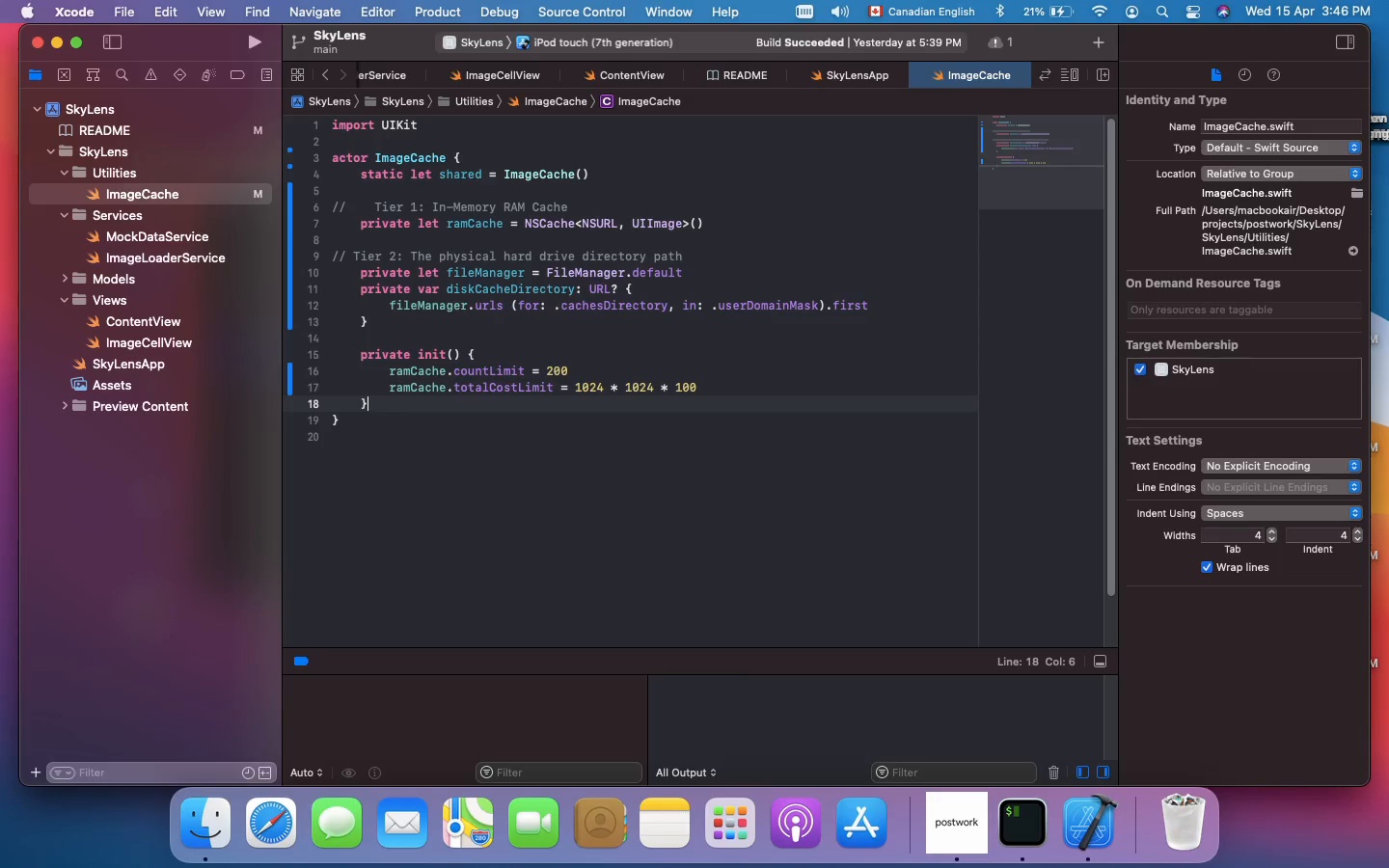 
key(Shift+Enter)
 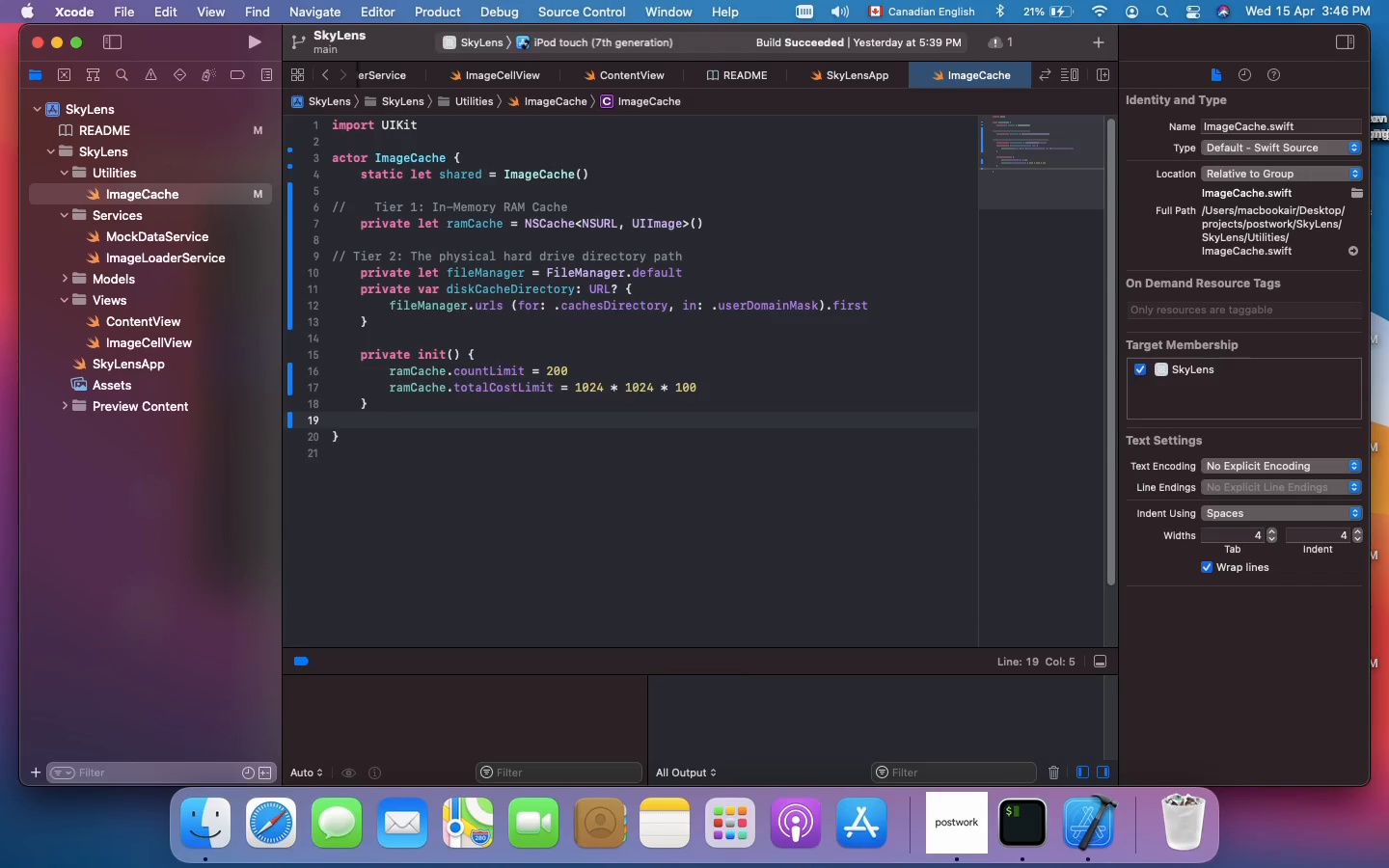 
key(Shift+Enter)
 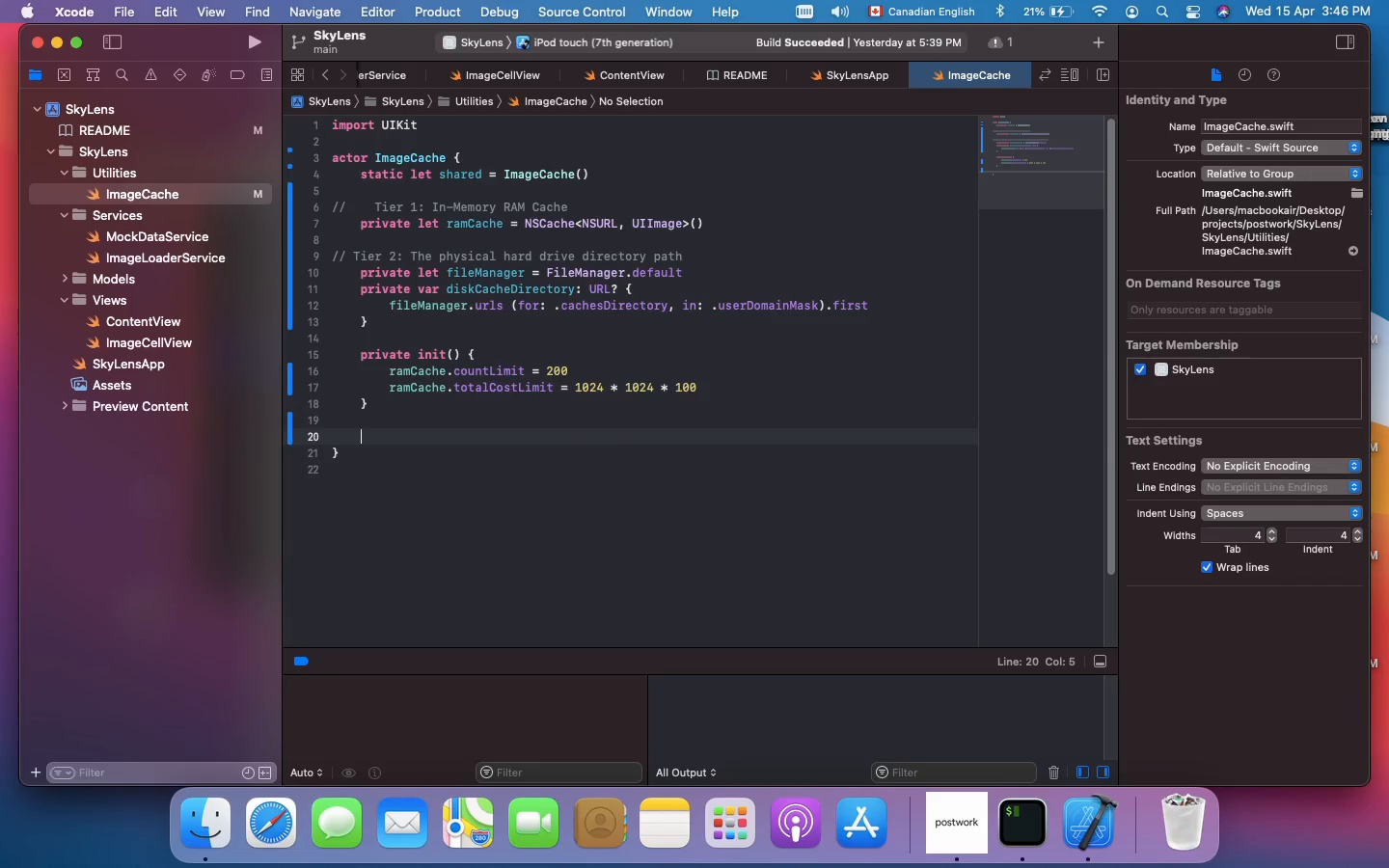 
key(Meta+Shift+Slash)
 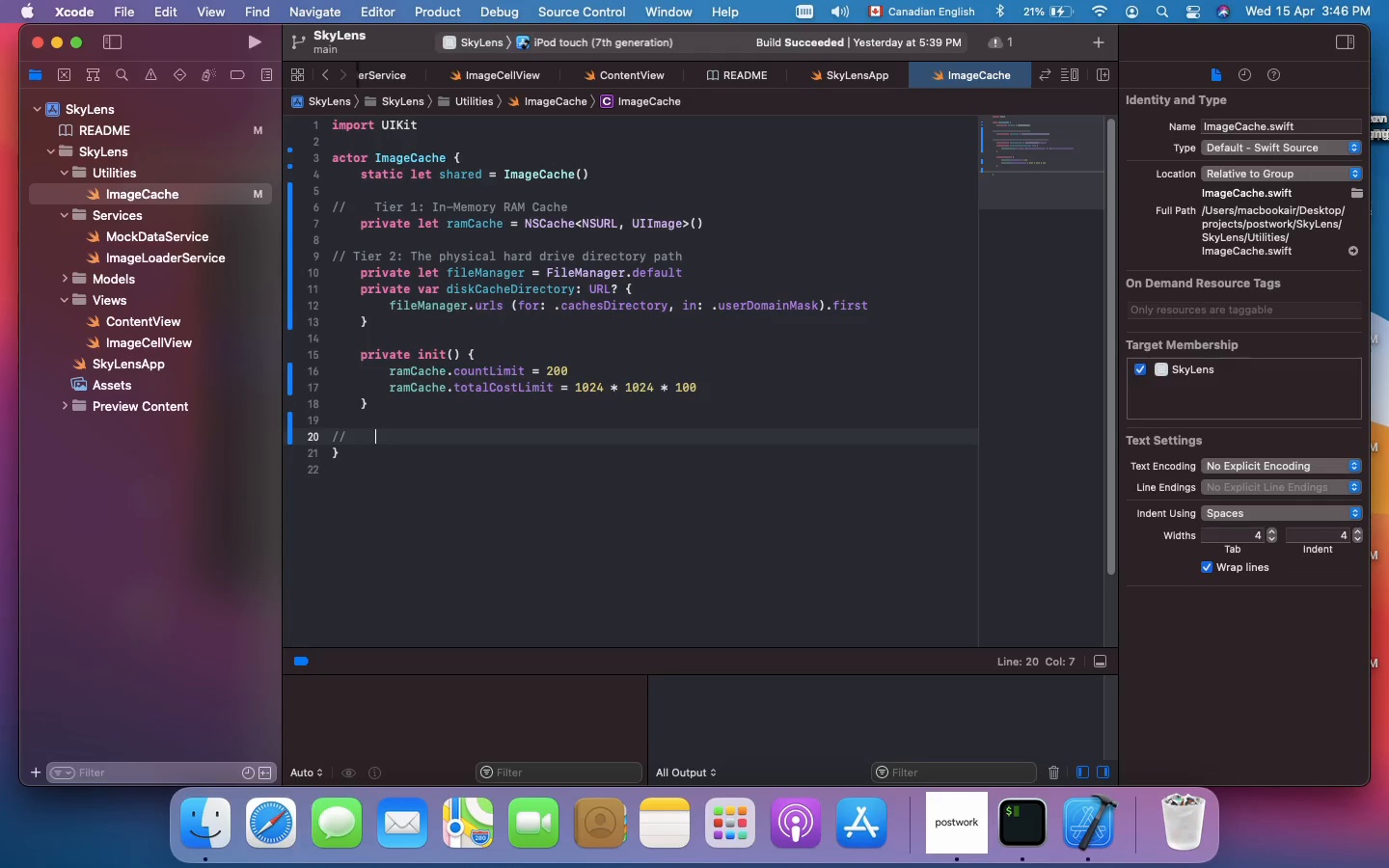 
type(MARK: )
 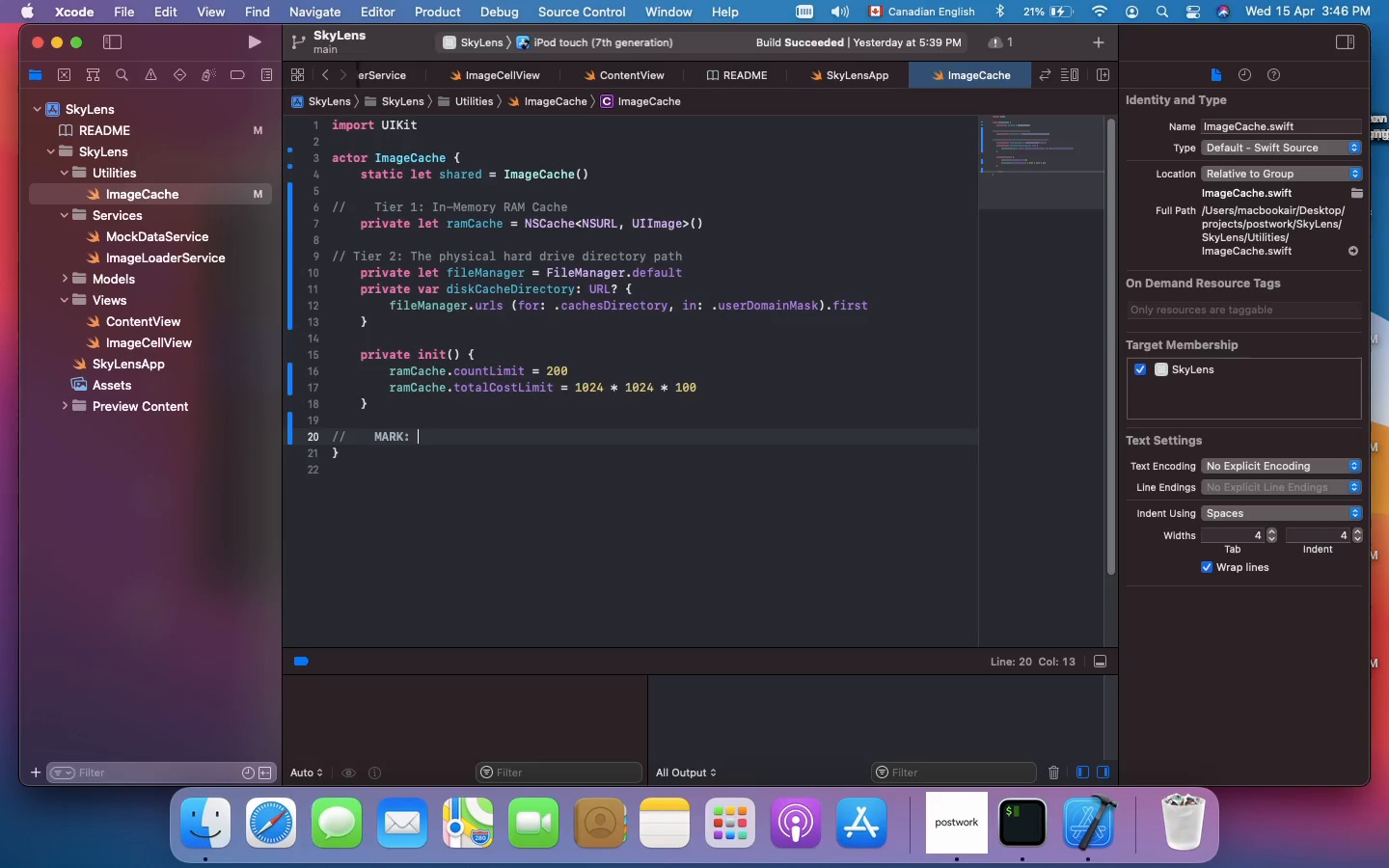 
type(_ RETRIEVE )
 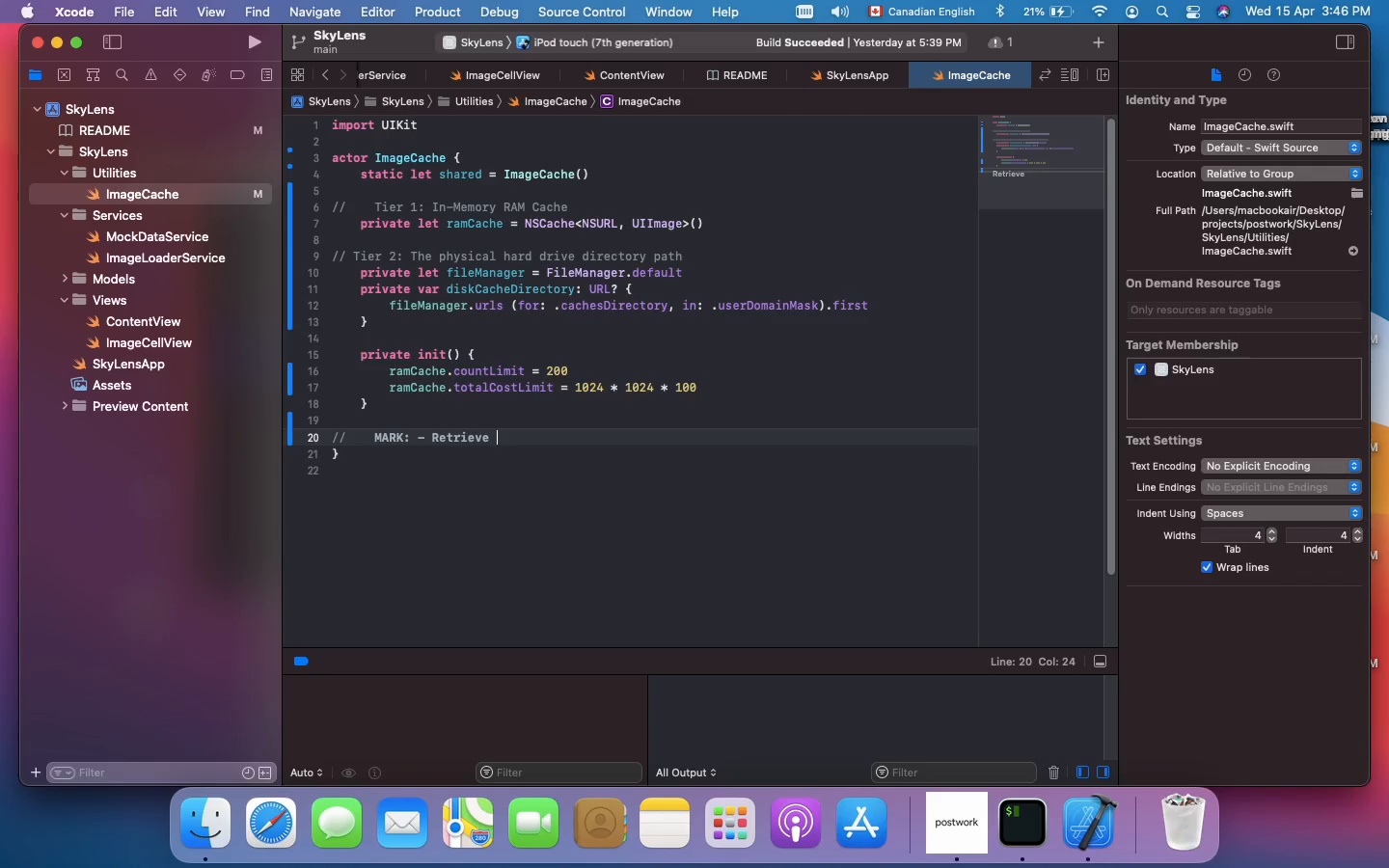 
key(Shift+Enter)
 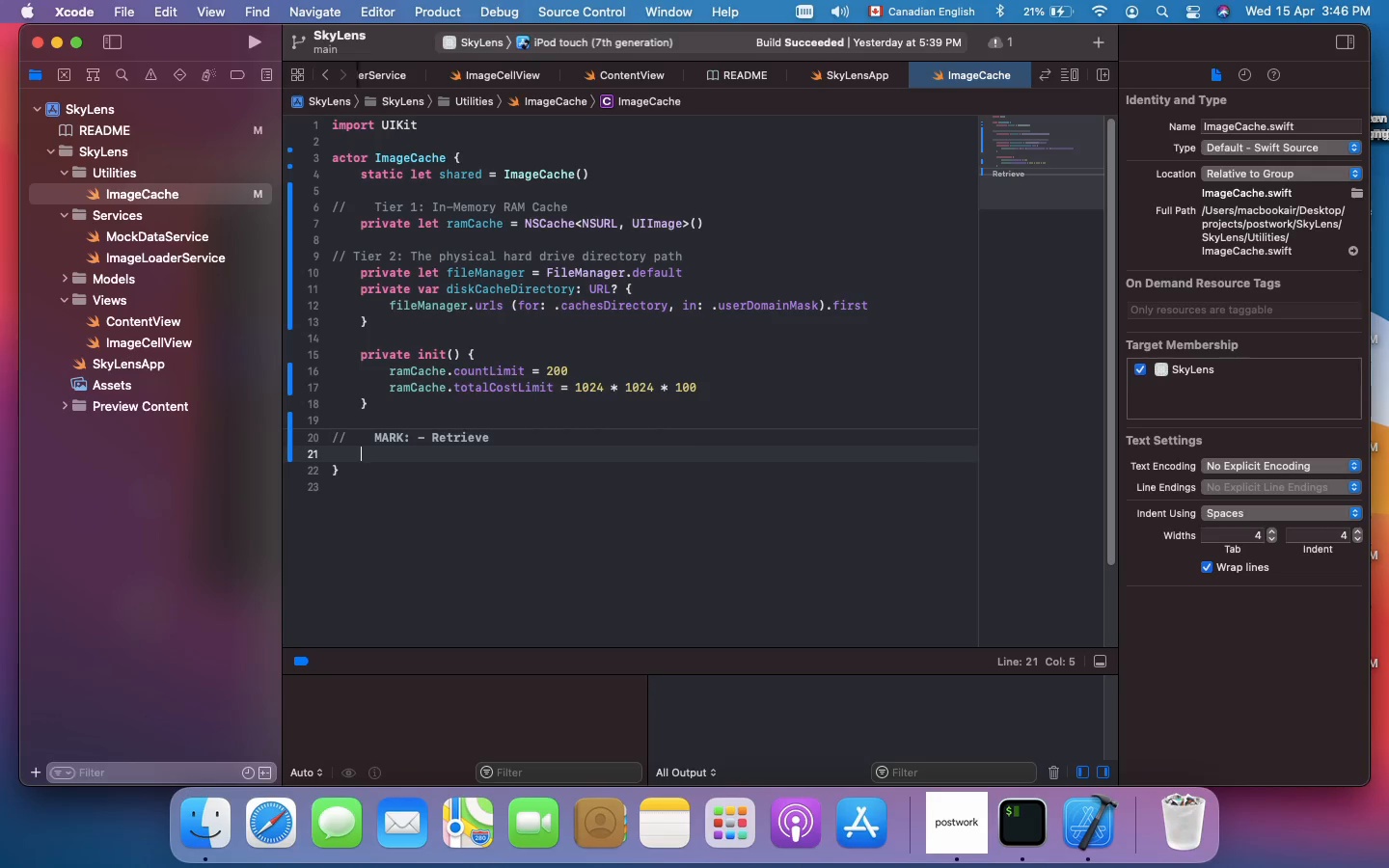 
type(FUNC GETIMAGE(FOR URL: URL )
 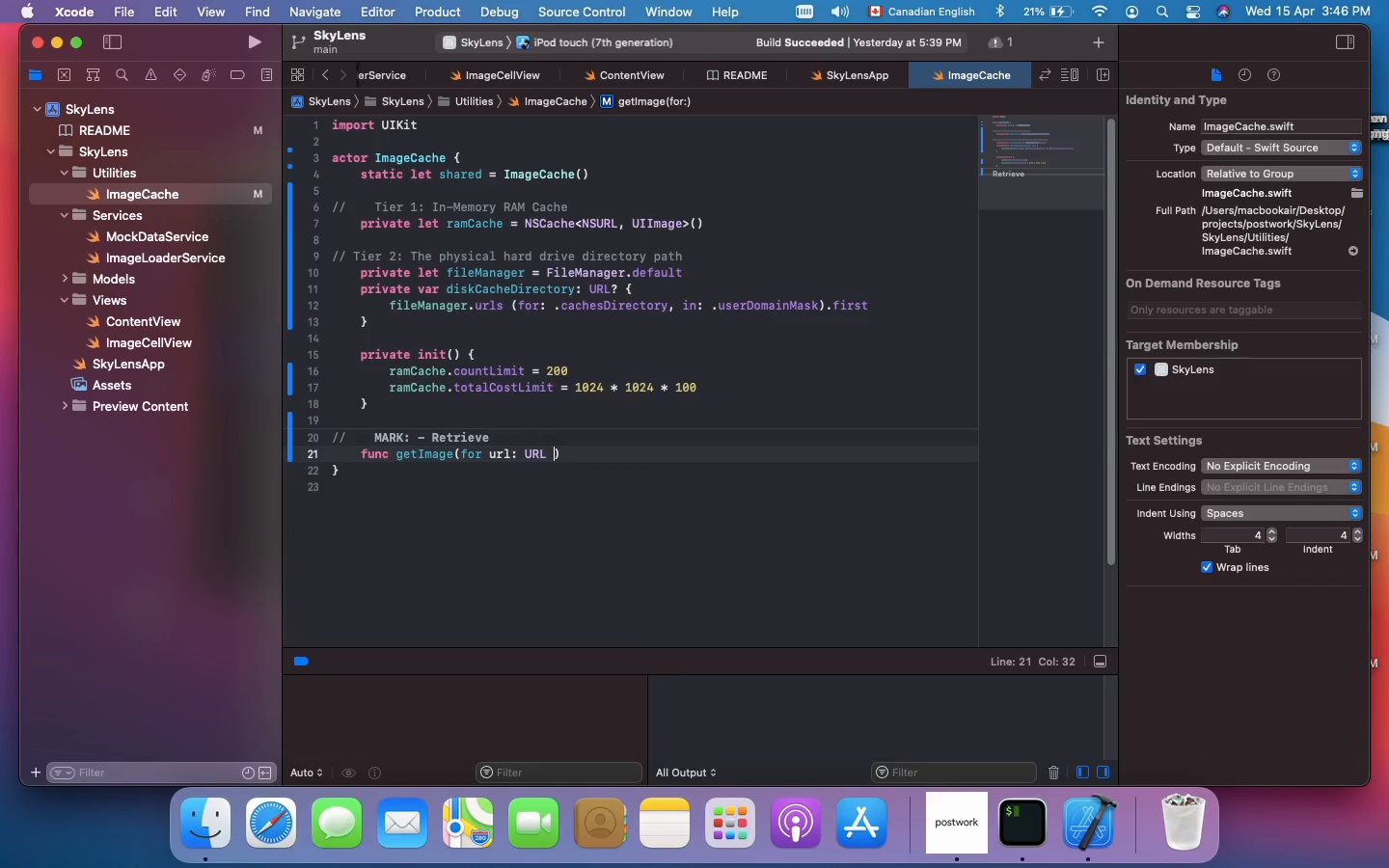 
key(Shift+ArrowRight)
 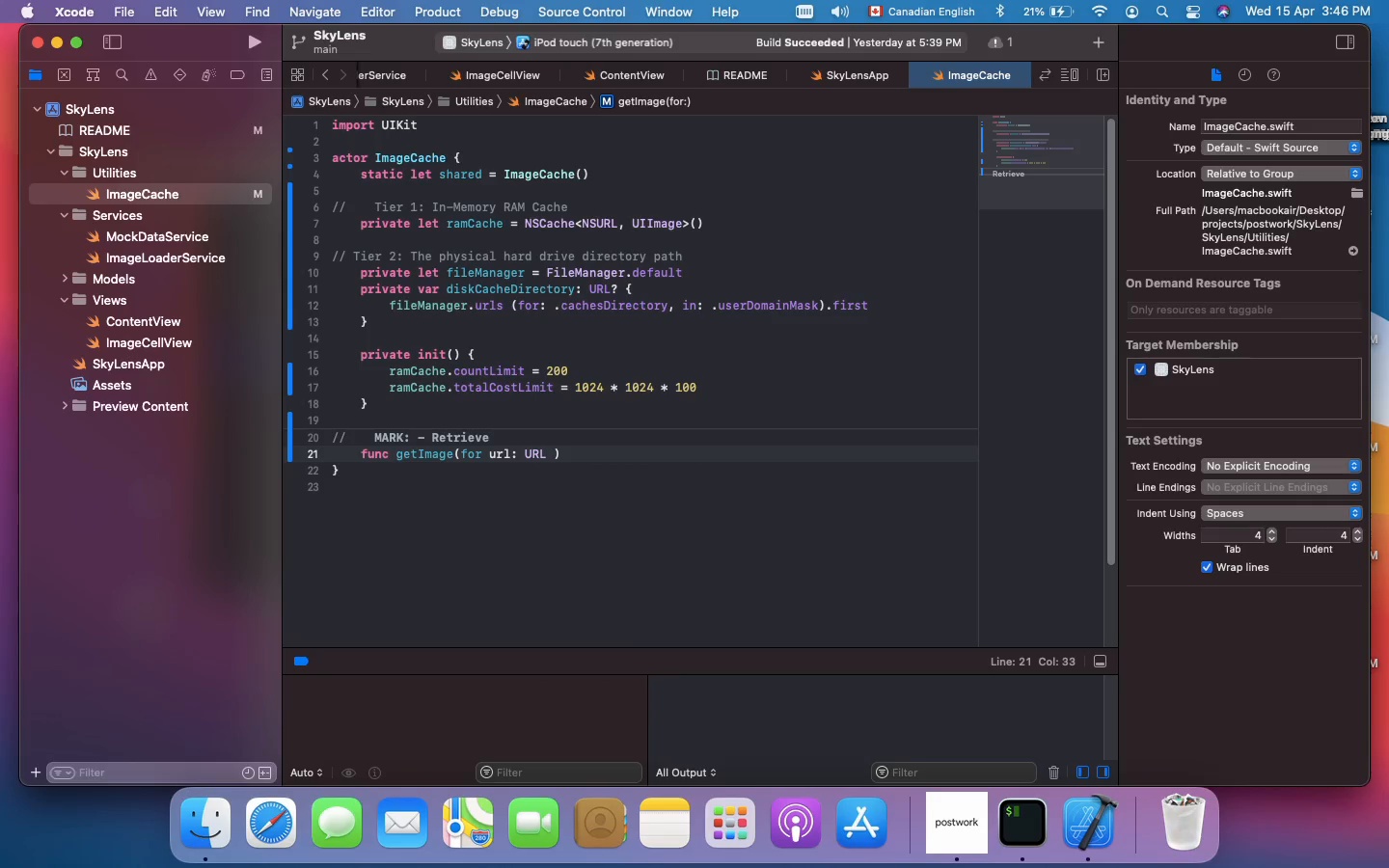 
type( _> UIIMAGE? {)
 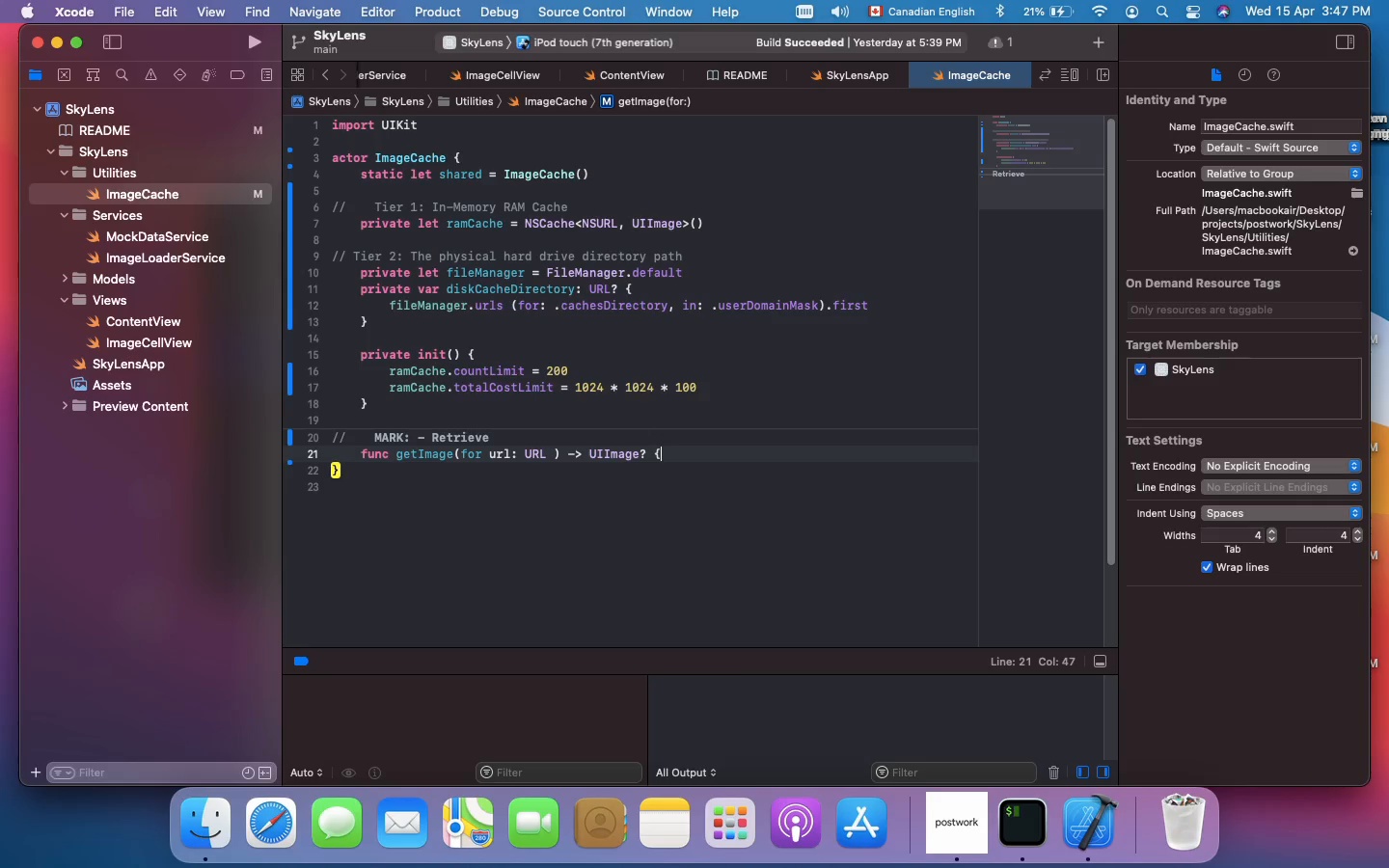 
 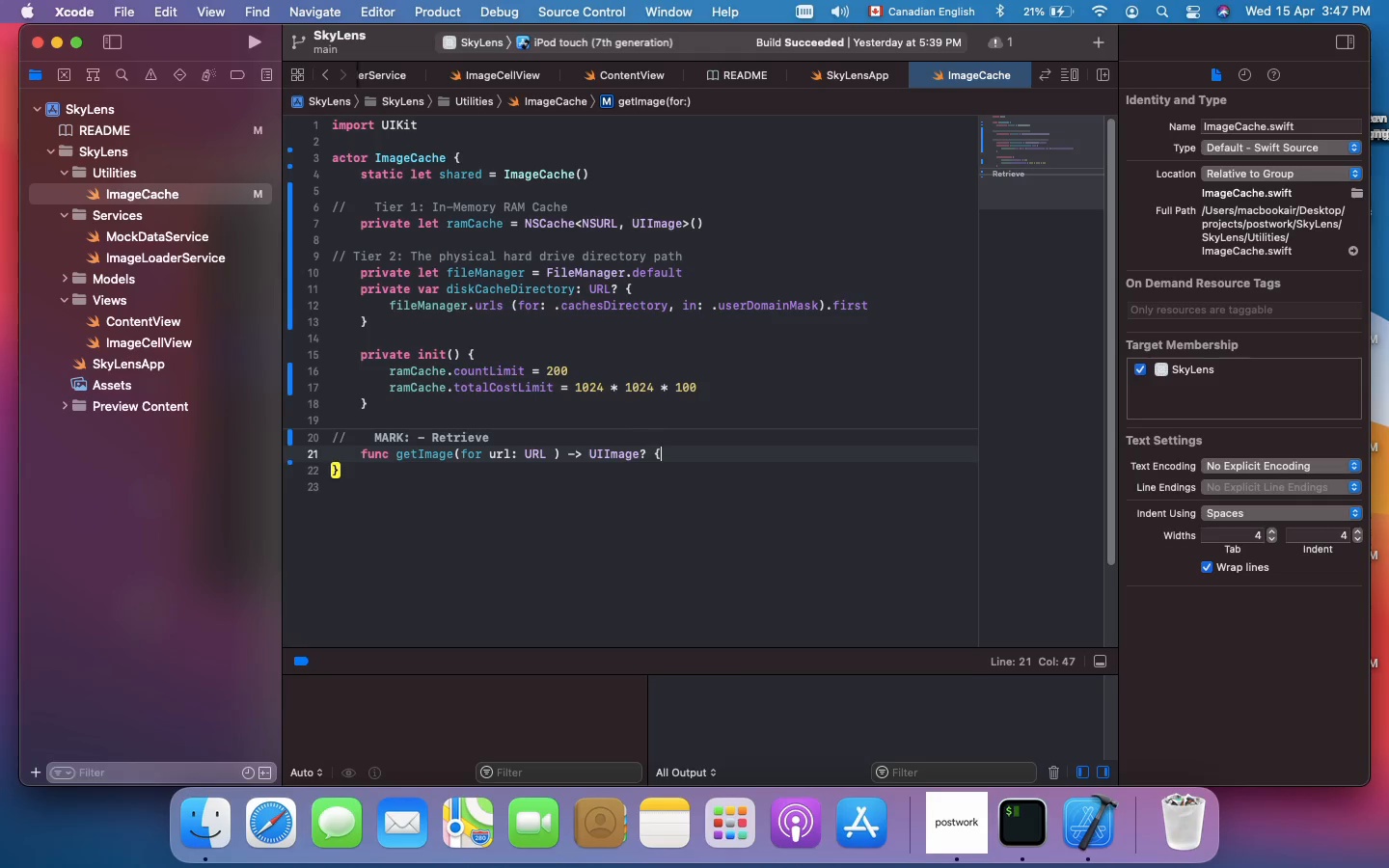 
key(Shift+Enter)
 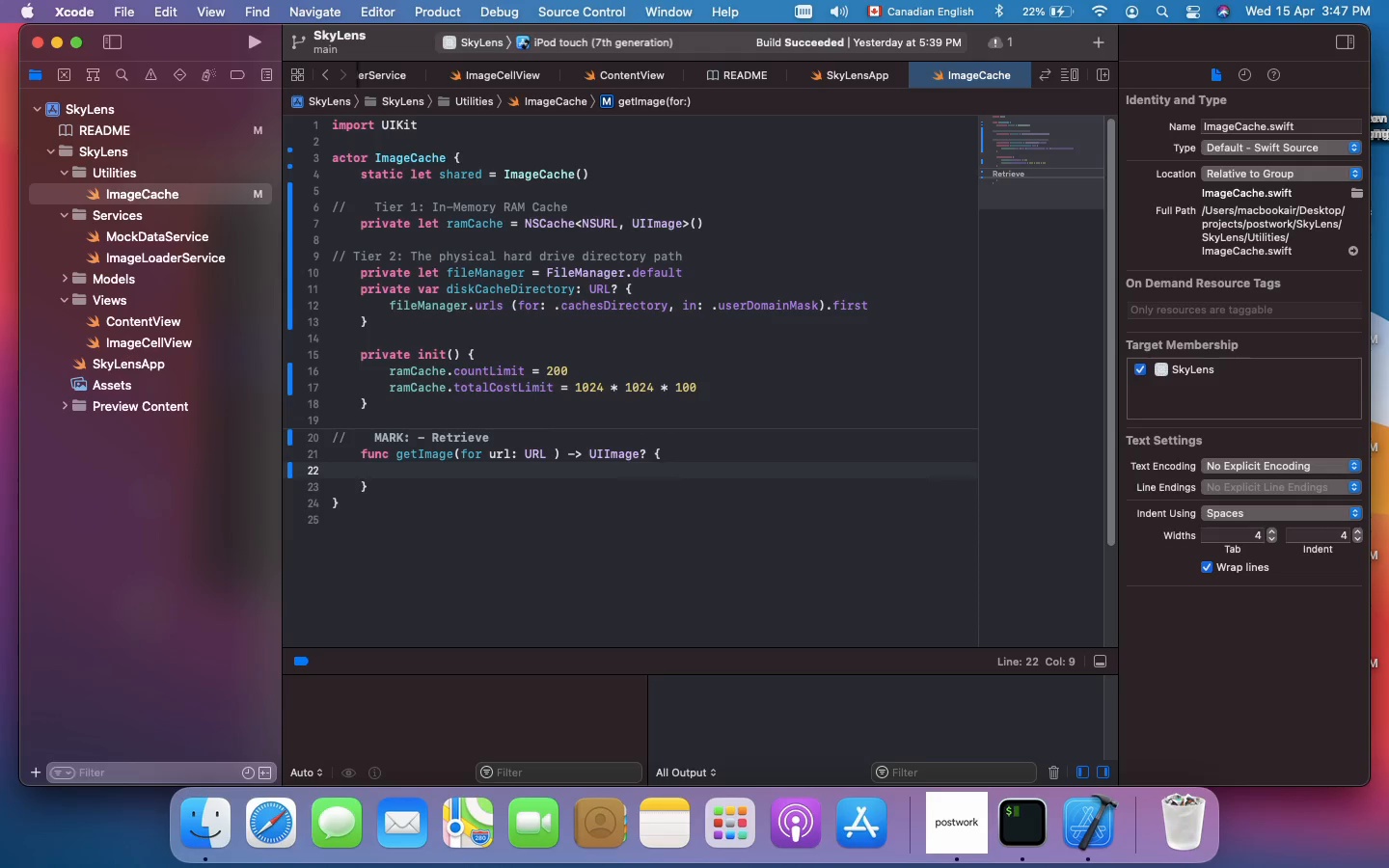 
key(Meta+Shift+Slash)
 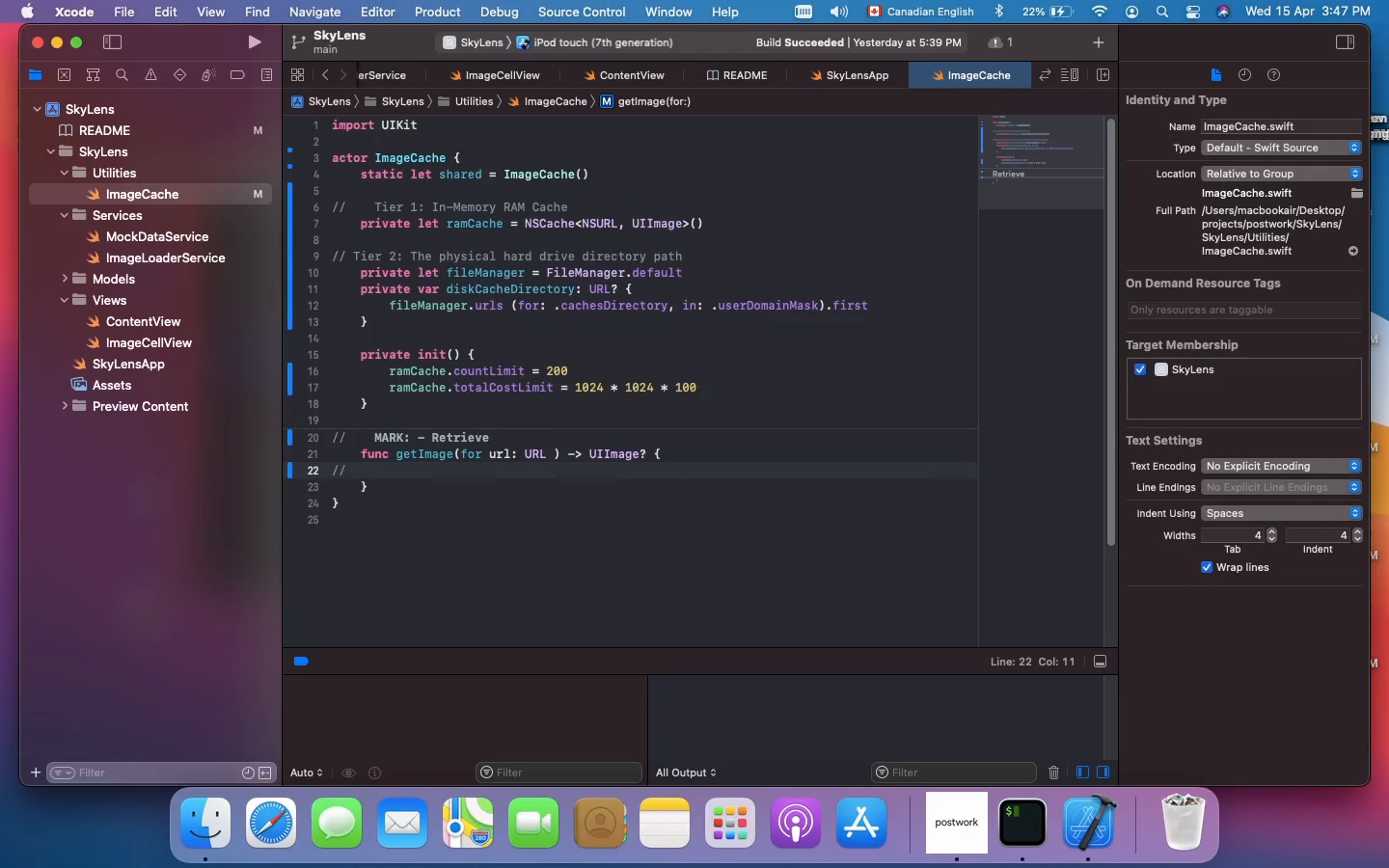 
type(!> CHECK RAM CACHE FIRST)
 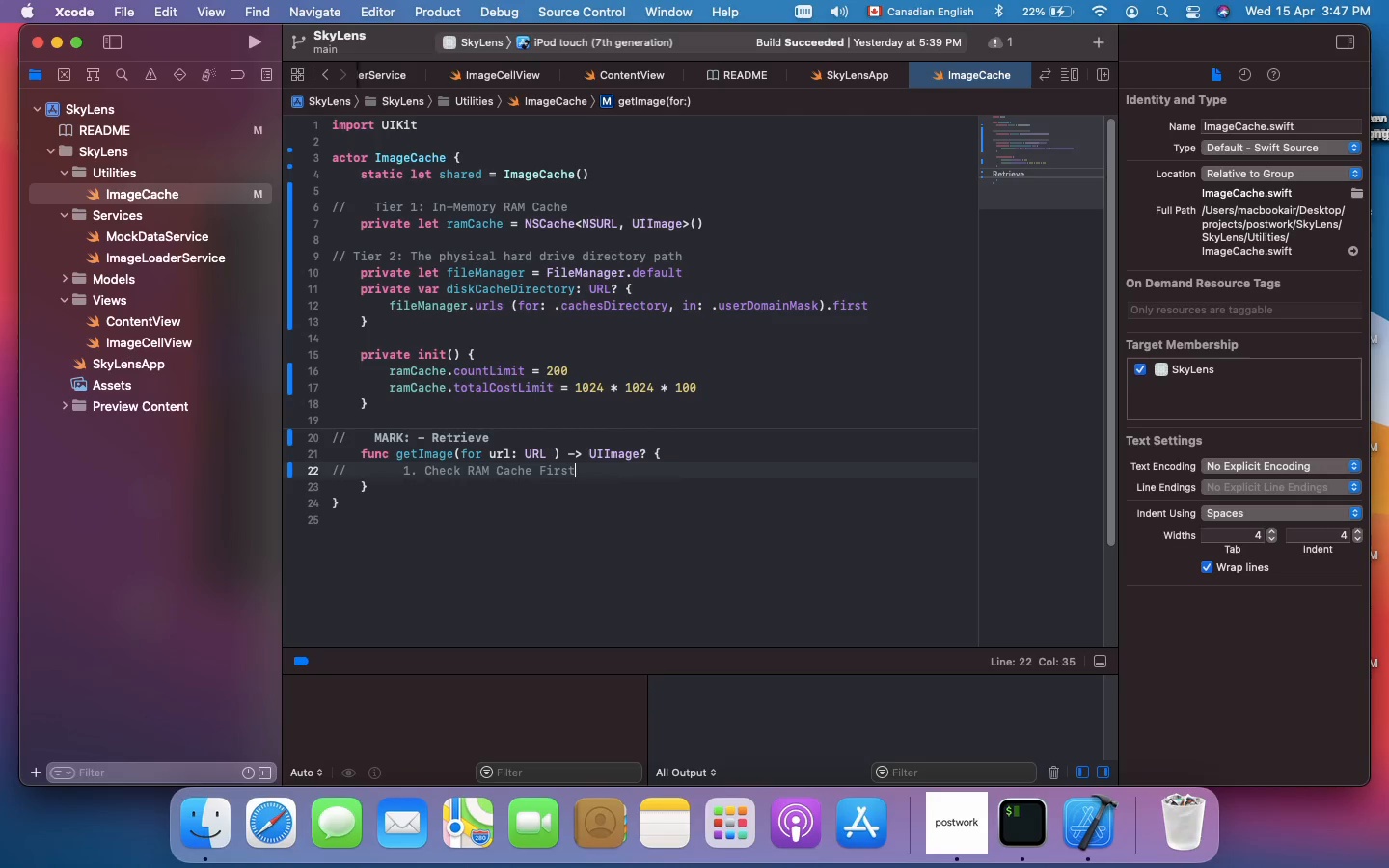 
key(Shift+Enter)
 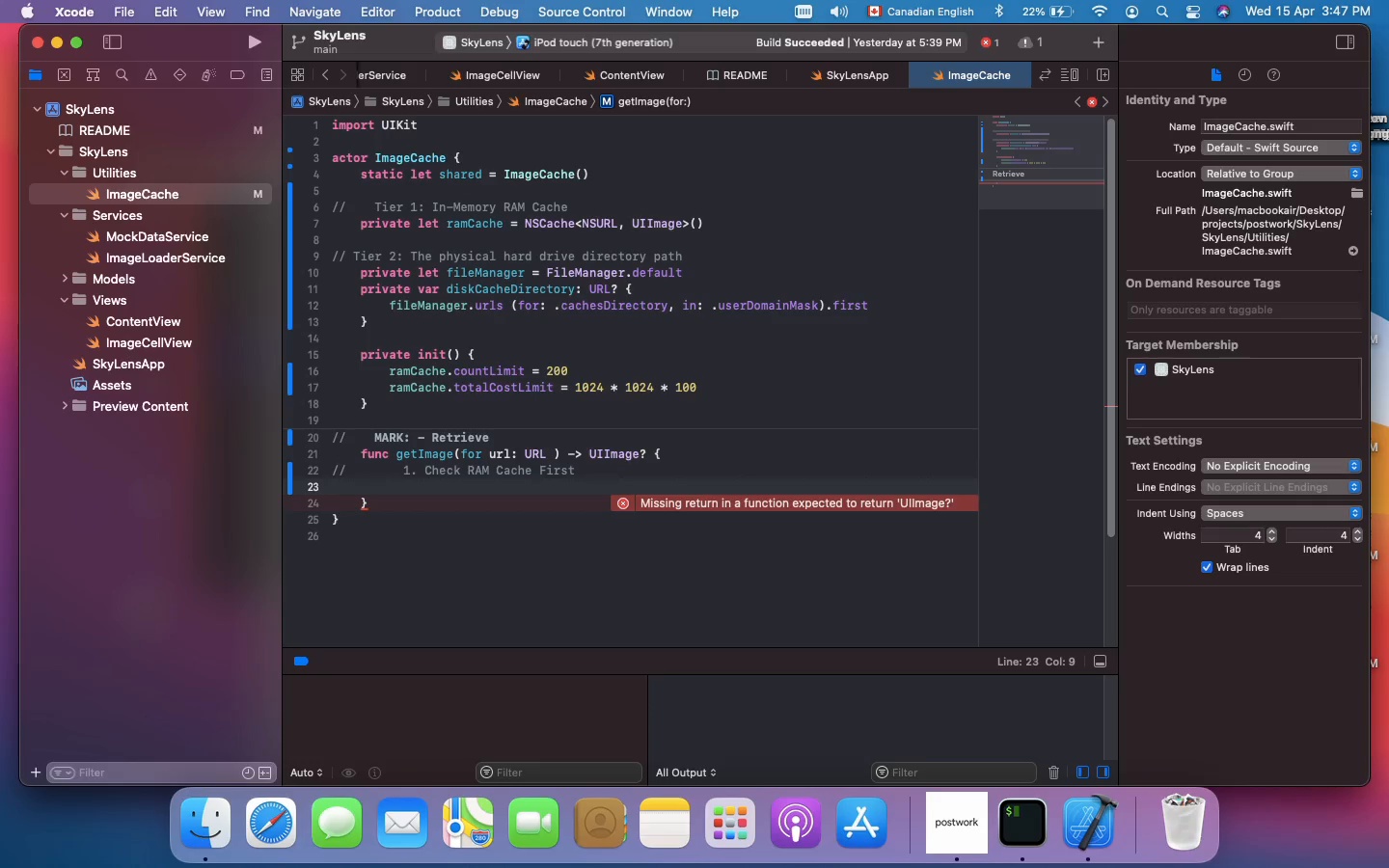 
type((INSTANT)
 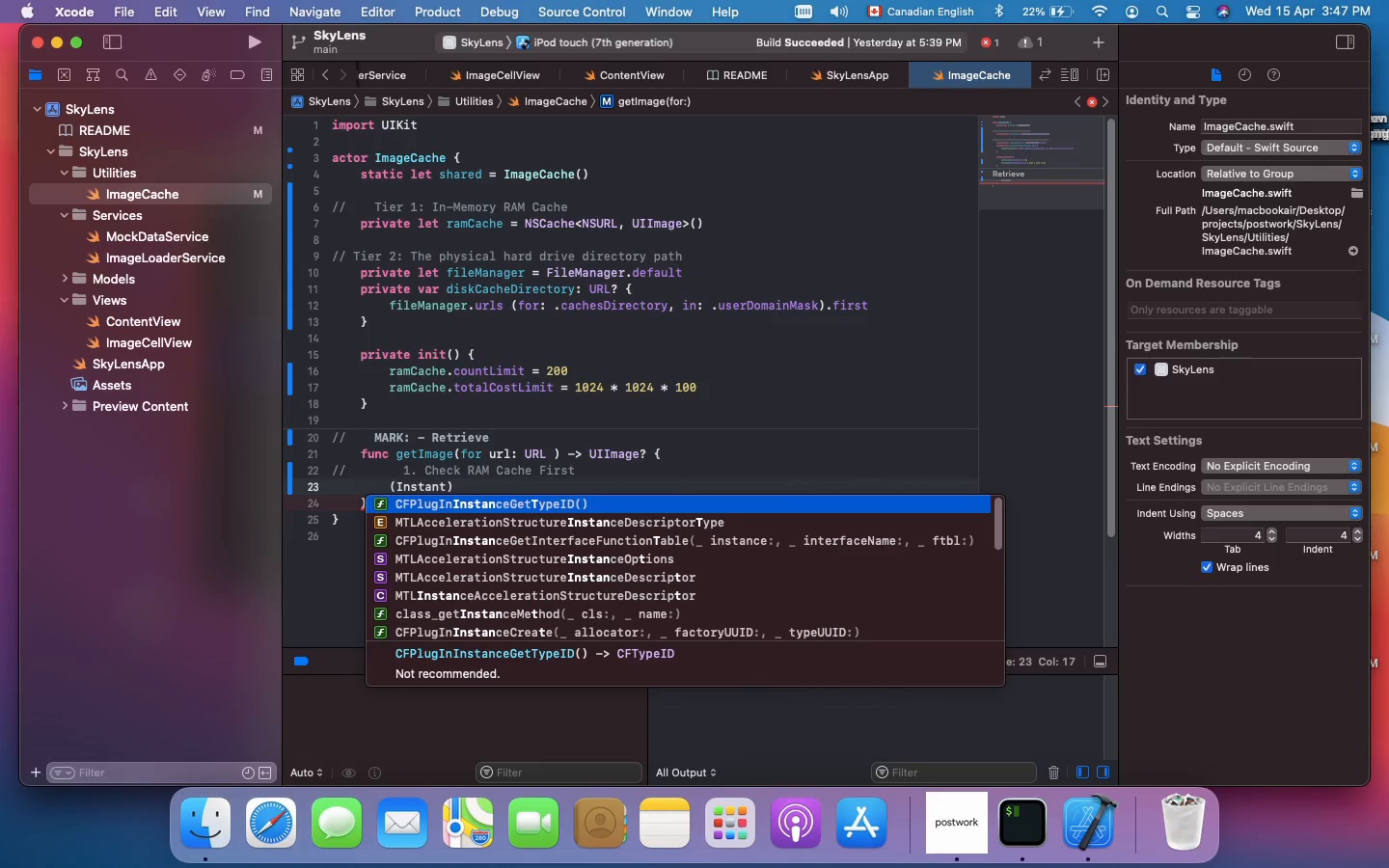 
wait(6.88)
 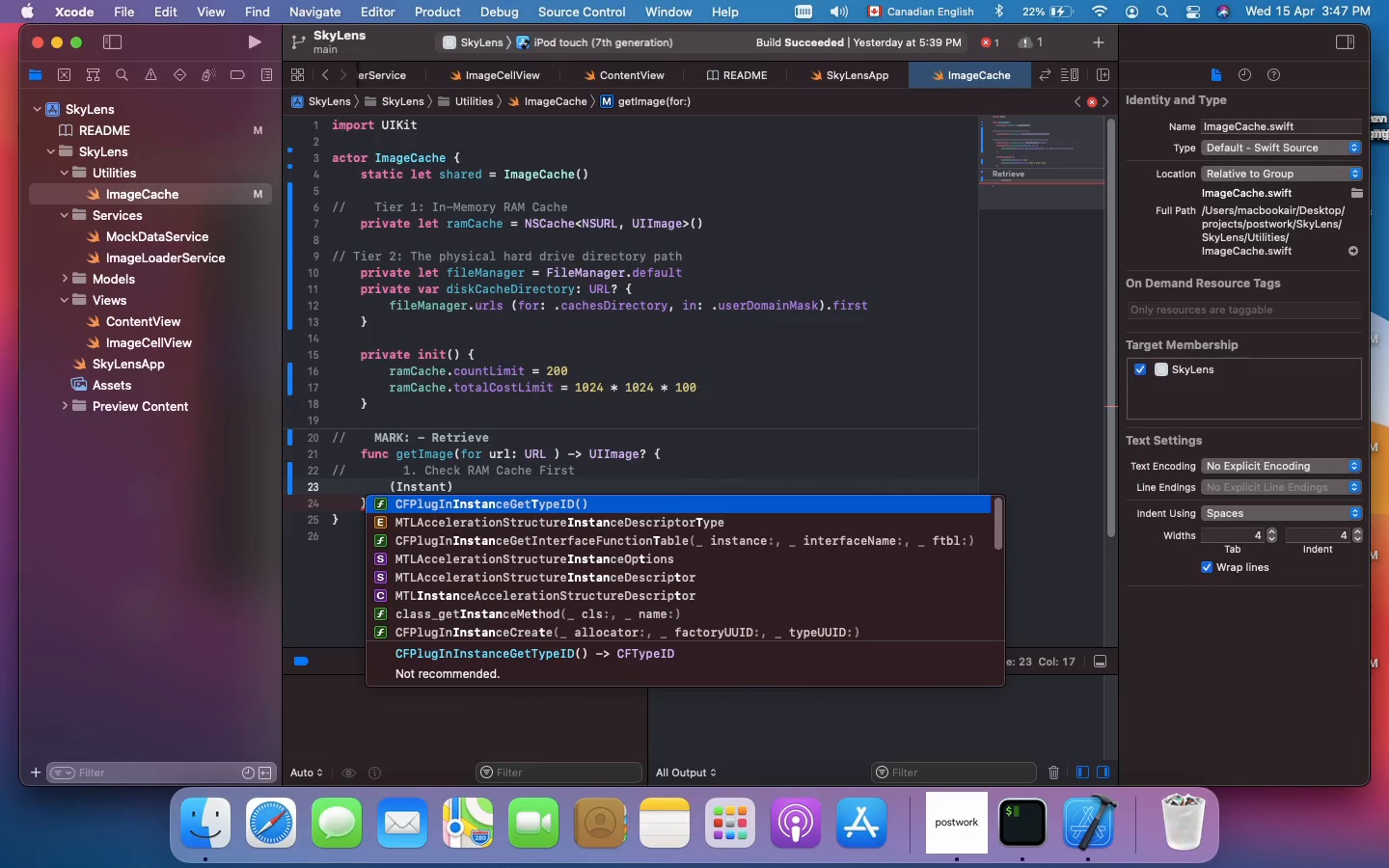 
key(Shift+ArrowLeft)
 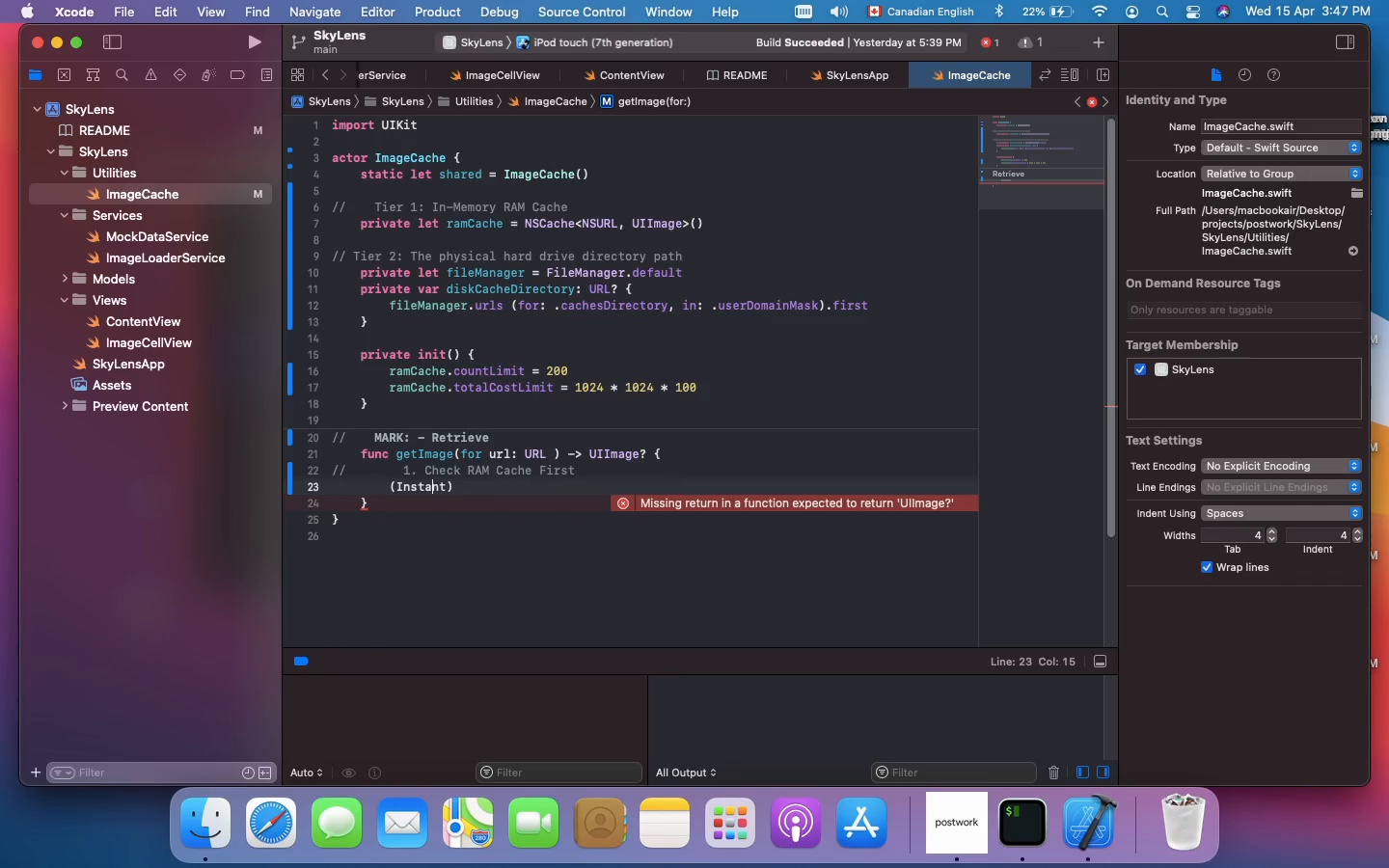 
key(Shift+ArrowLeft)
 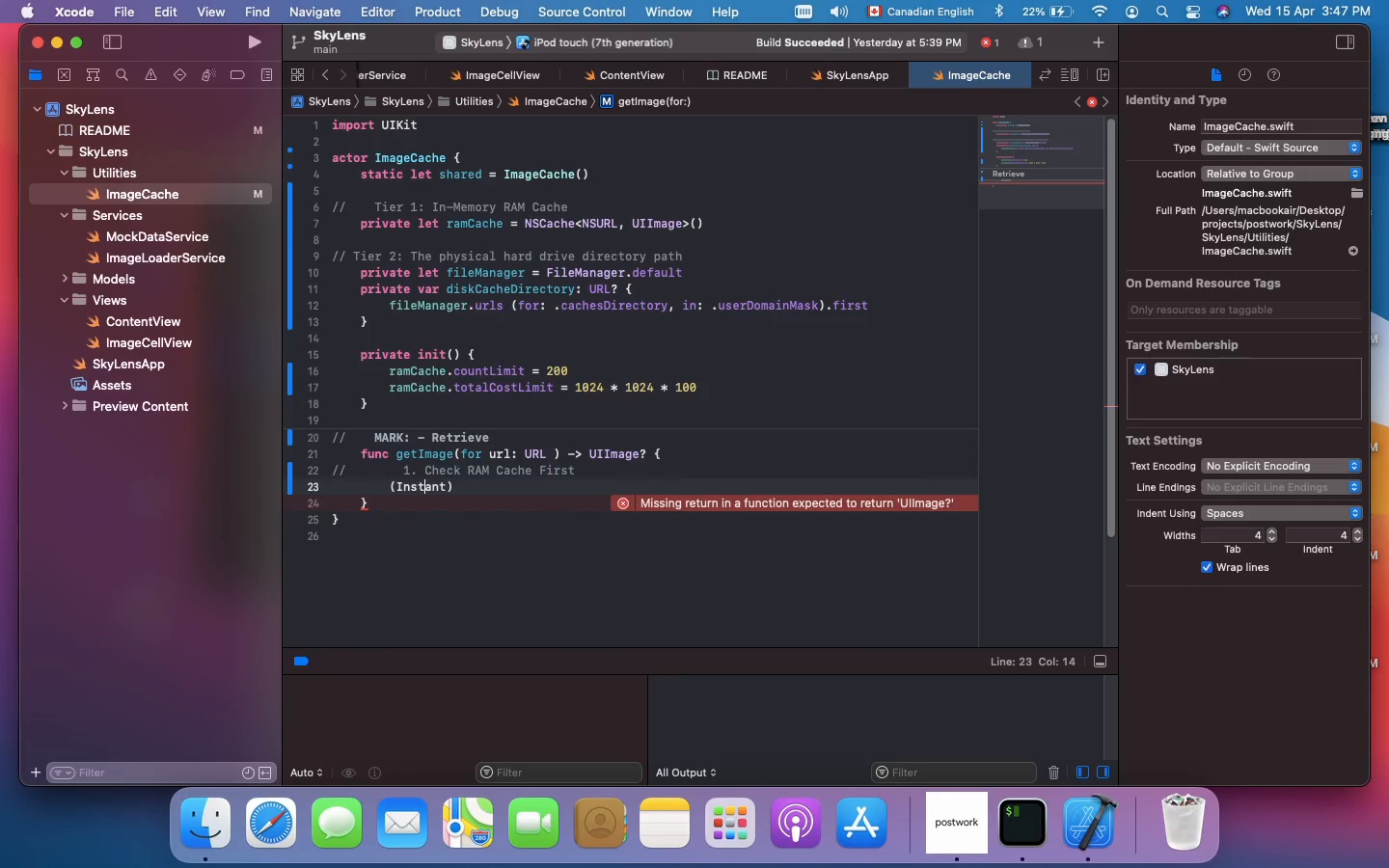 
key(Shift+ArrowLeft)
 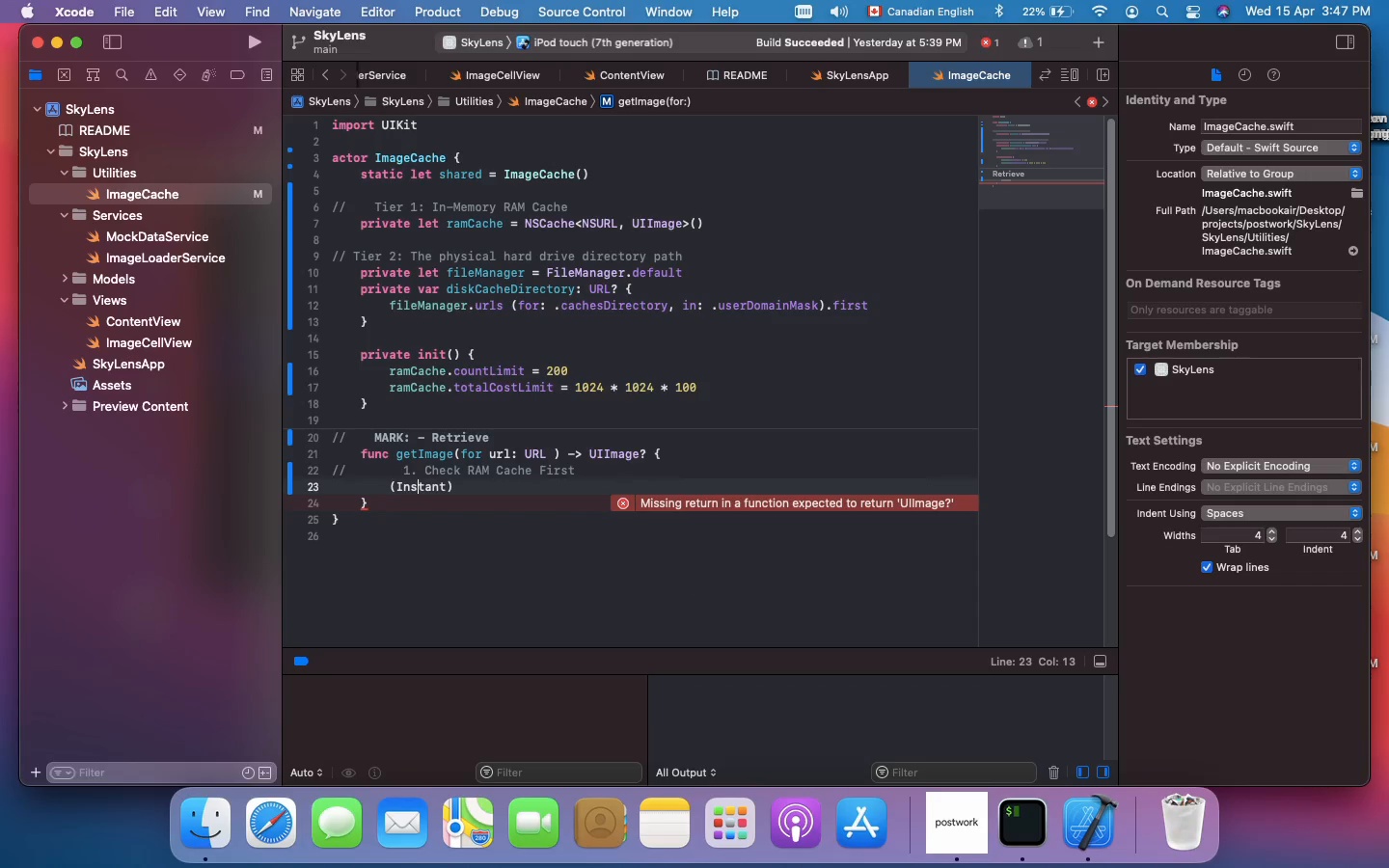 
key(Shift+ArrowLeft)
 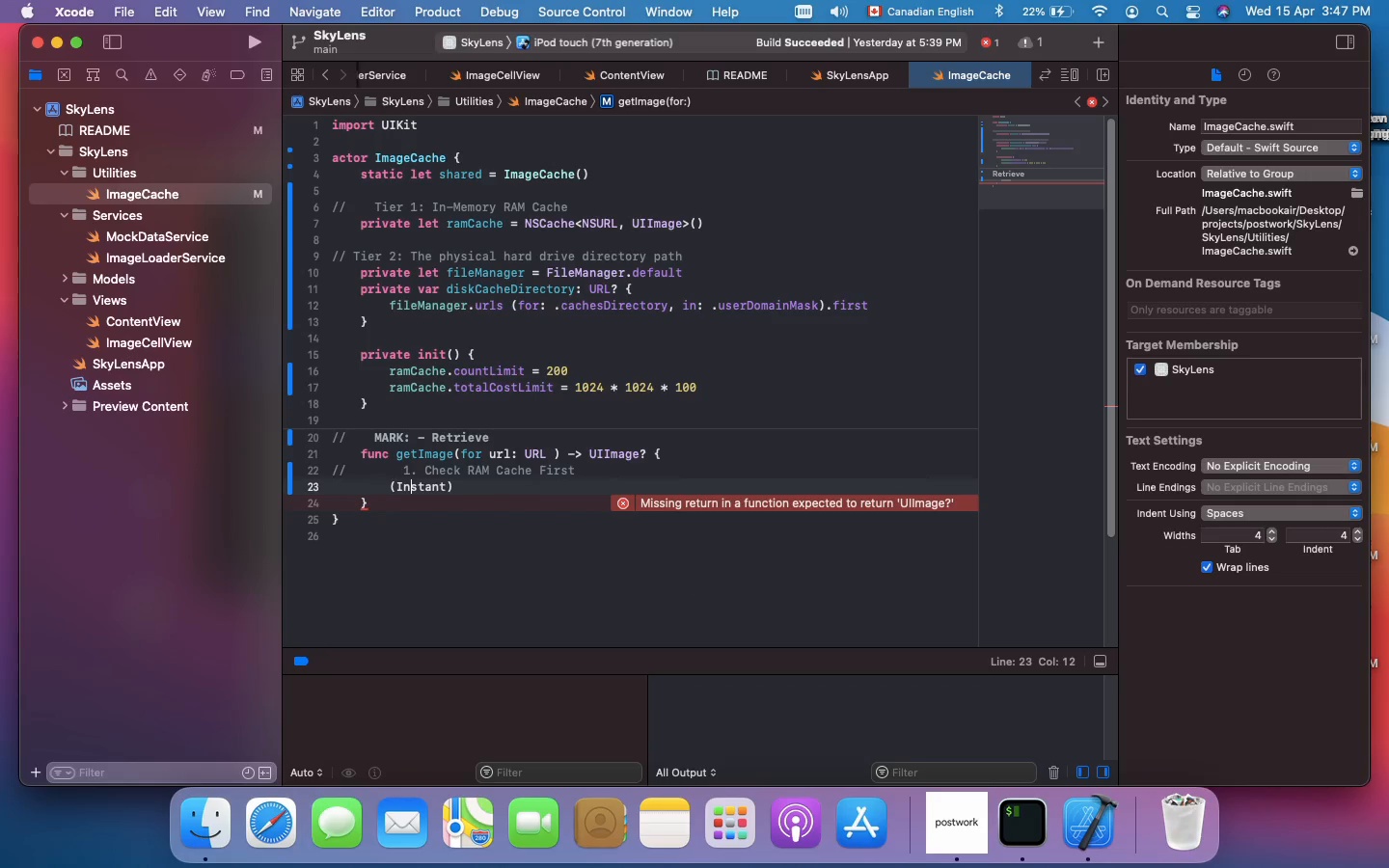 
key(Shift+ArrowLeft)
 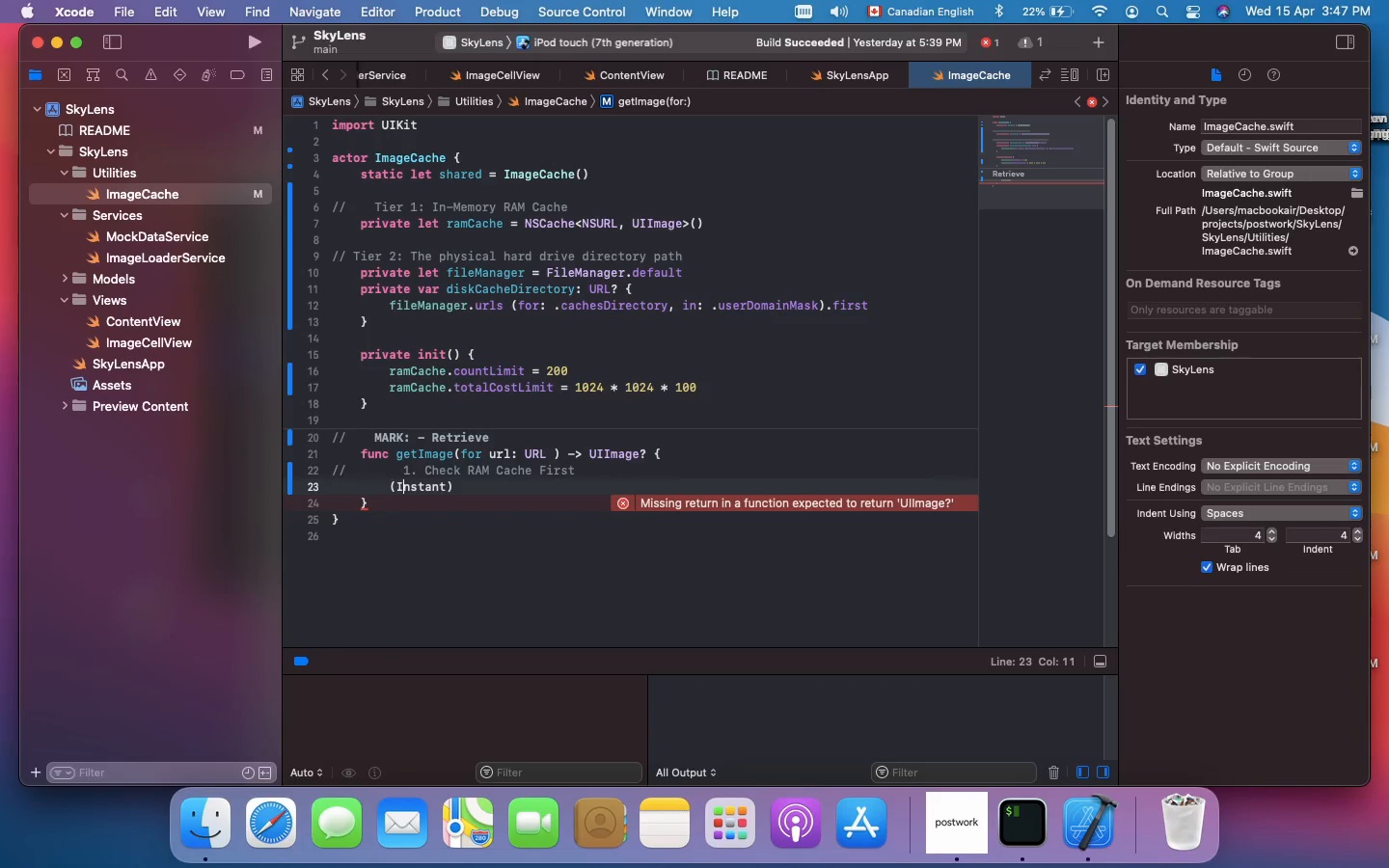 
key(Shift+ArrowLeft)
 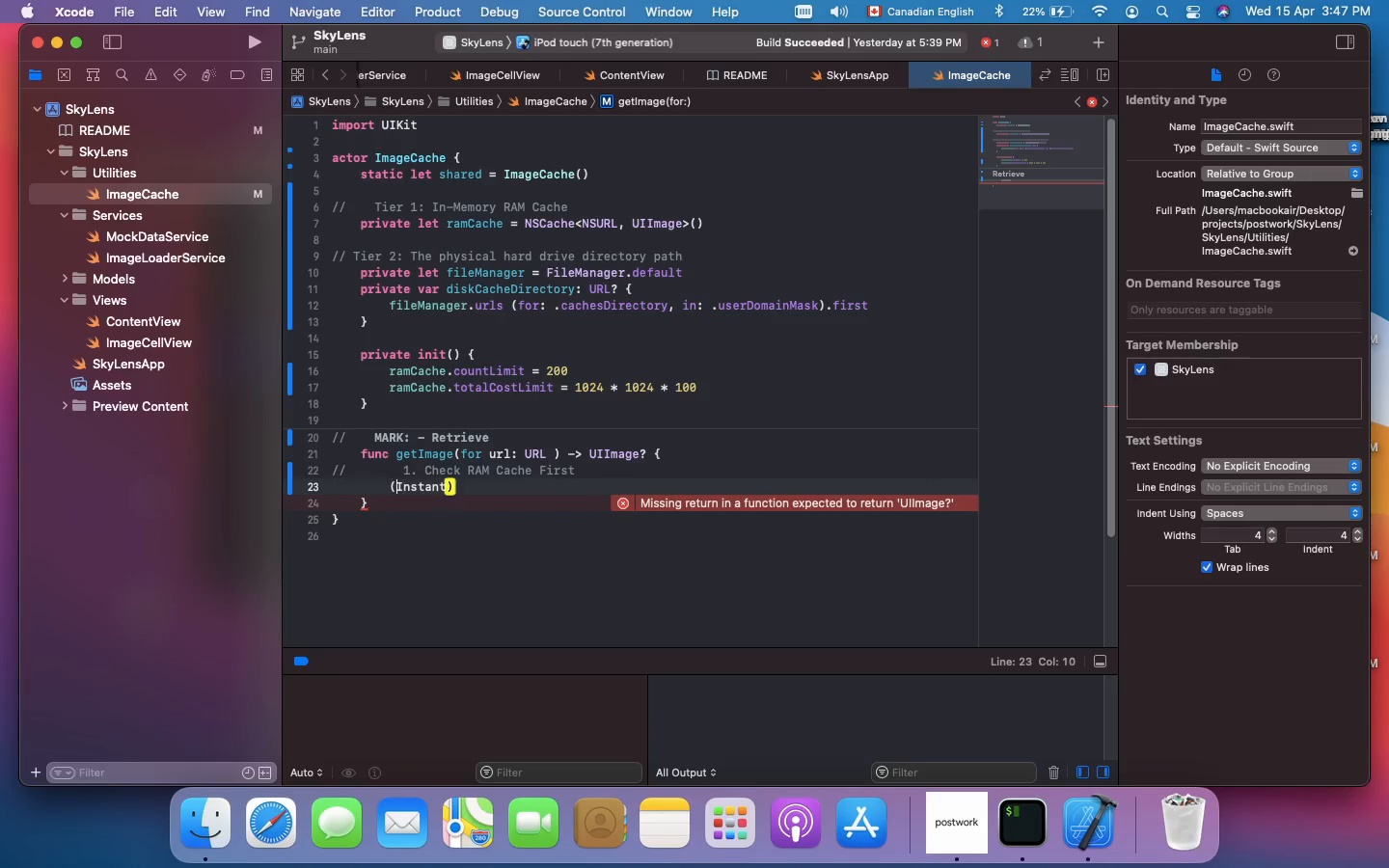 
key(Shift+ArrowLeft)
 